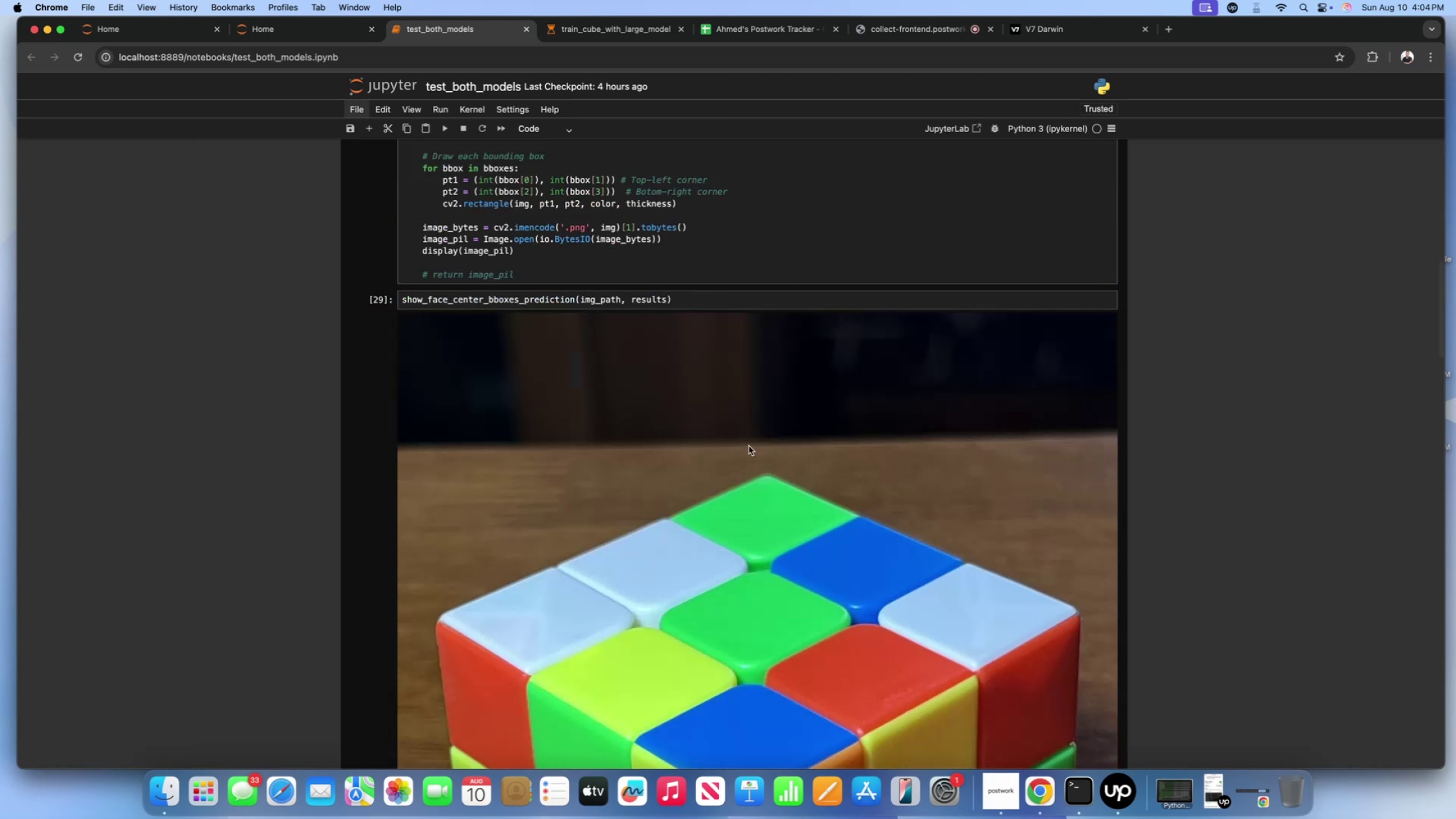 
scroll: coordinate [749, 444], scroll_direction: down, amount: 38.0
 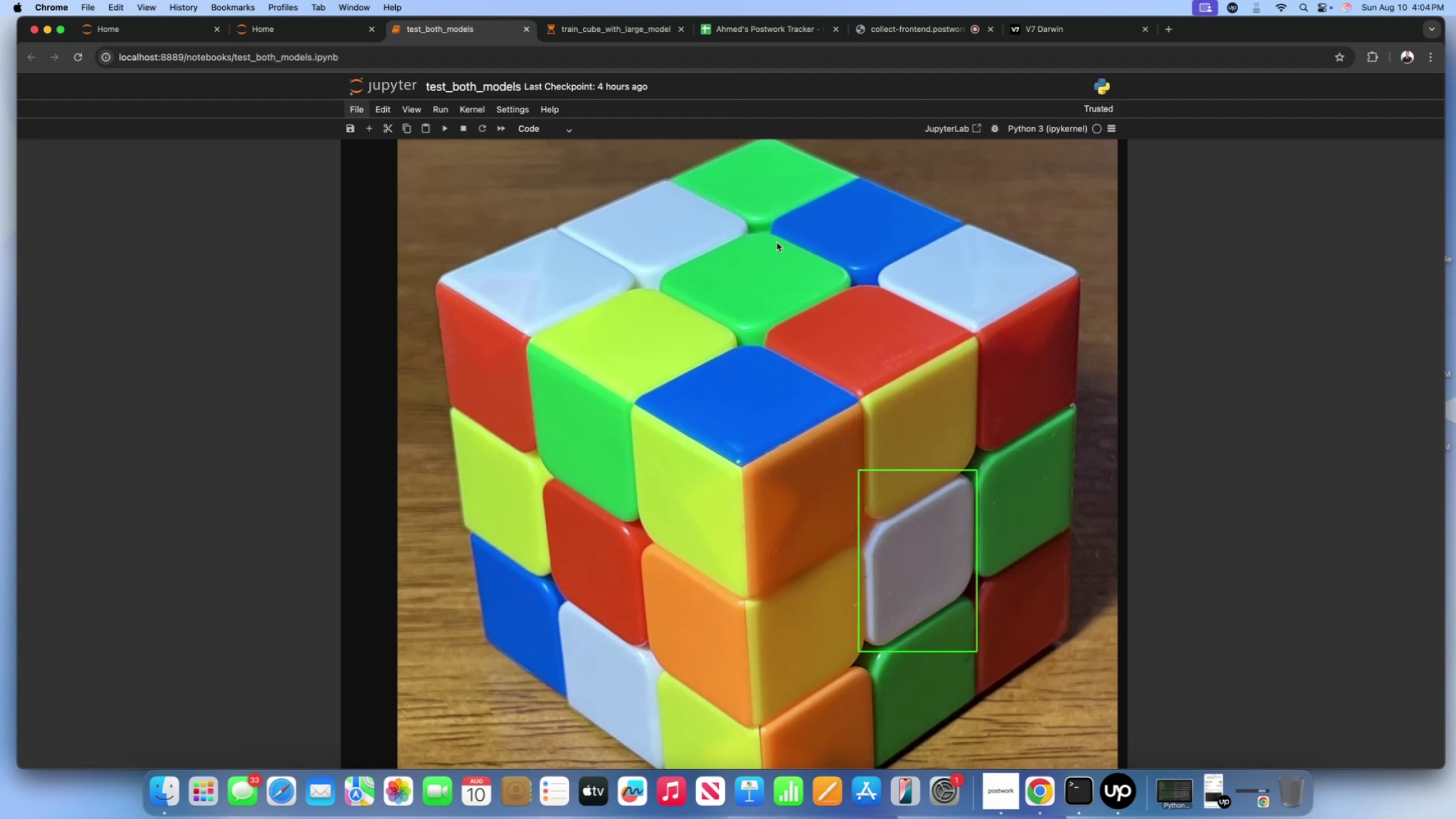 
wait(5.3)
 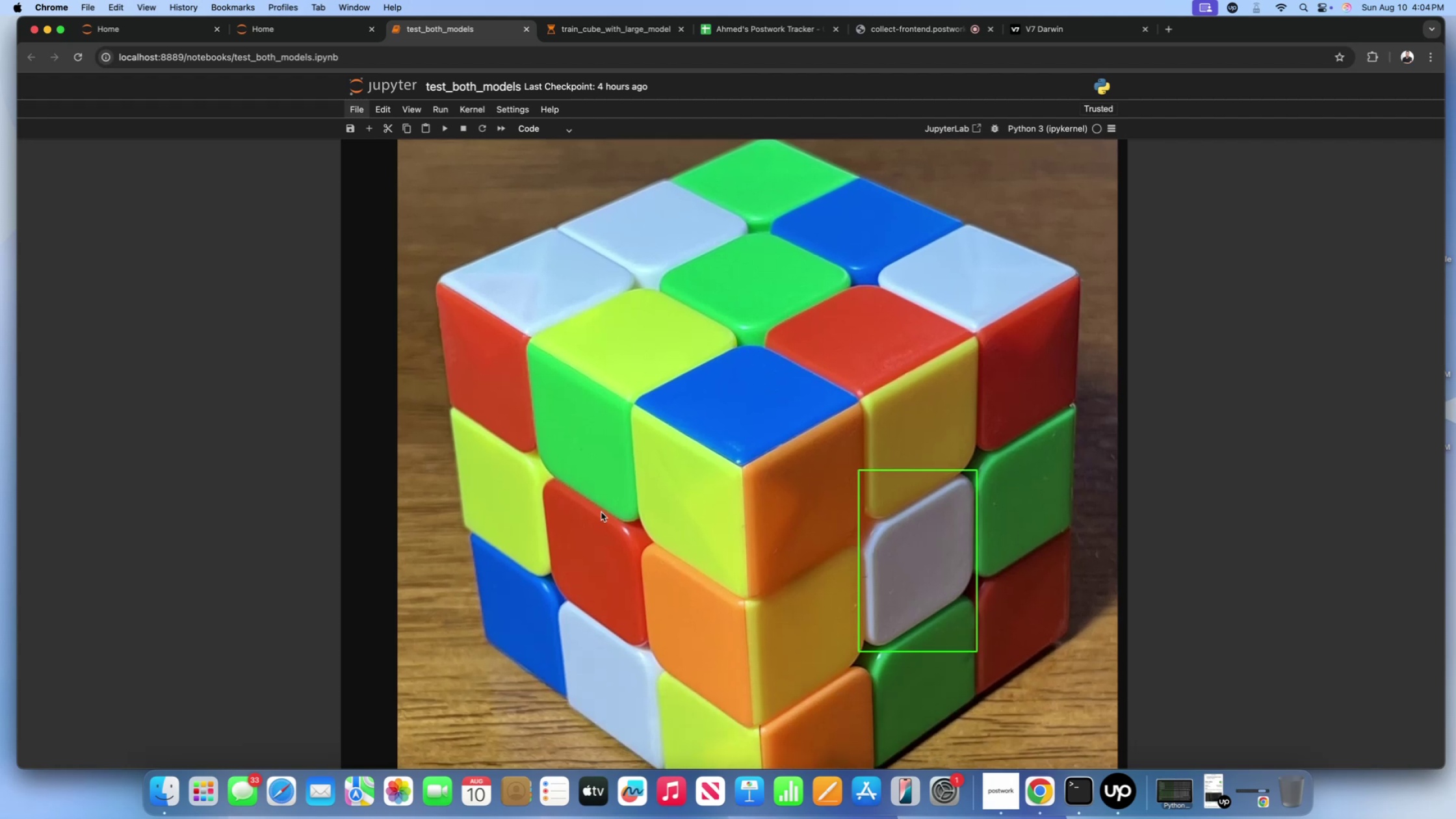 
scroll: coordinate [678, 502], scroll_direction: down, amount: 94.0
 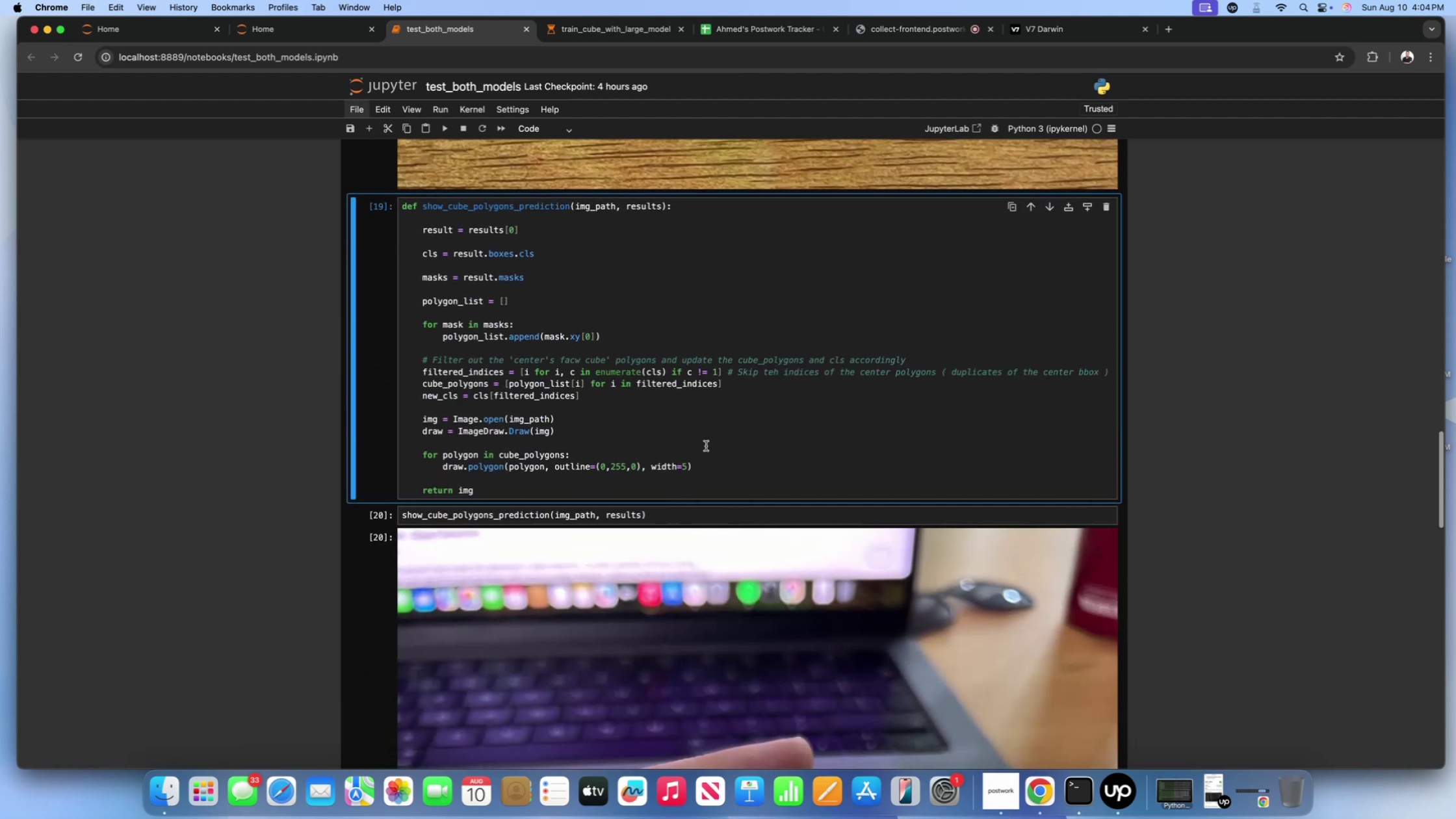 
left_click([706, 446])
 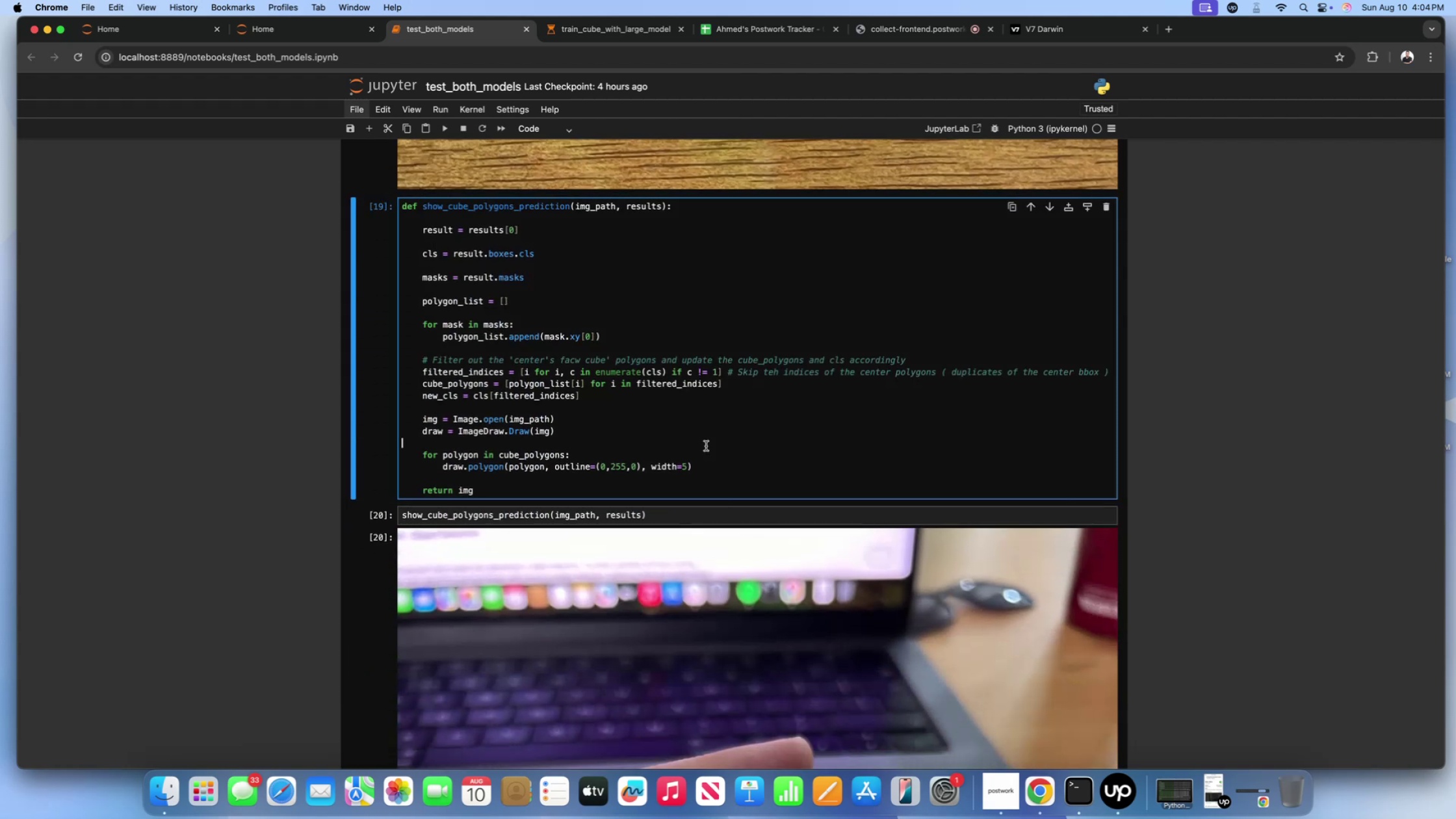 
key(Shift+ShiftLeft)
 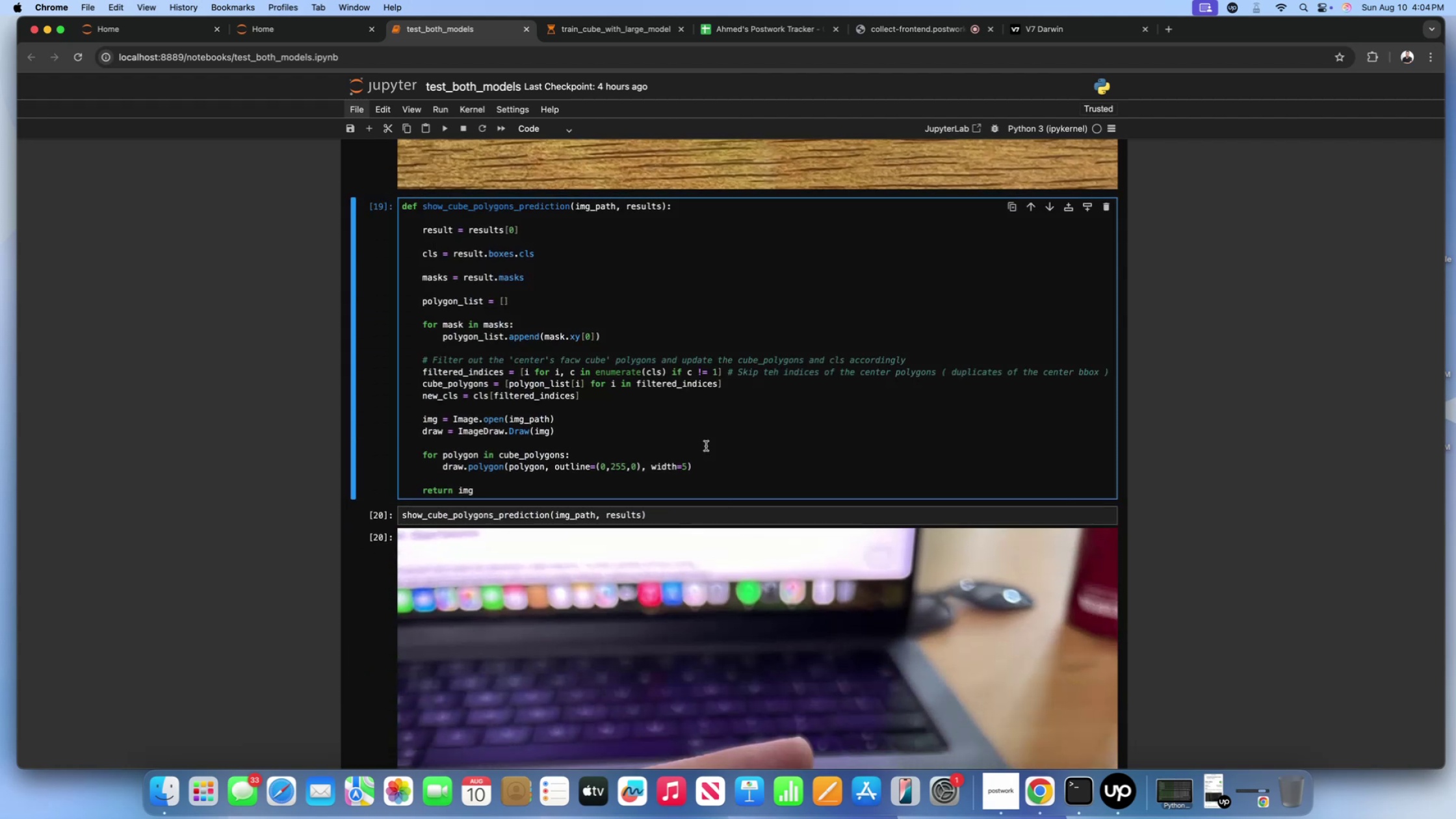 
key(Shift+Enter)
 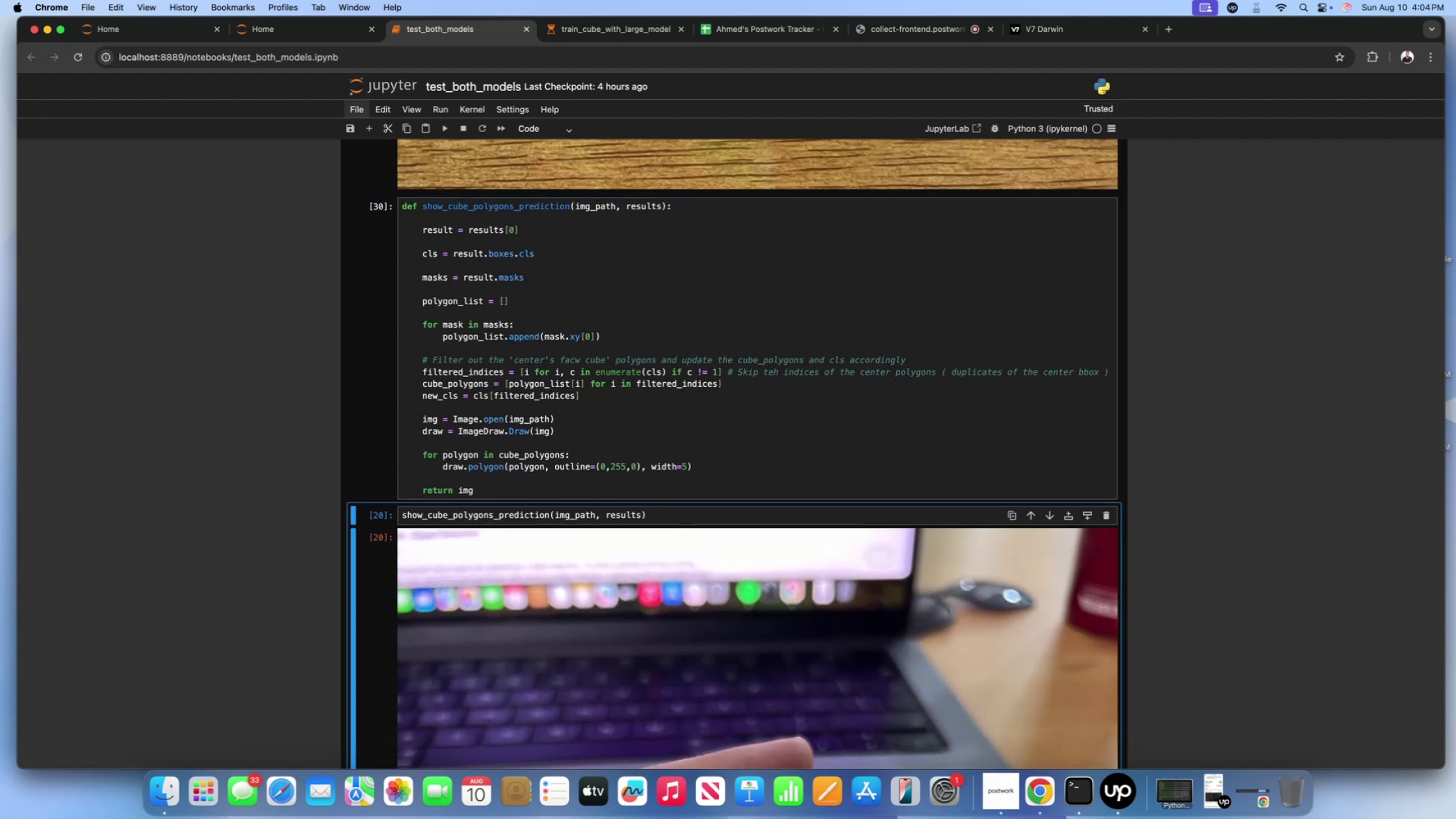 
scroll: coordinate [706, 446], scroll_direction: down, amount: 47.0
 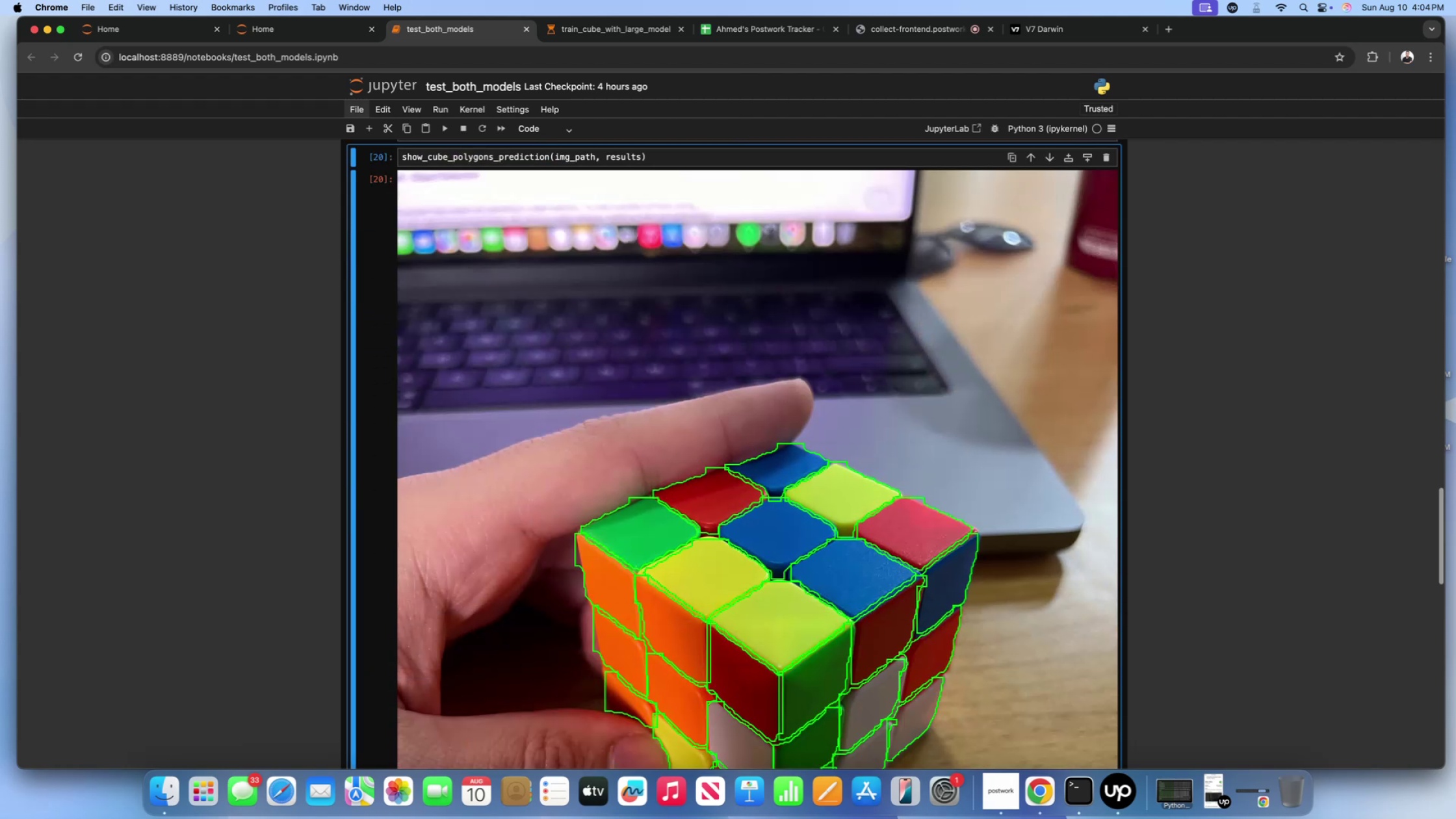 
key(Shift+Enter)
 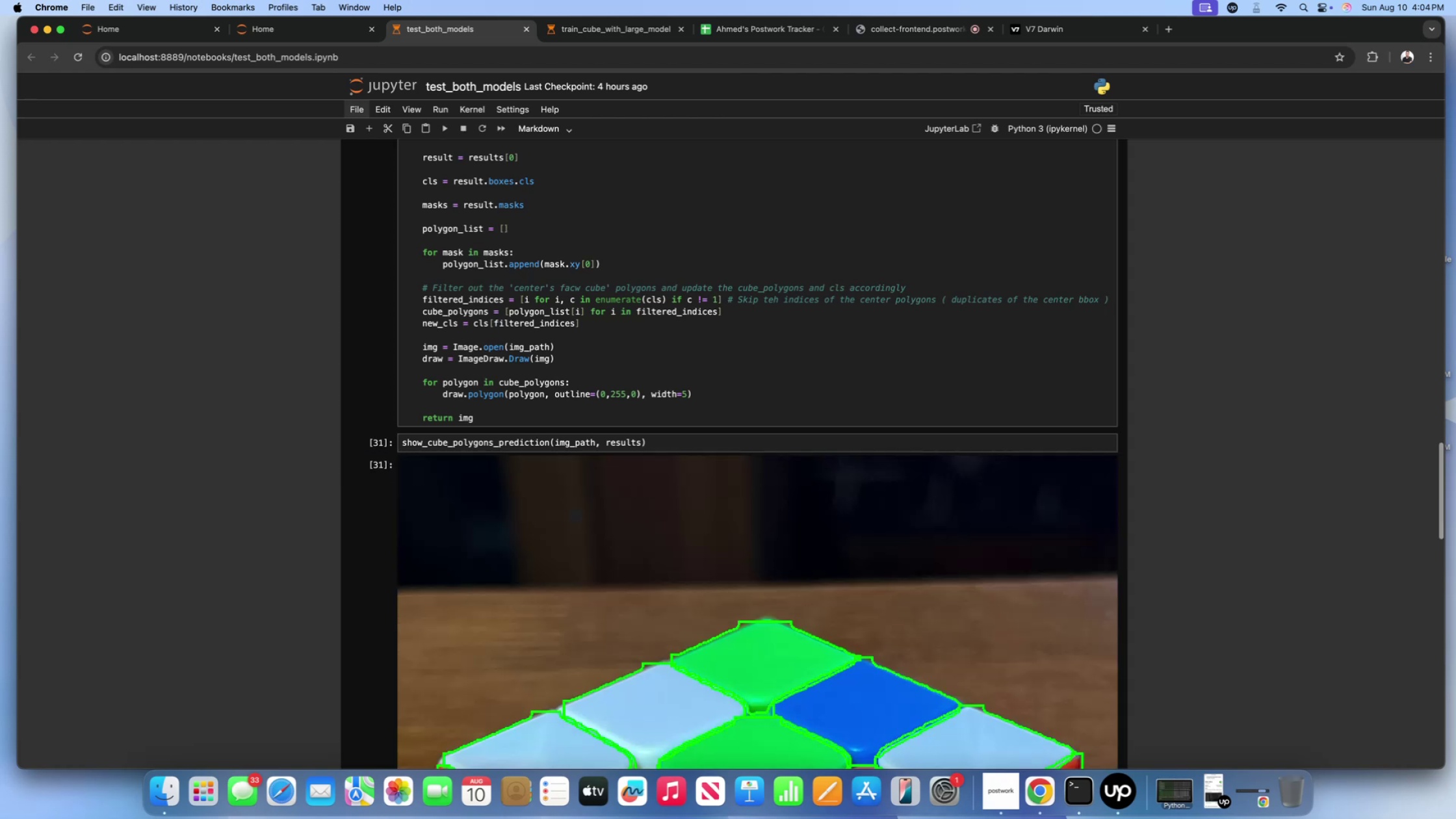 
scroll: coordinate [706, 446], scroll_direction: down, amount: 79.0
 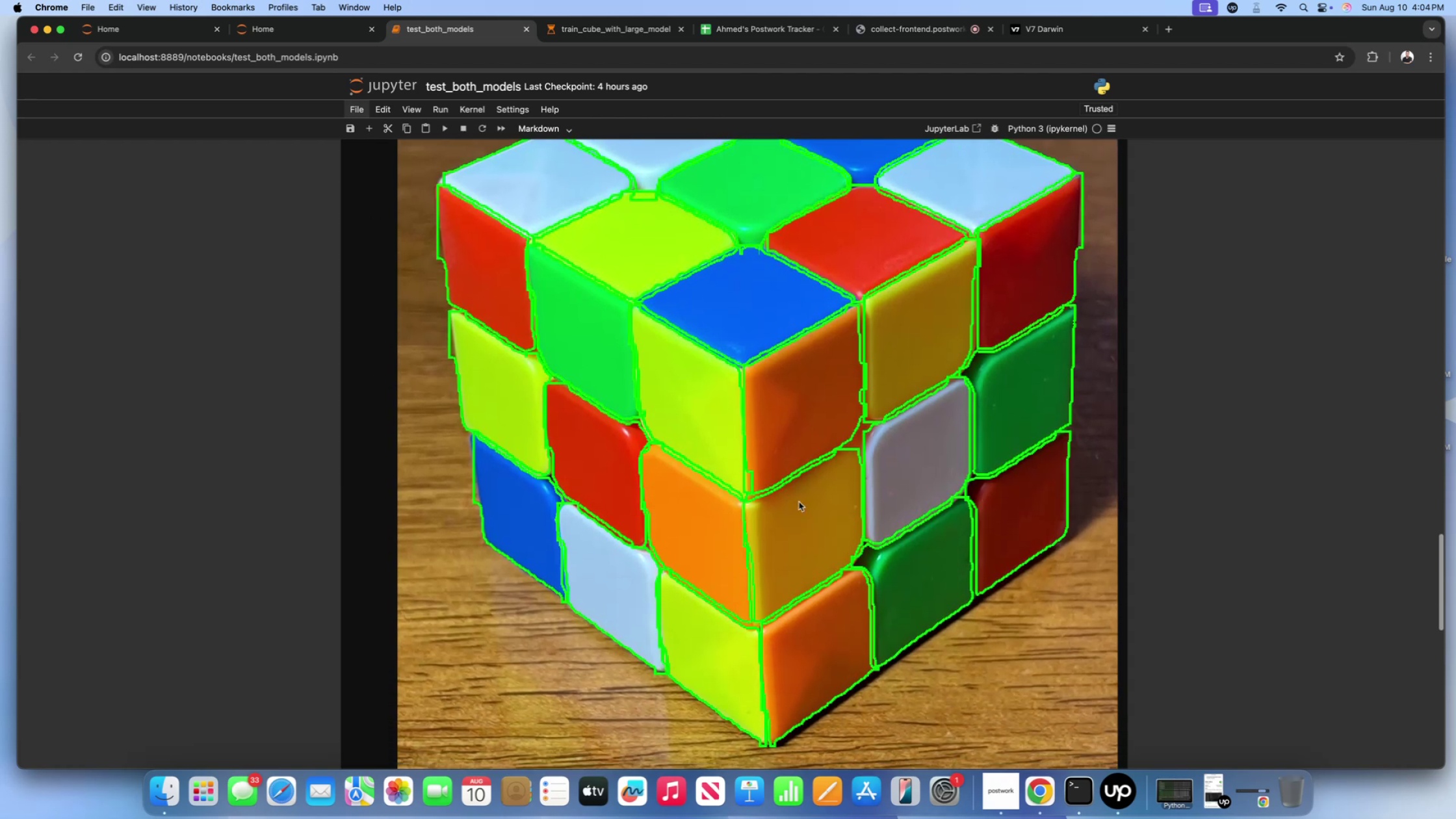 
scroll: coordinate [725, 448], scroll_direction: up, amount: 351.0
 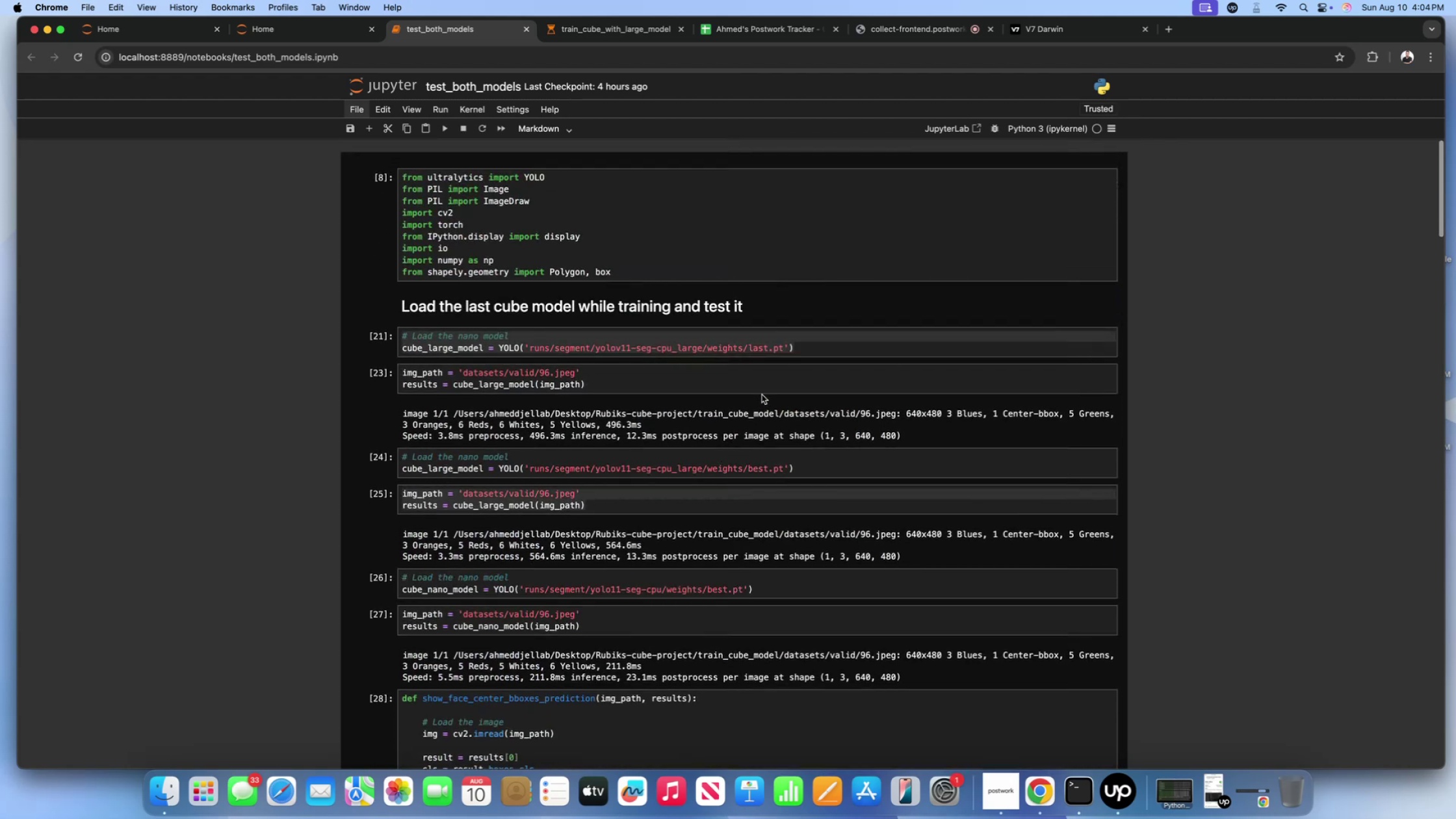 
left_click([762, 393])
 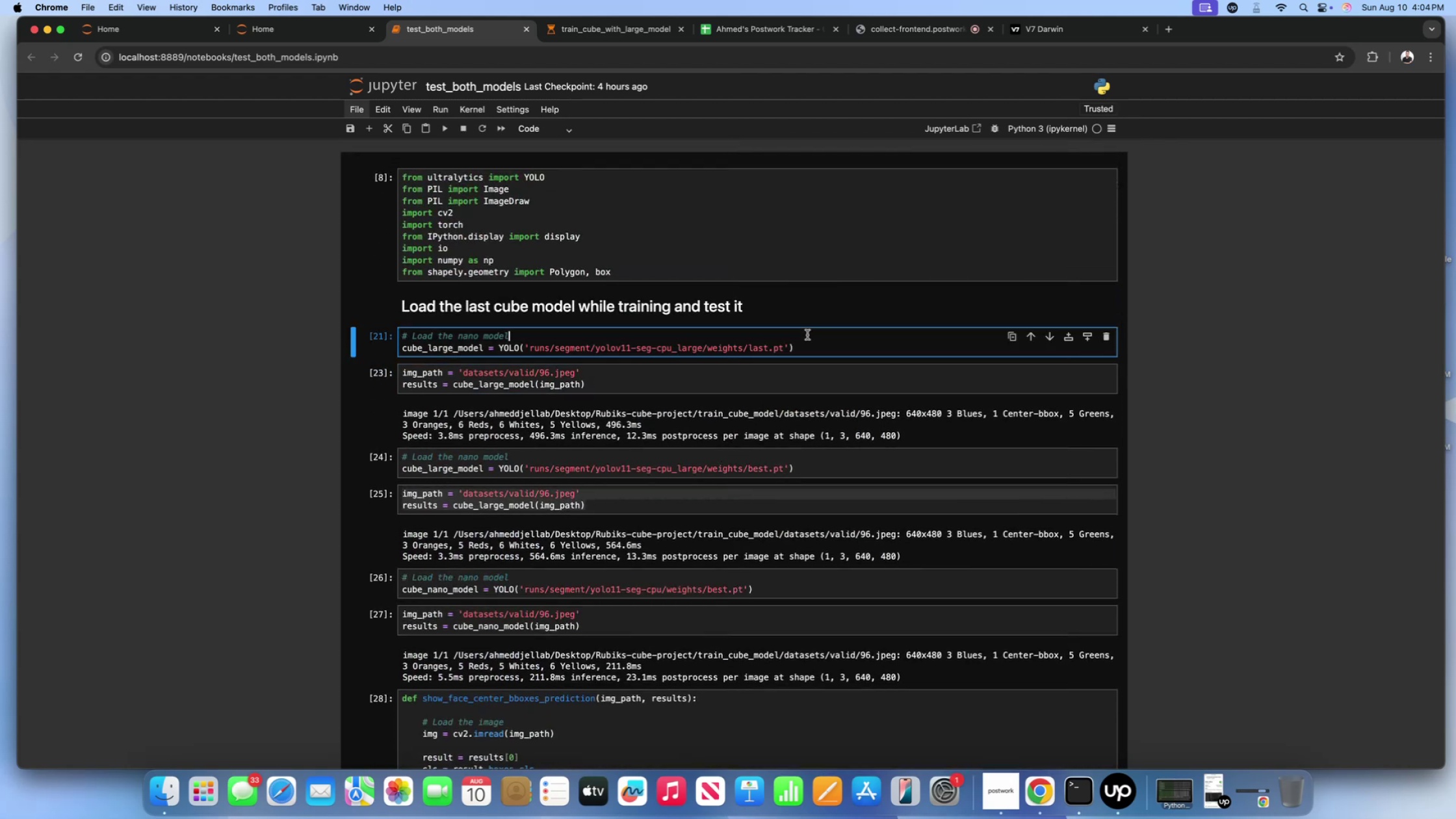 
double_click([810, 347])
 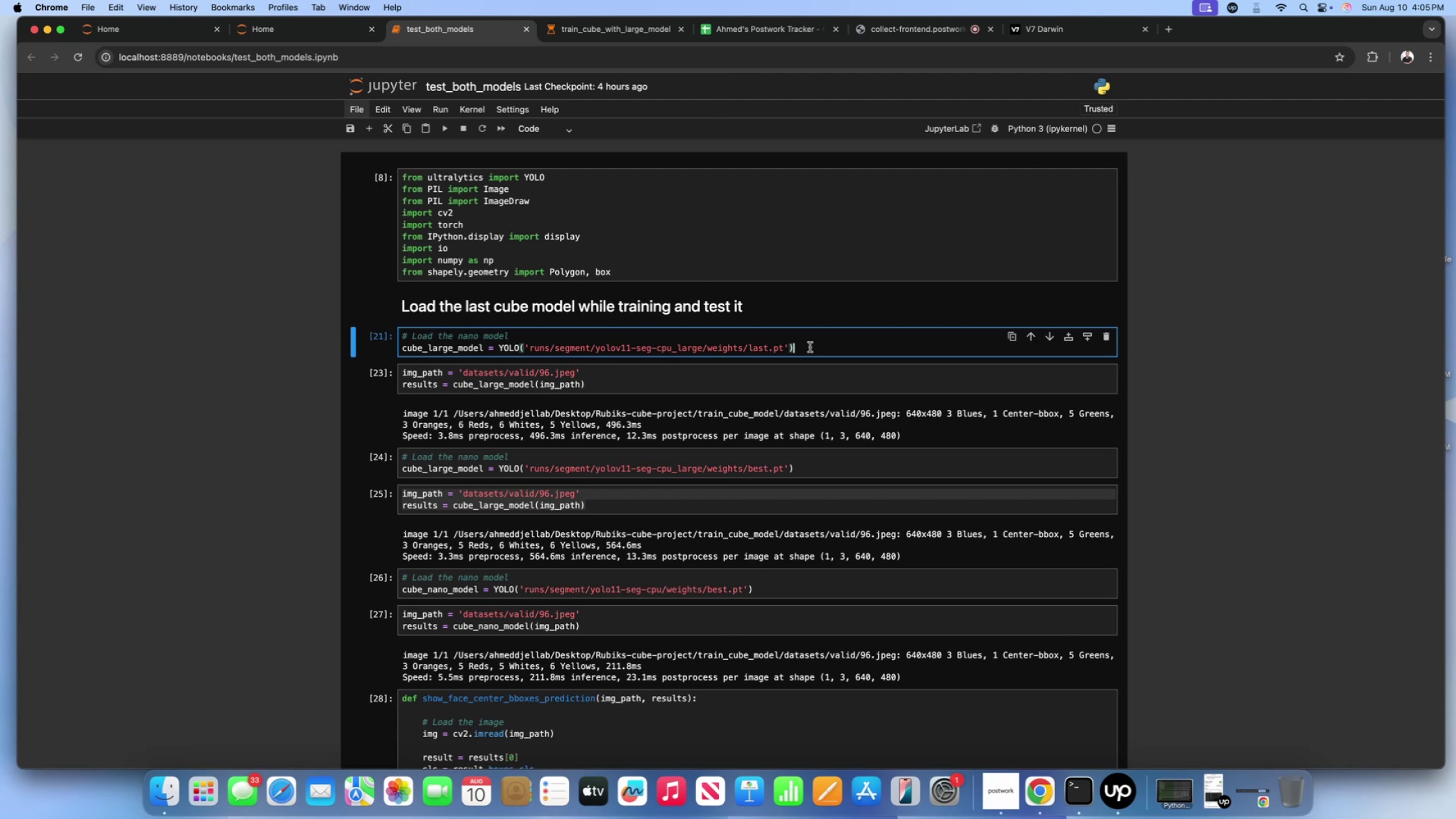 
wait(63.13)
 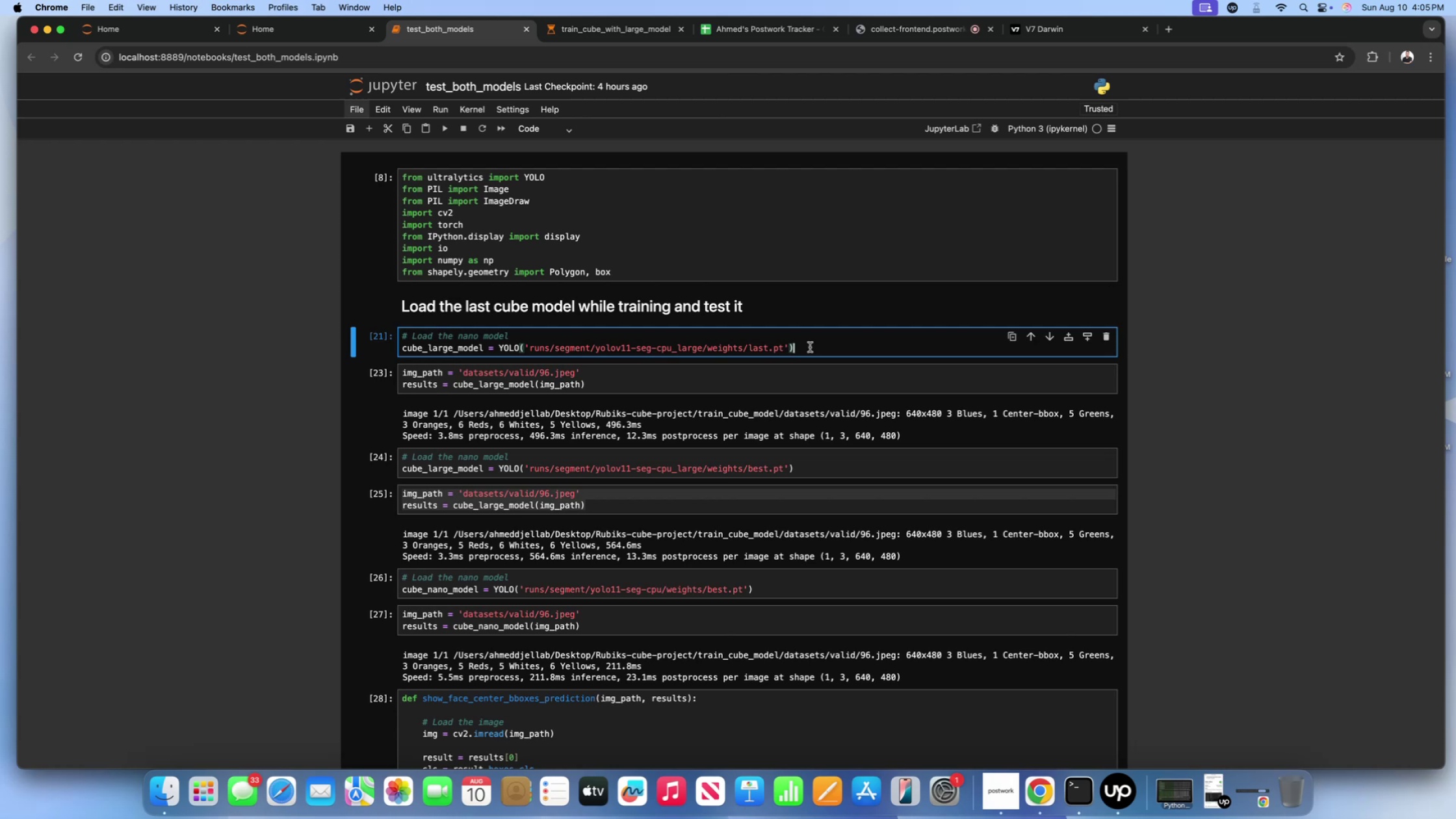 
scroll: coordinate [827, 349], scroll_direction: down, amount: 3.0
 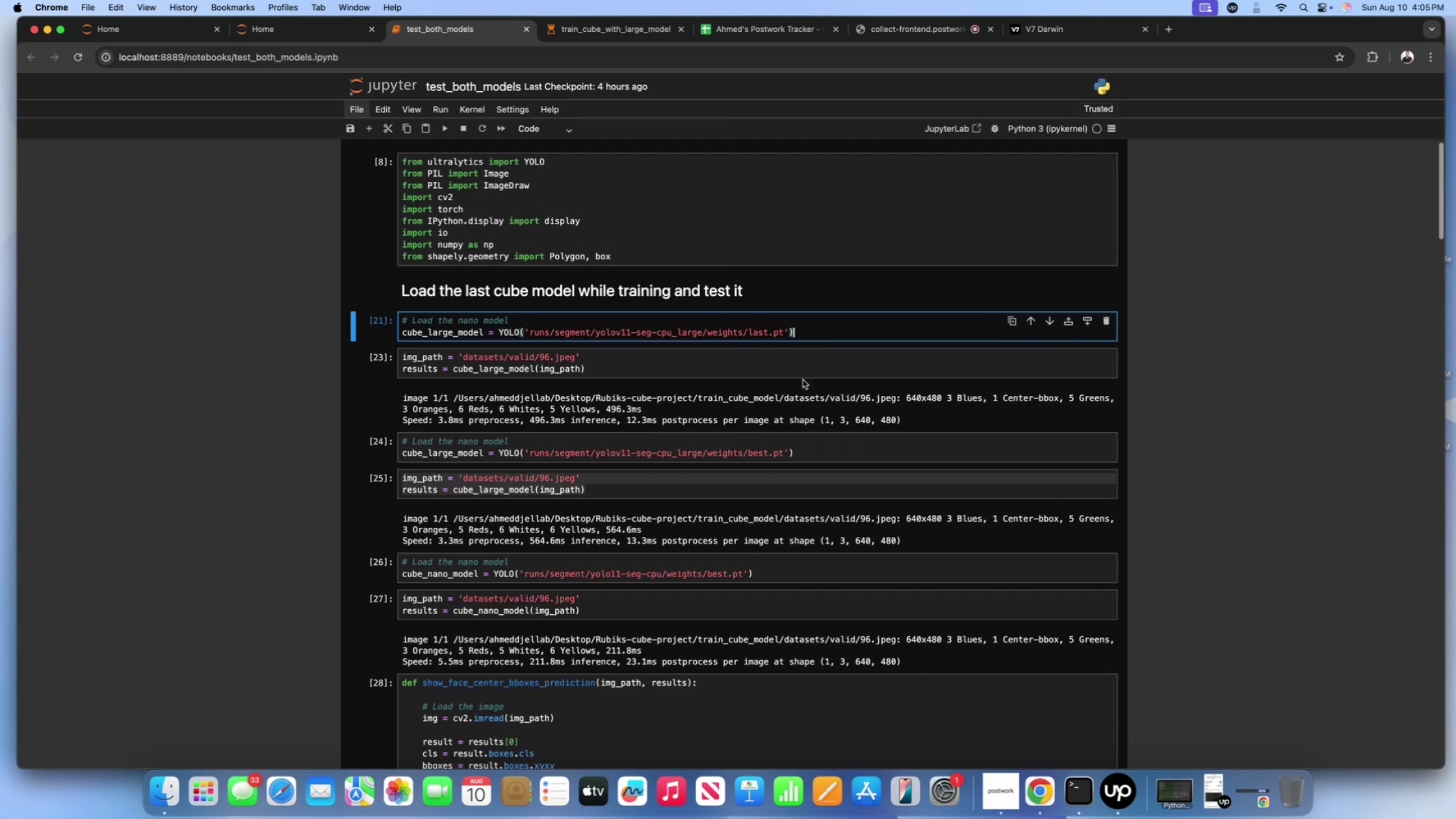 
left_click([797, 362])
 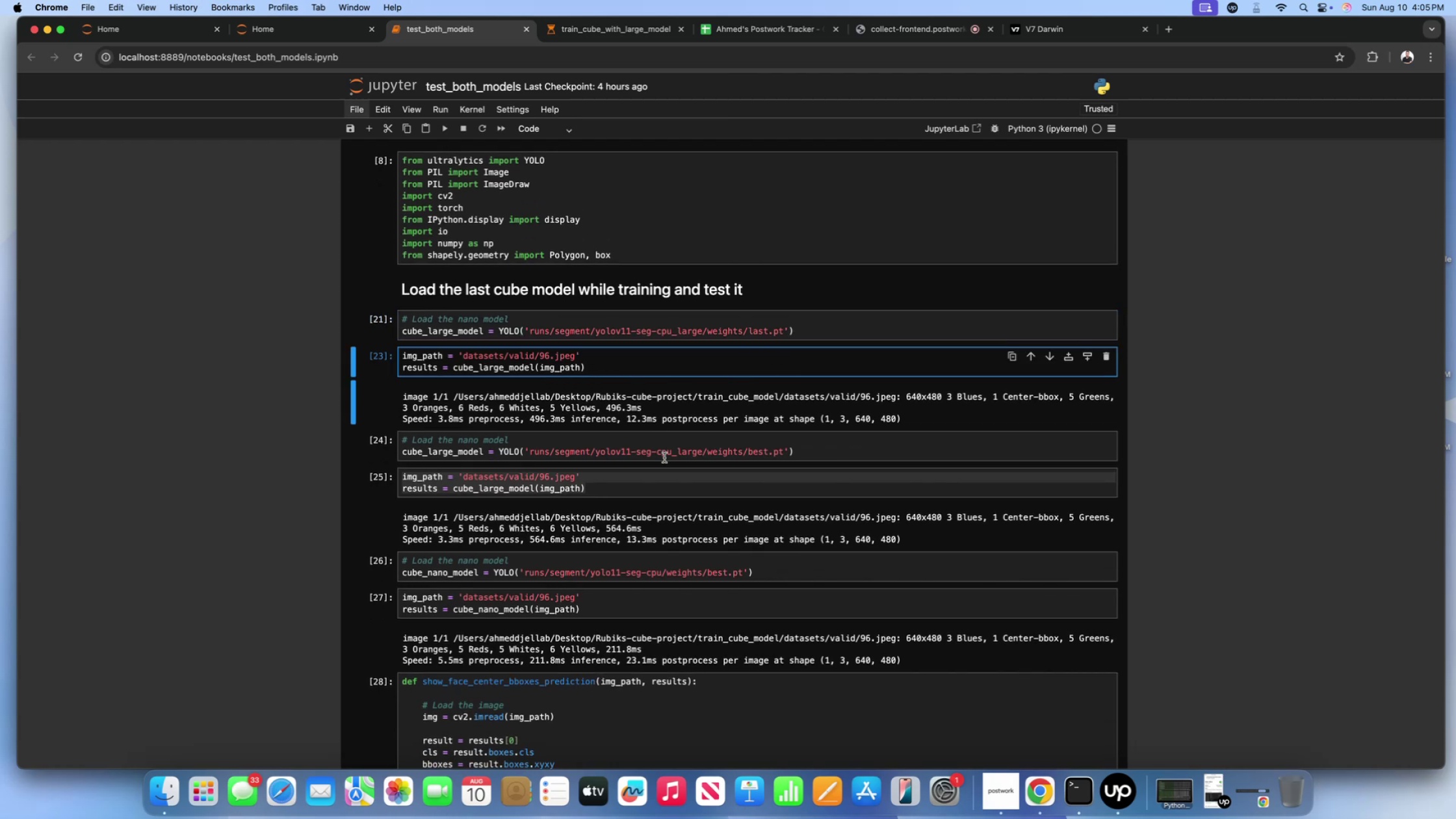 
left_click([665, 450])
 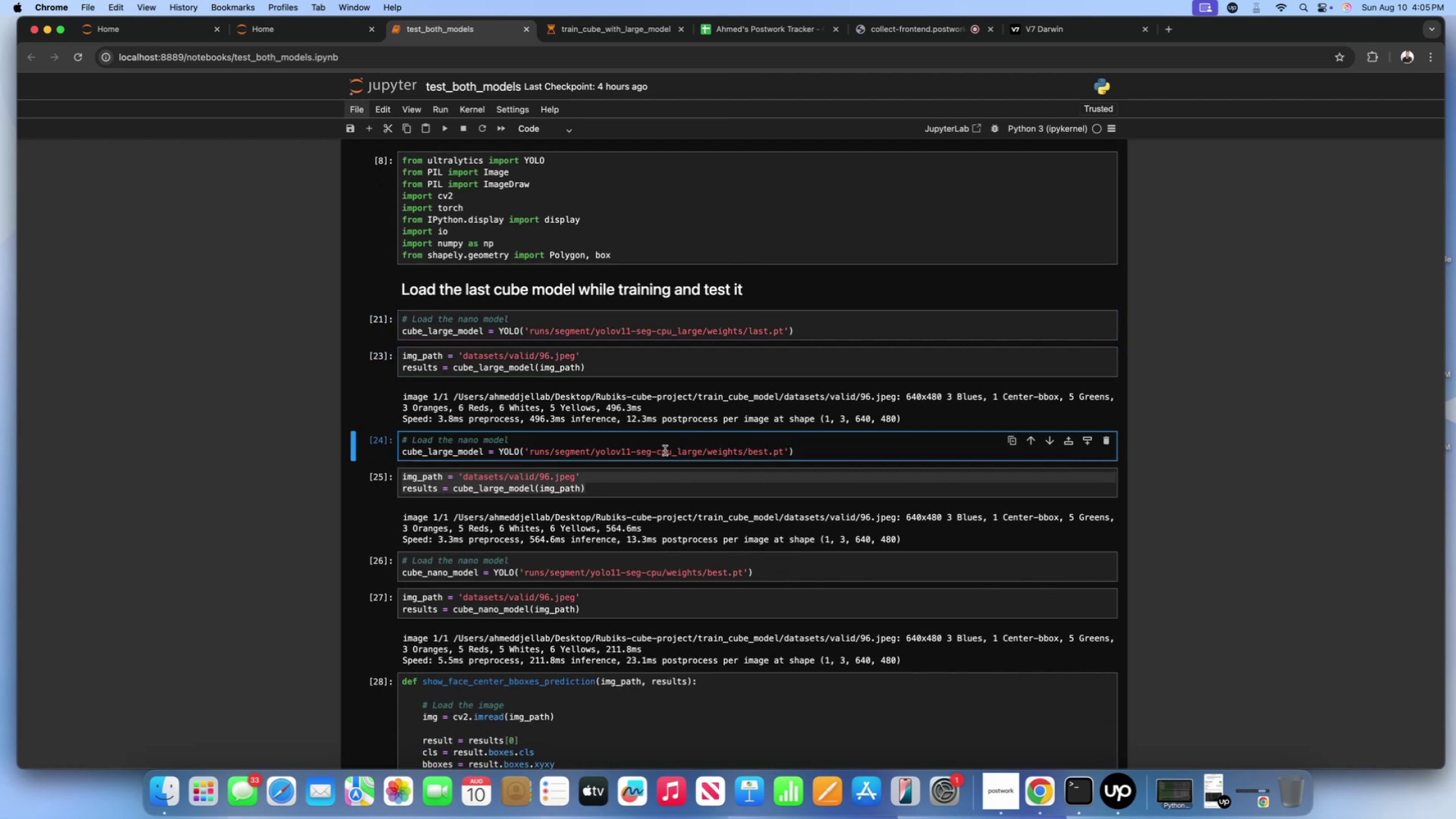 
scroll: coordinate [665, 450], scroll_direction: down, amount: 9.0
 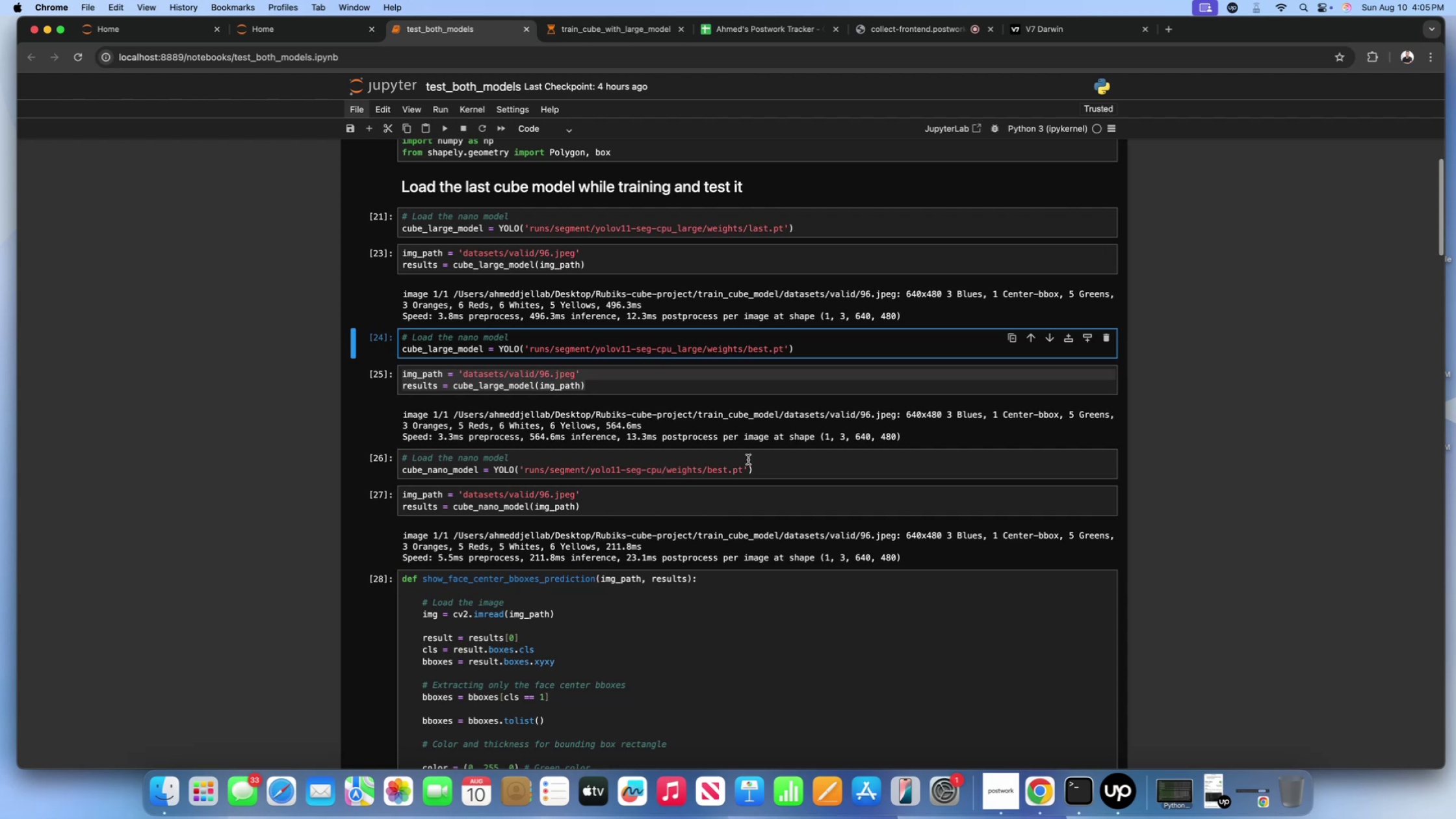 
left_click([748, 460])
 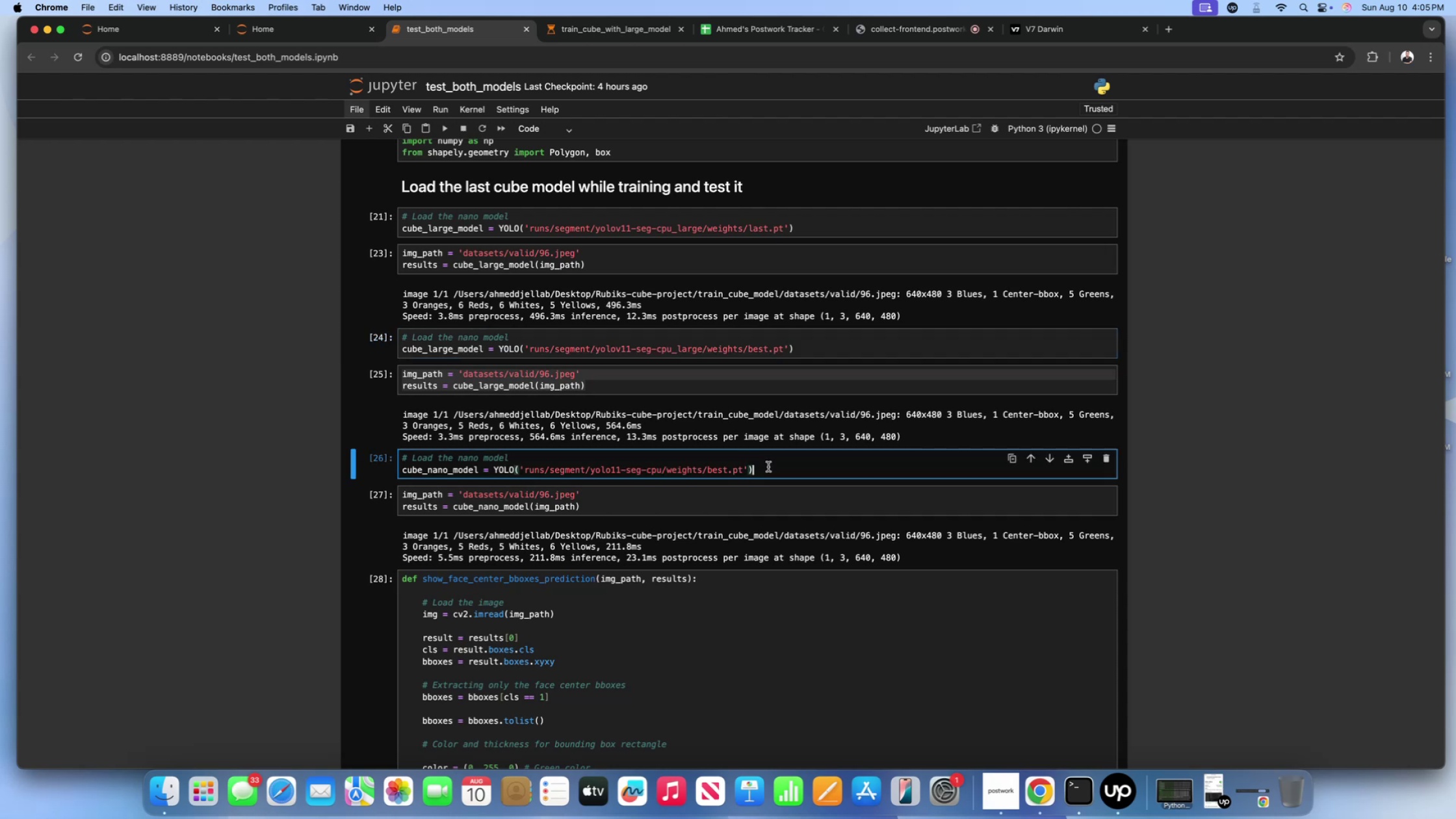 
double_click([759, 483])
 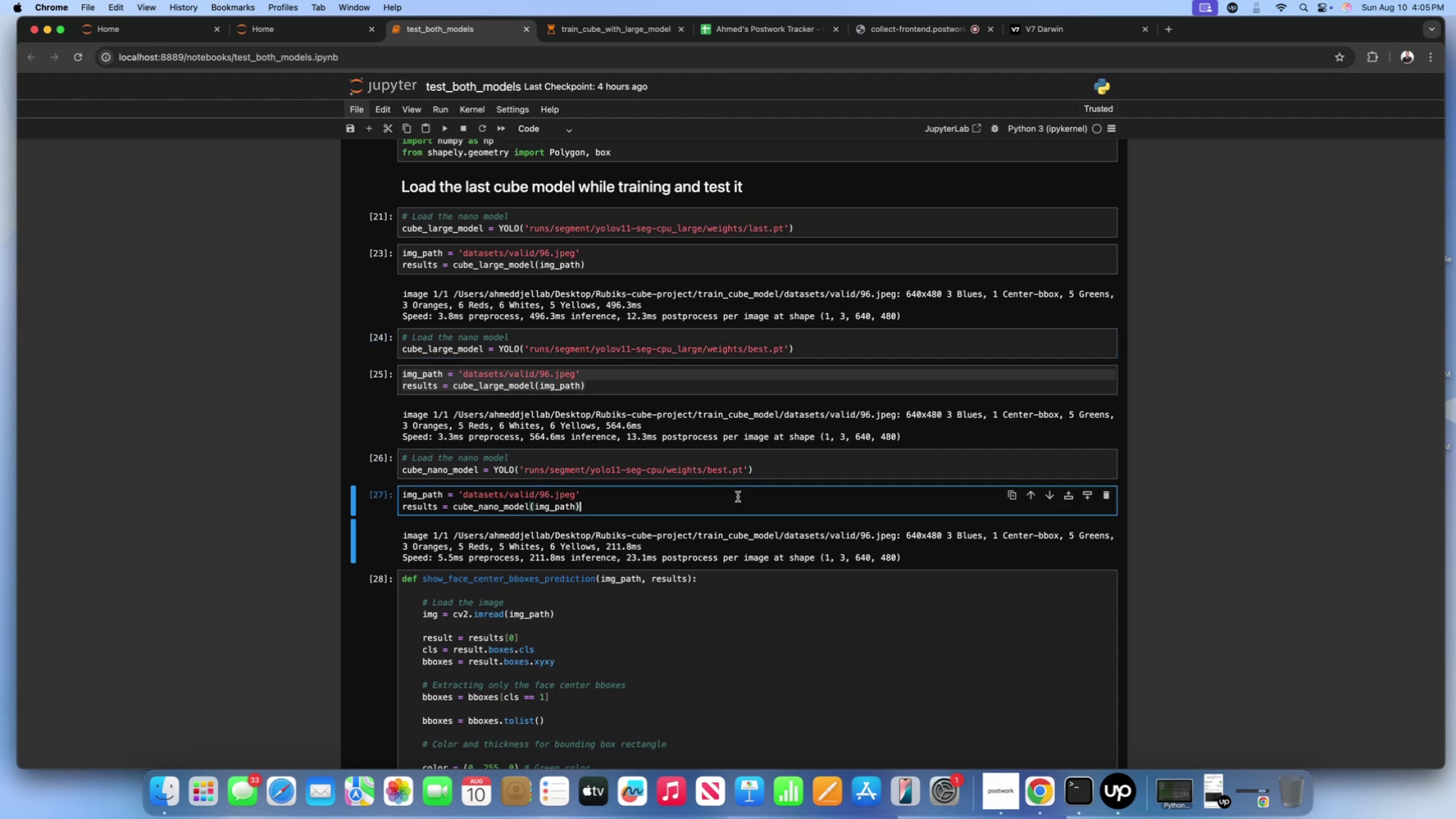 
triple_click([738, 497])
 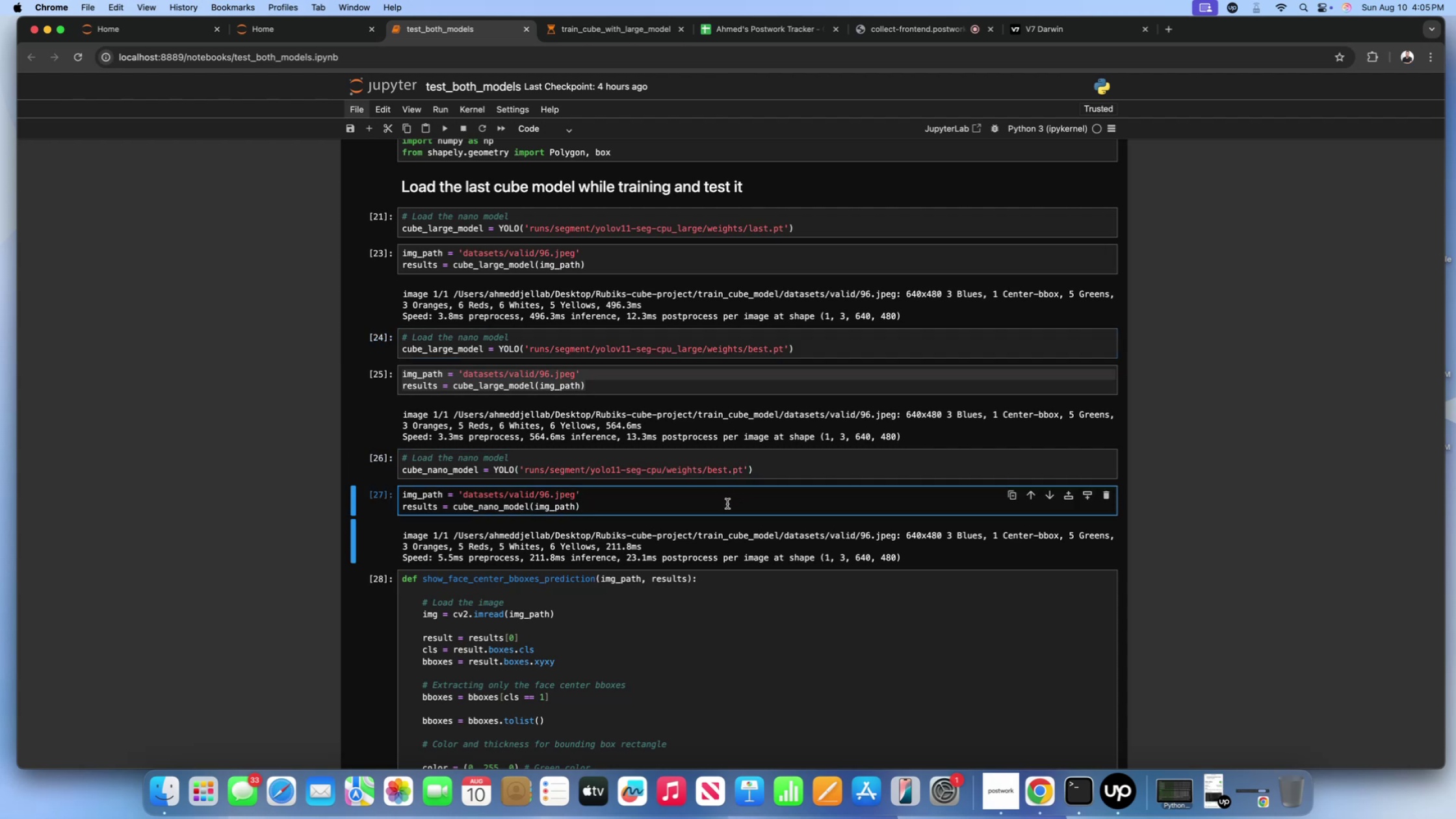 
left_click([728, 504])
 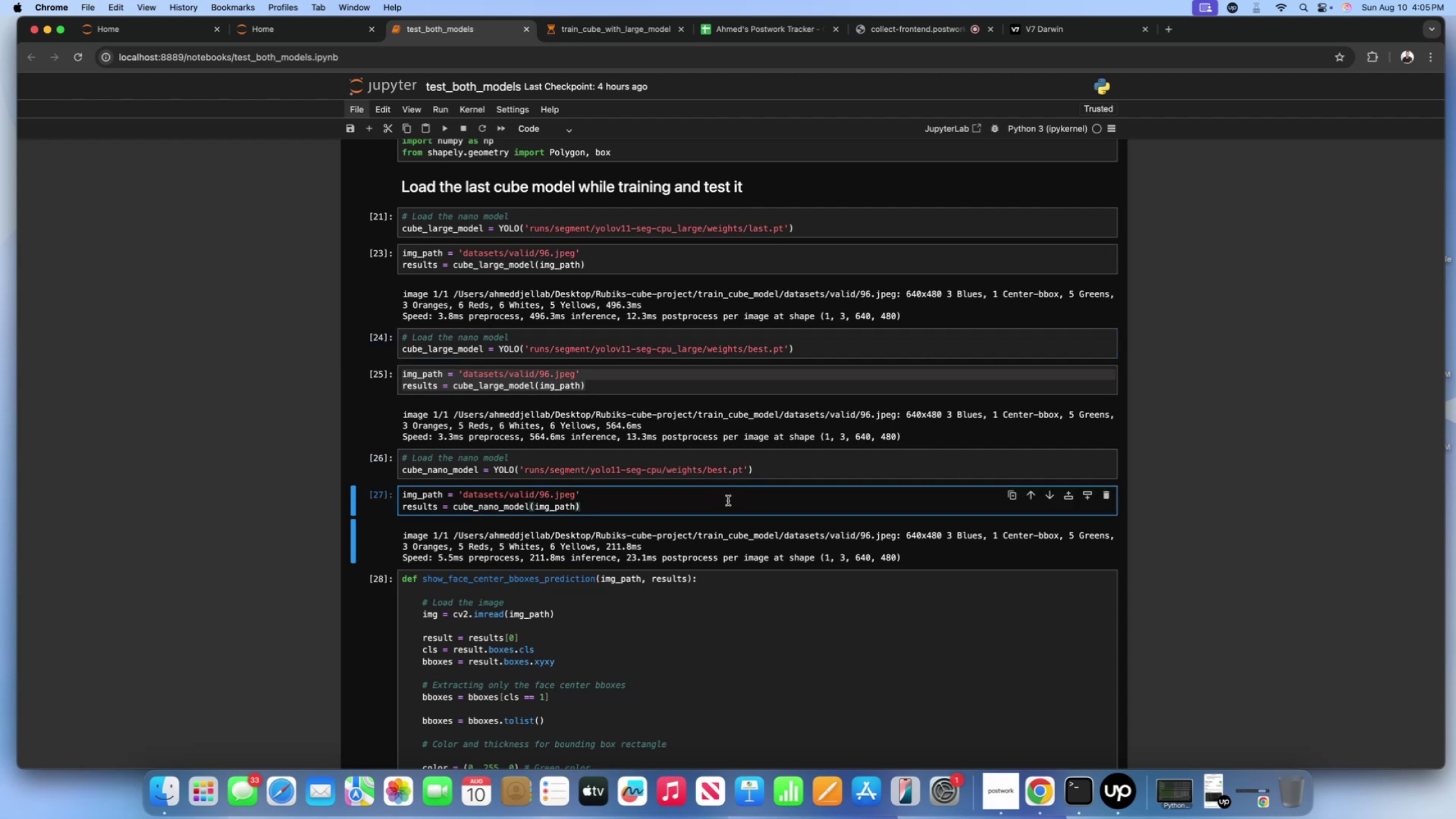 
left_click([728, 500])
 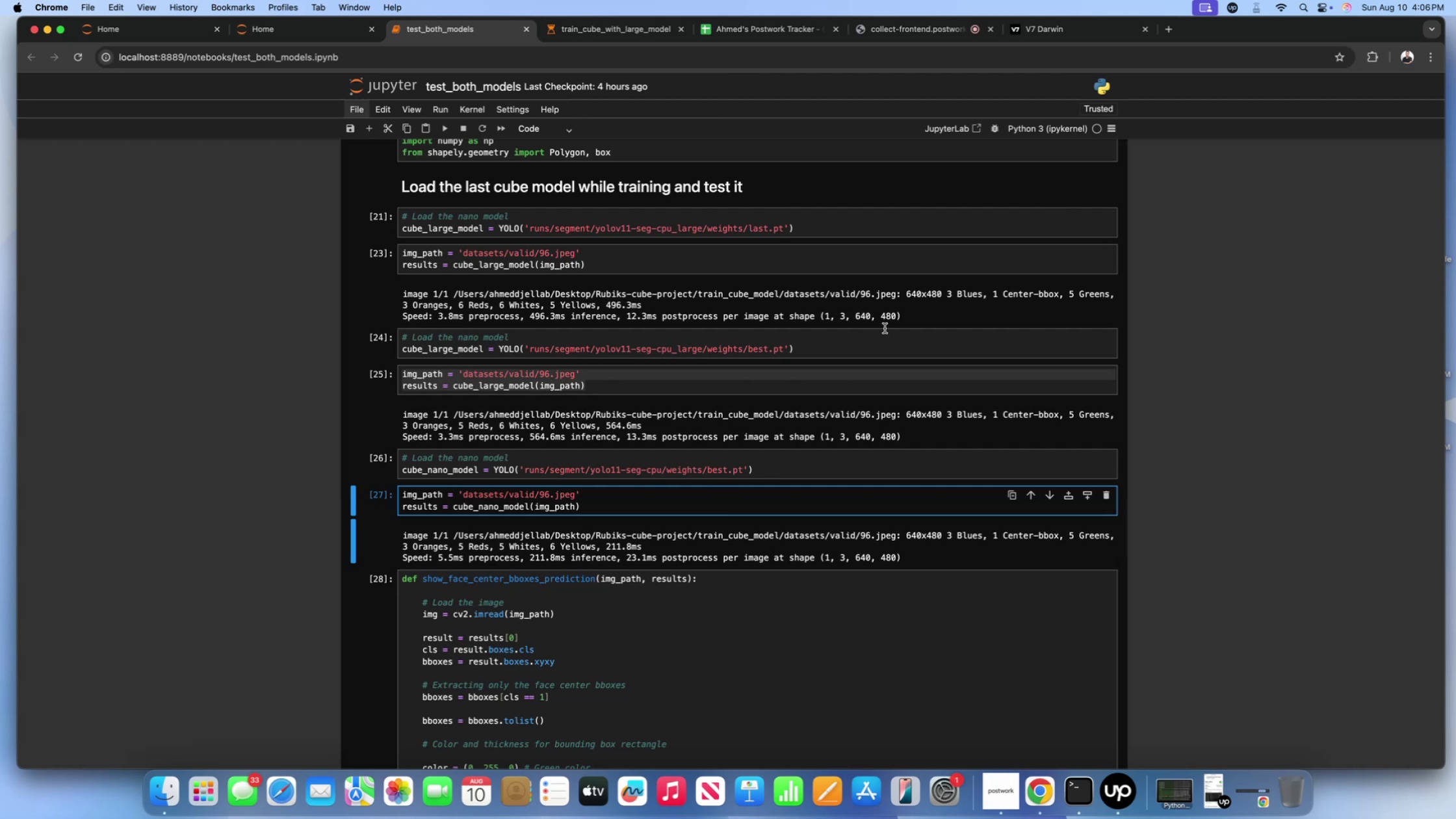 
wait(44.14)
 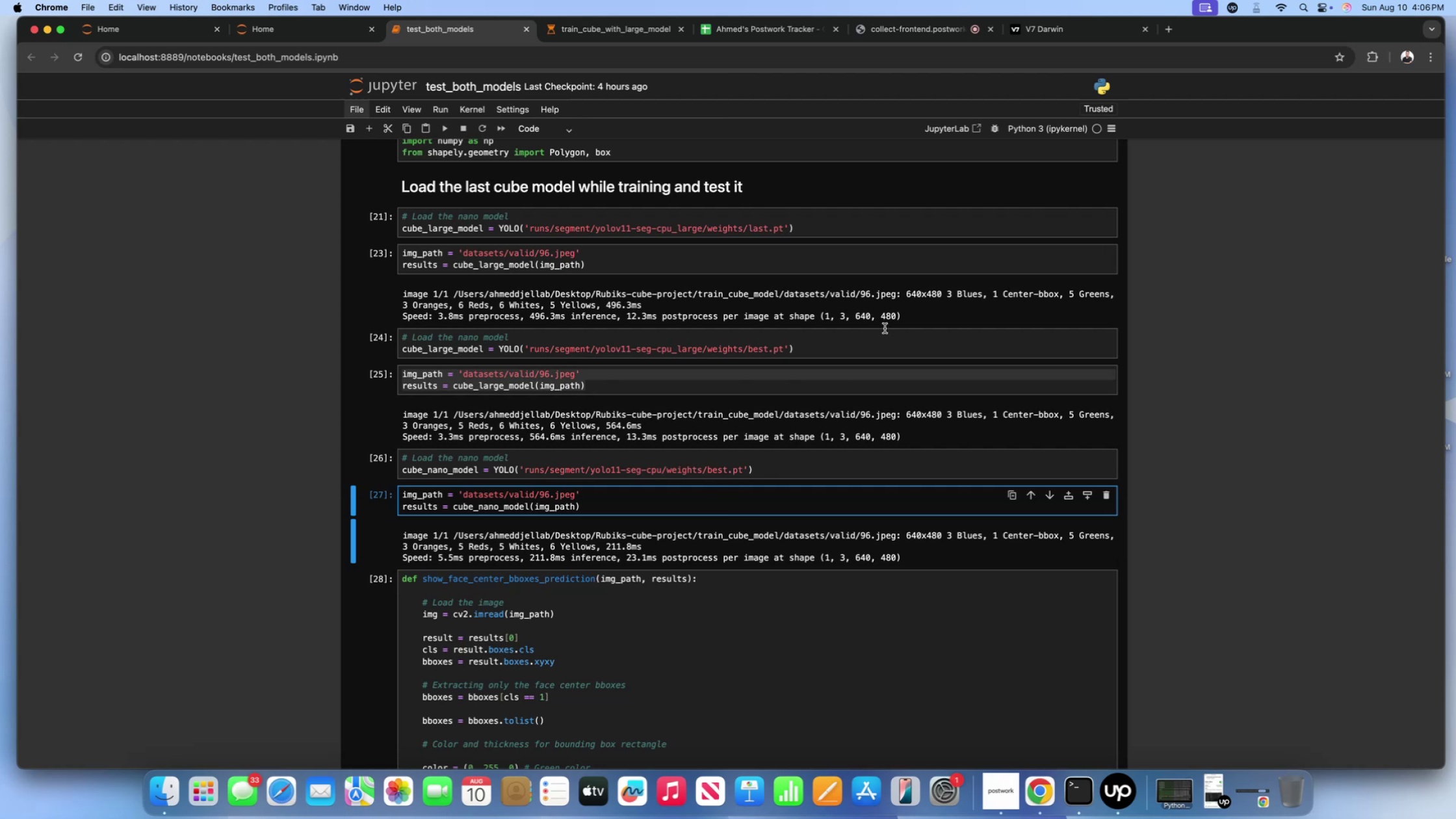 
left_click([174, 792])
 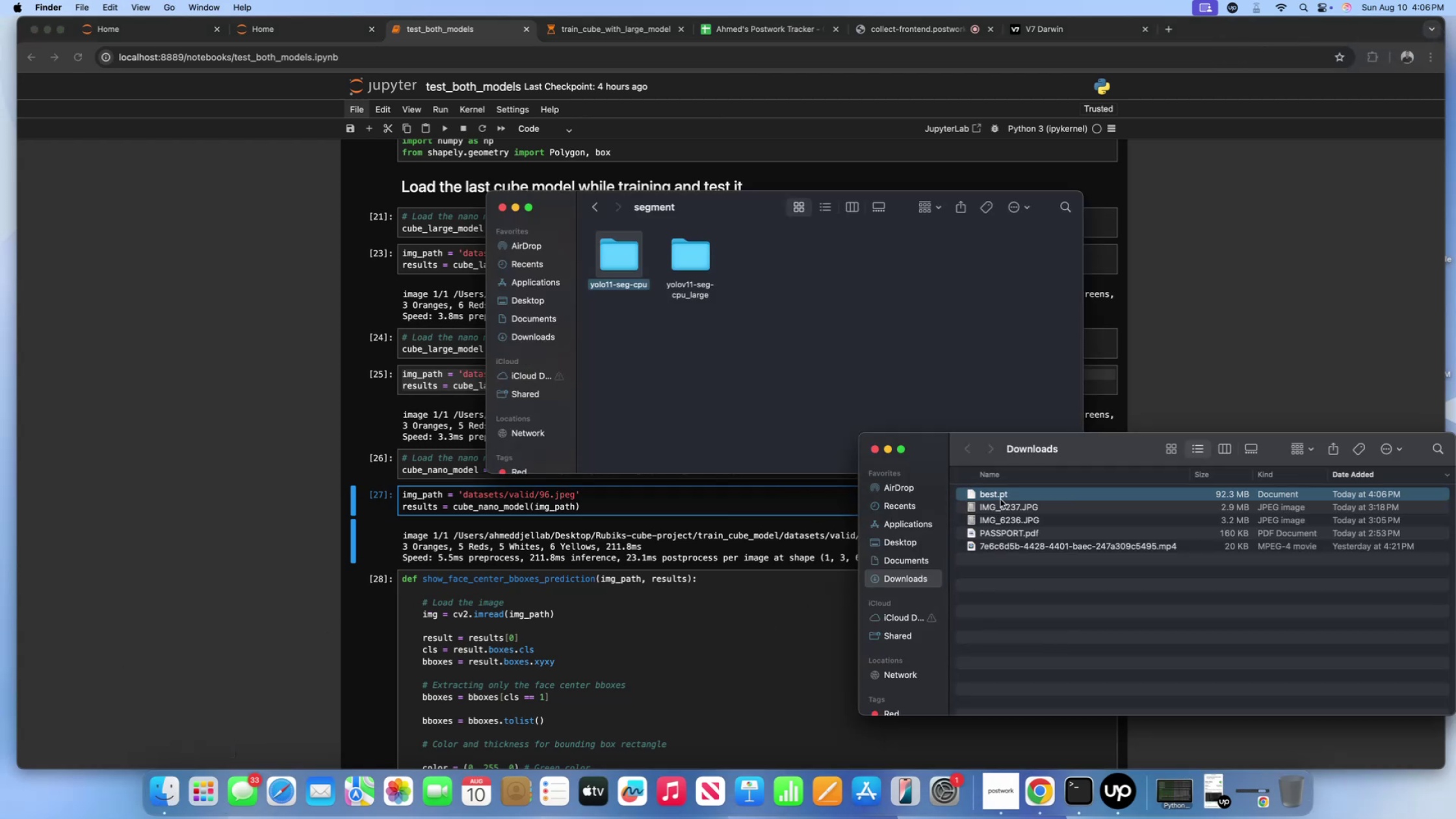 
left_click_drag(start_coordinate=[1006, 490], to_coordinate=[874, 339])
 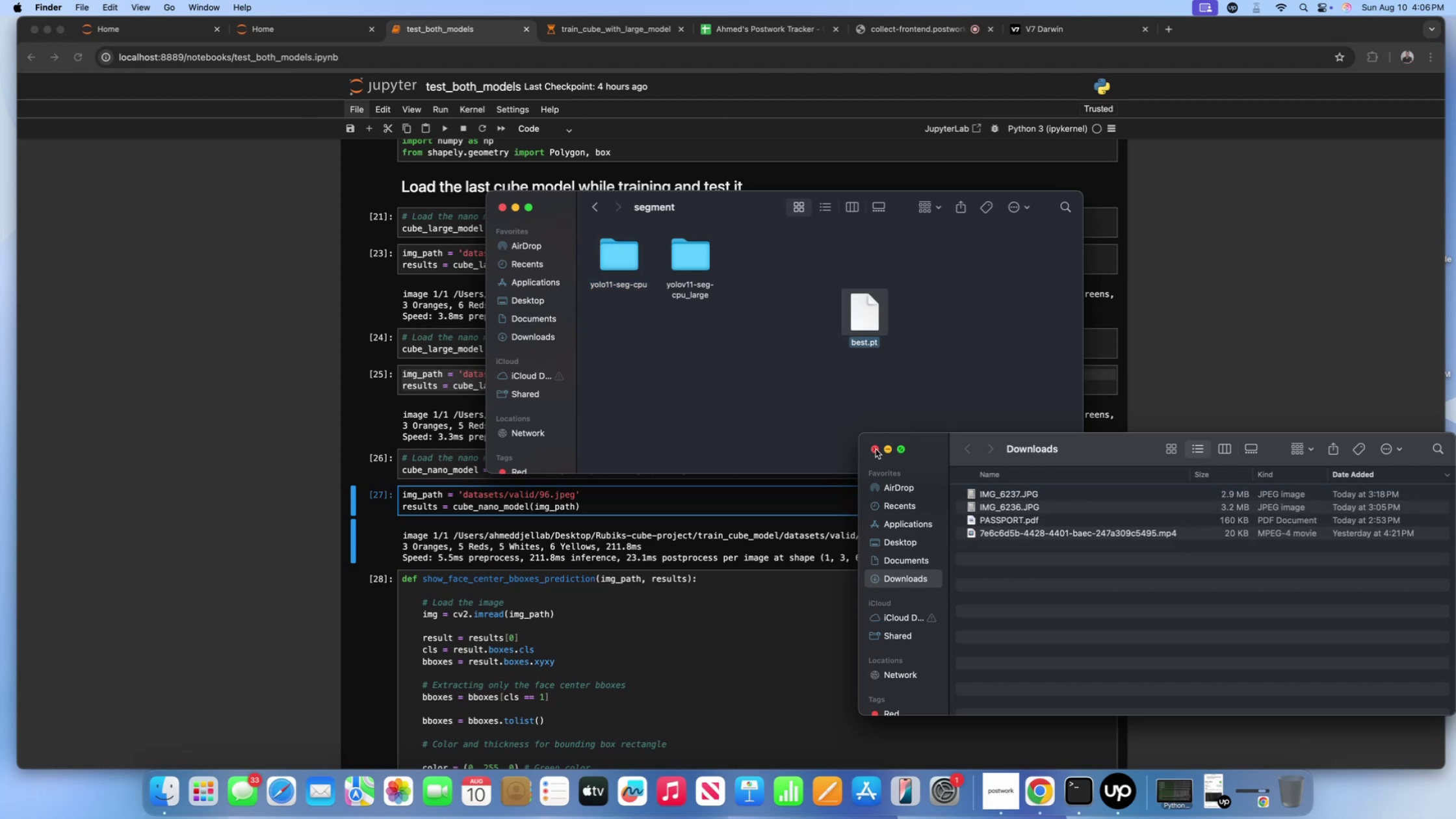 
left_click([875, 452])
 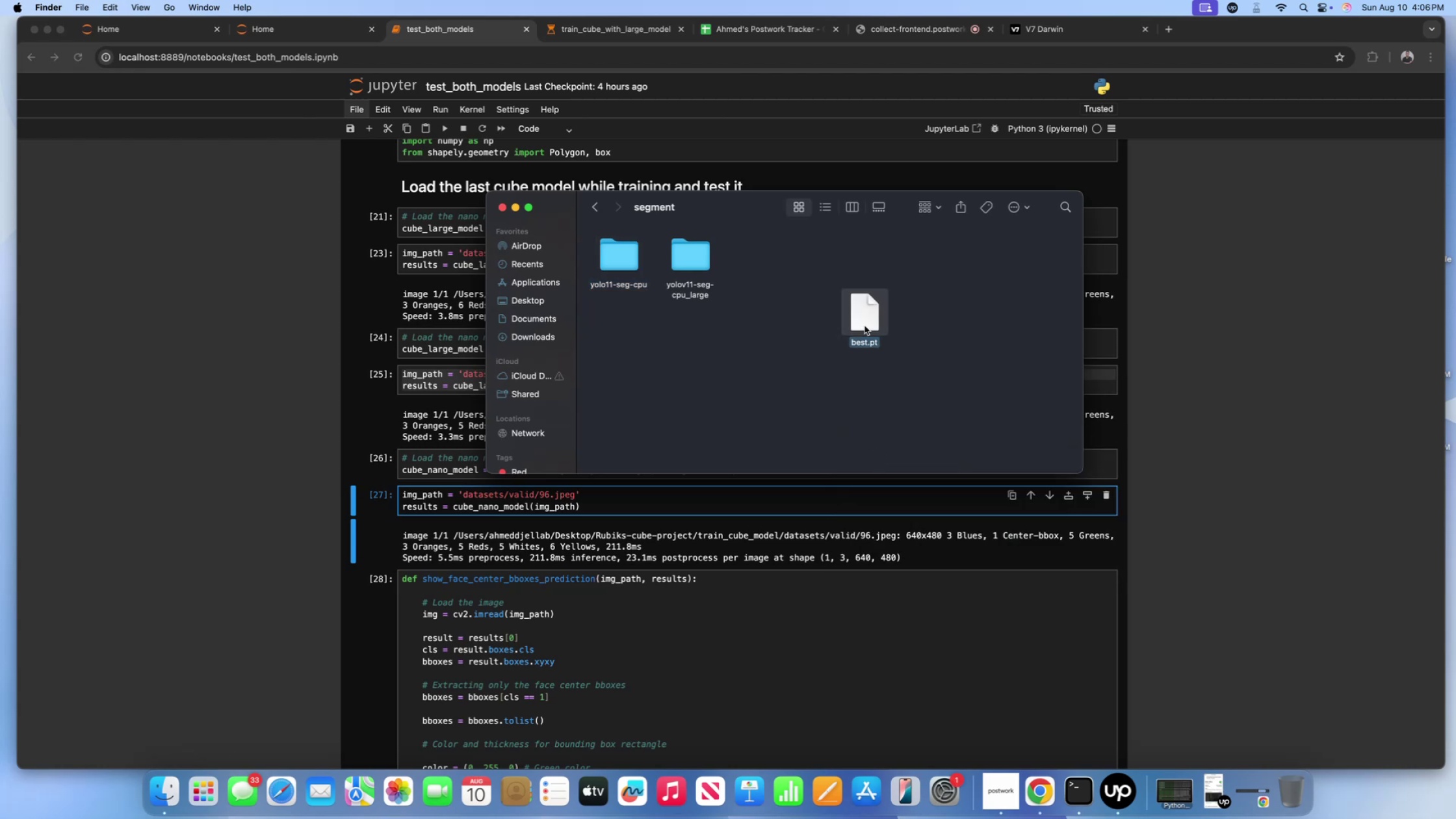 
key(Control+ControlLeft)
 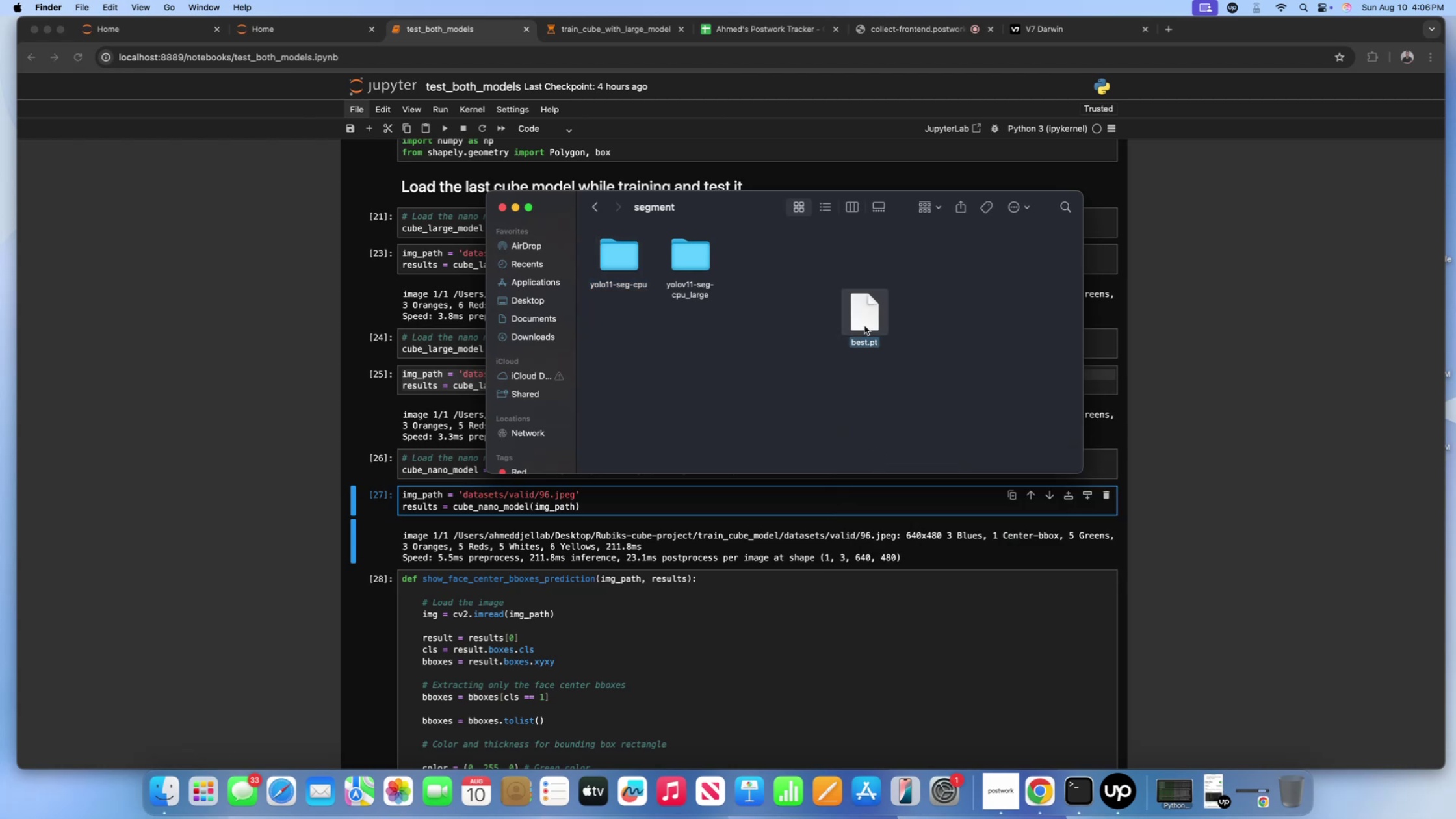 
left_click([864, 326])
 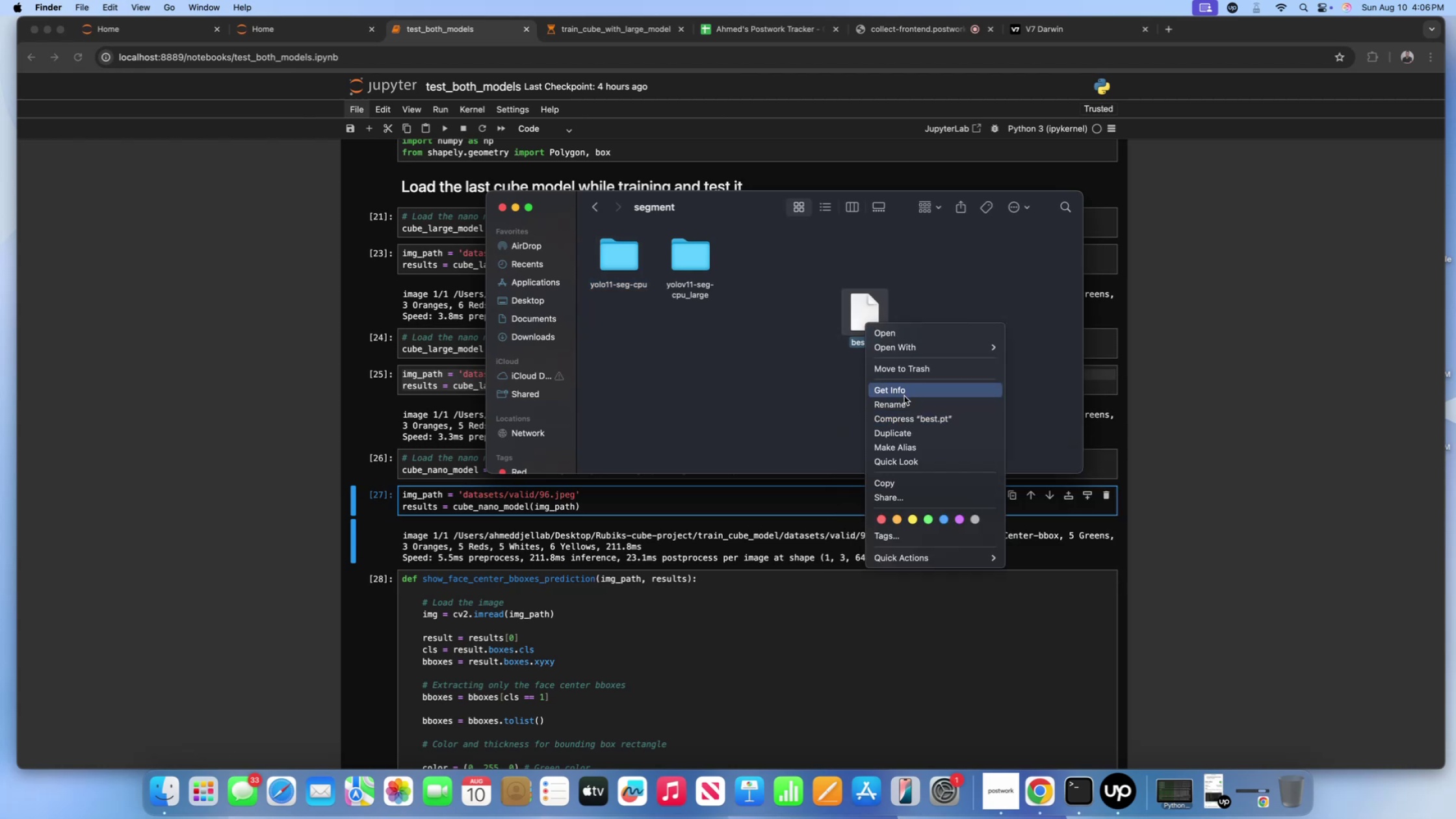 
left_click([906, 400])
 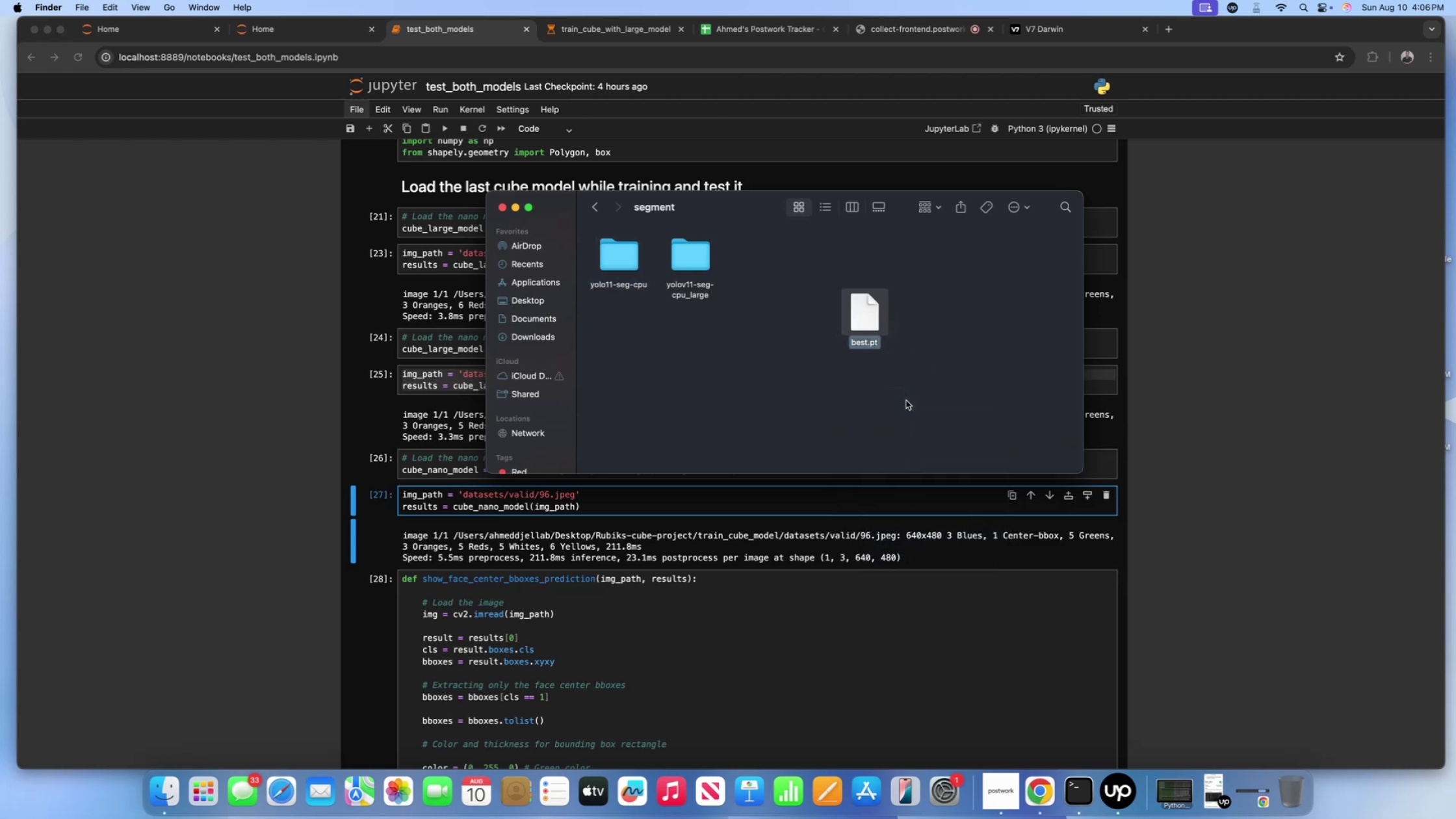 
type(My_)
key(Backspace)
key(Backspace)
key(Backspace)
type(my_model.pt)
 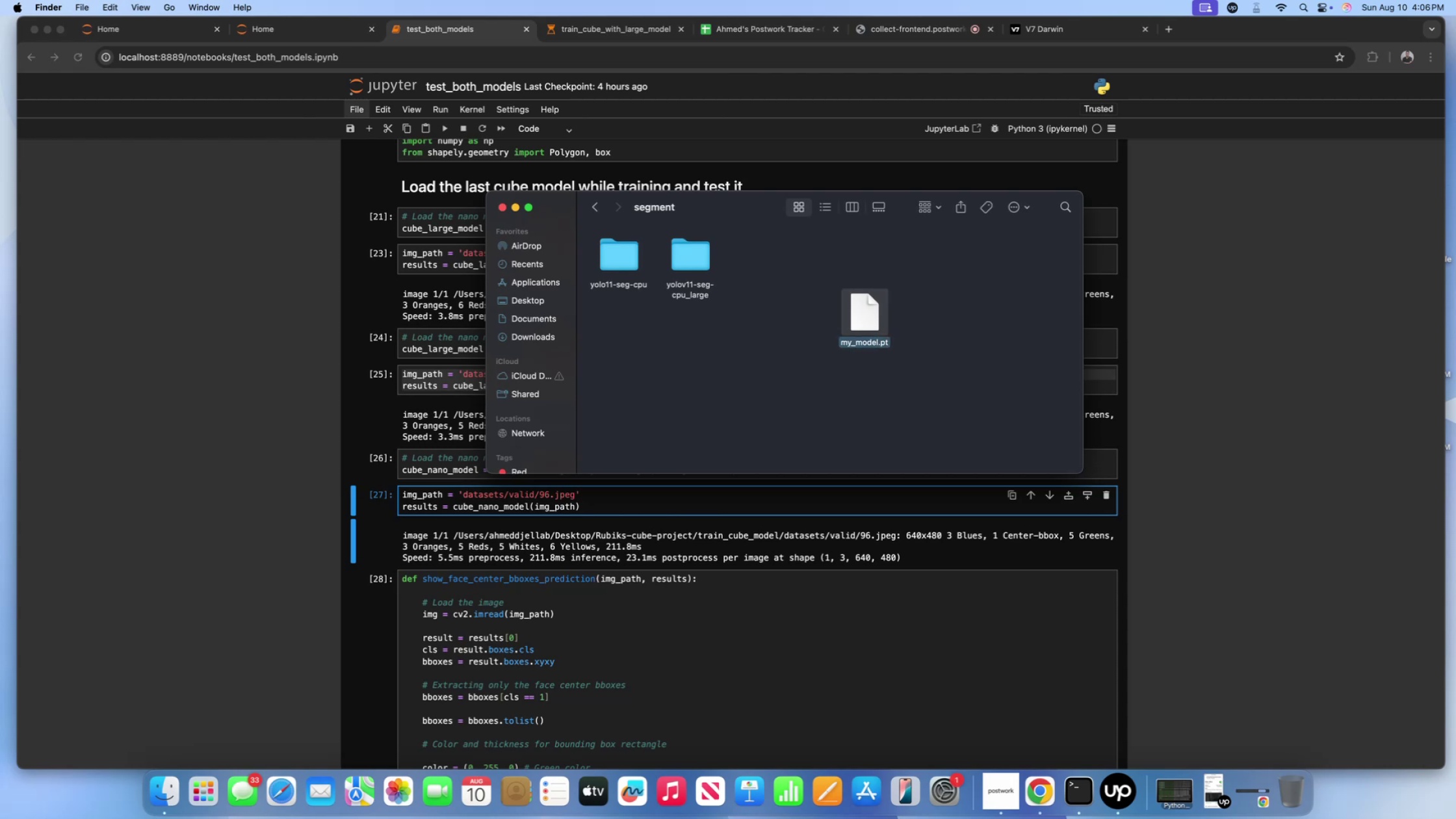 
 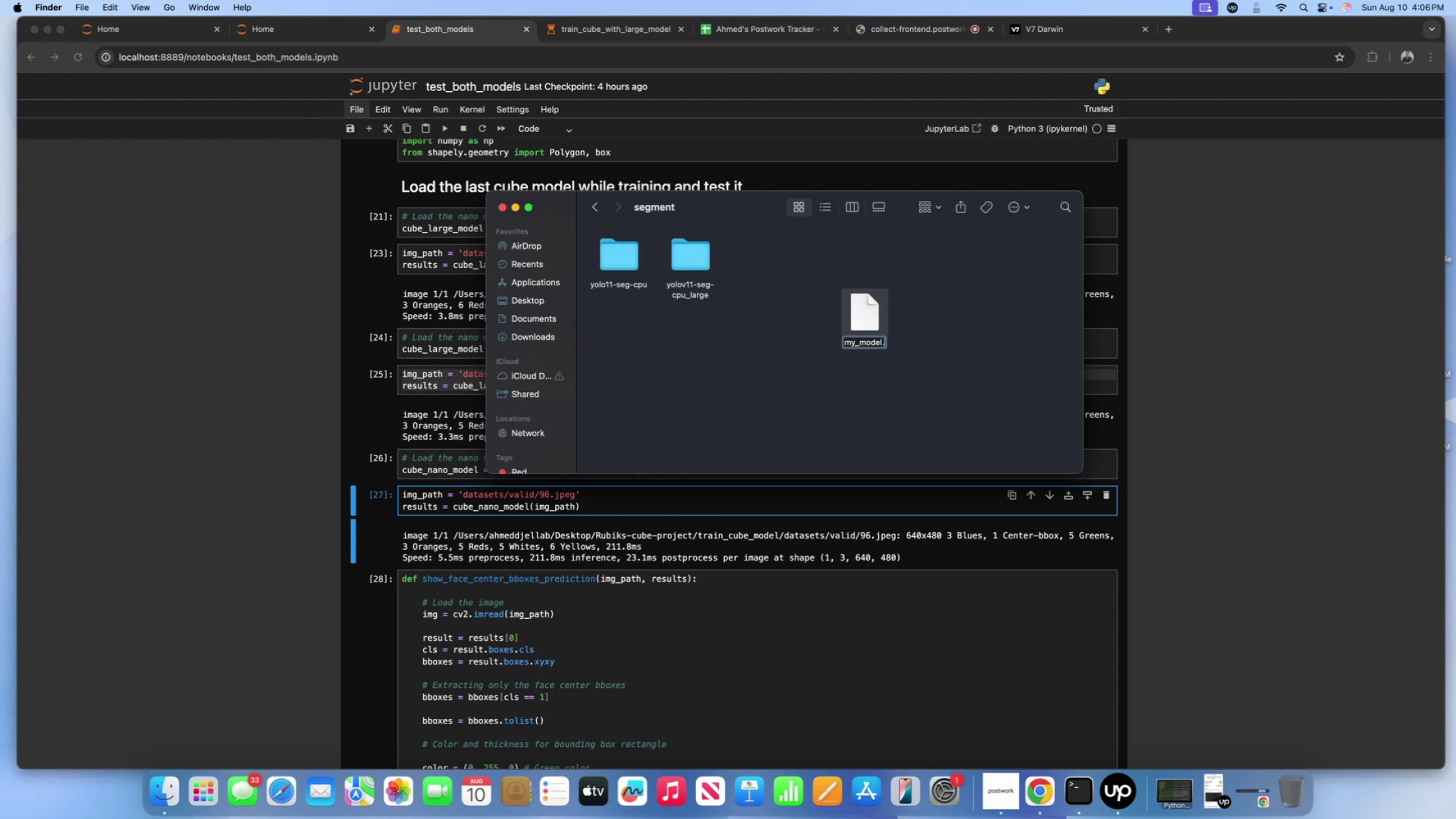 
key(Enter)
 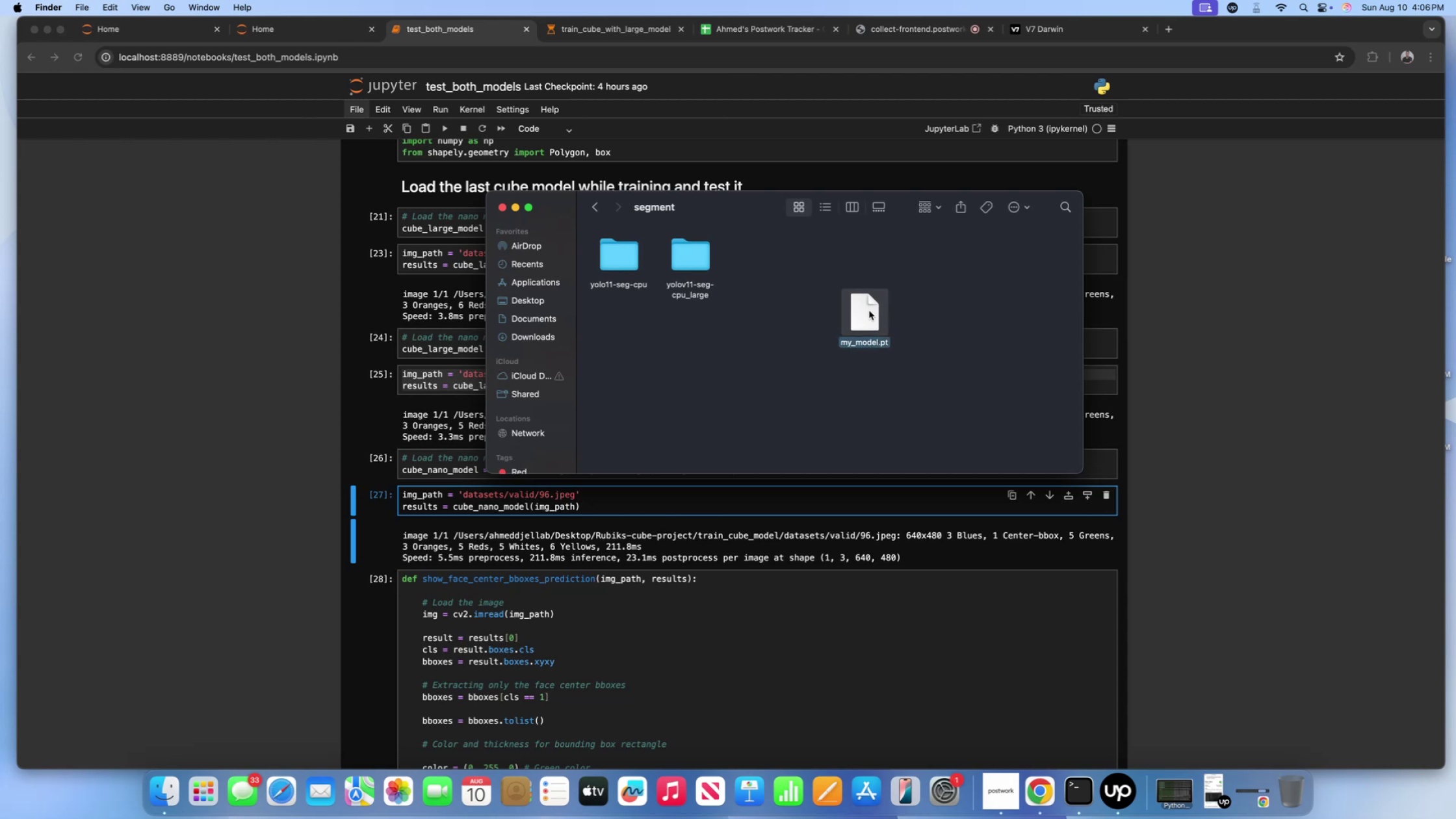 
wait(11.15)
 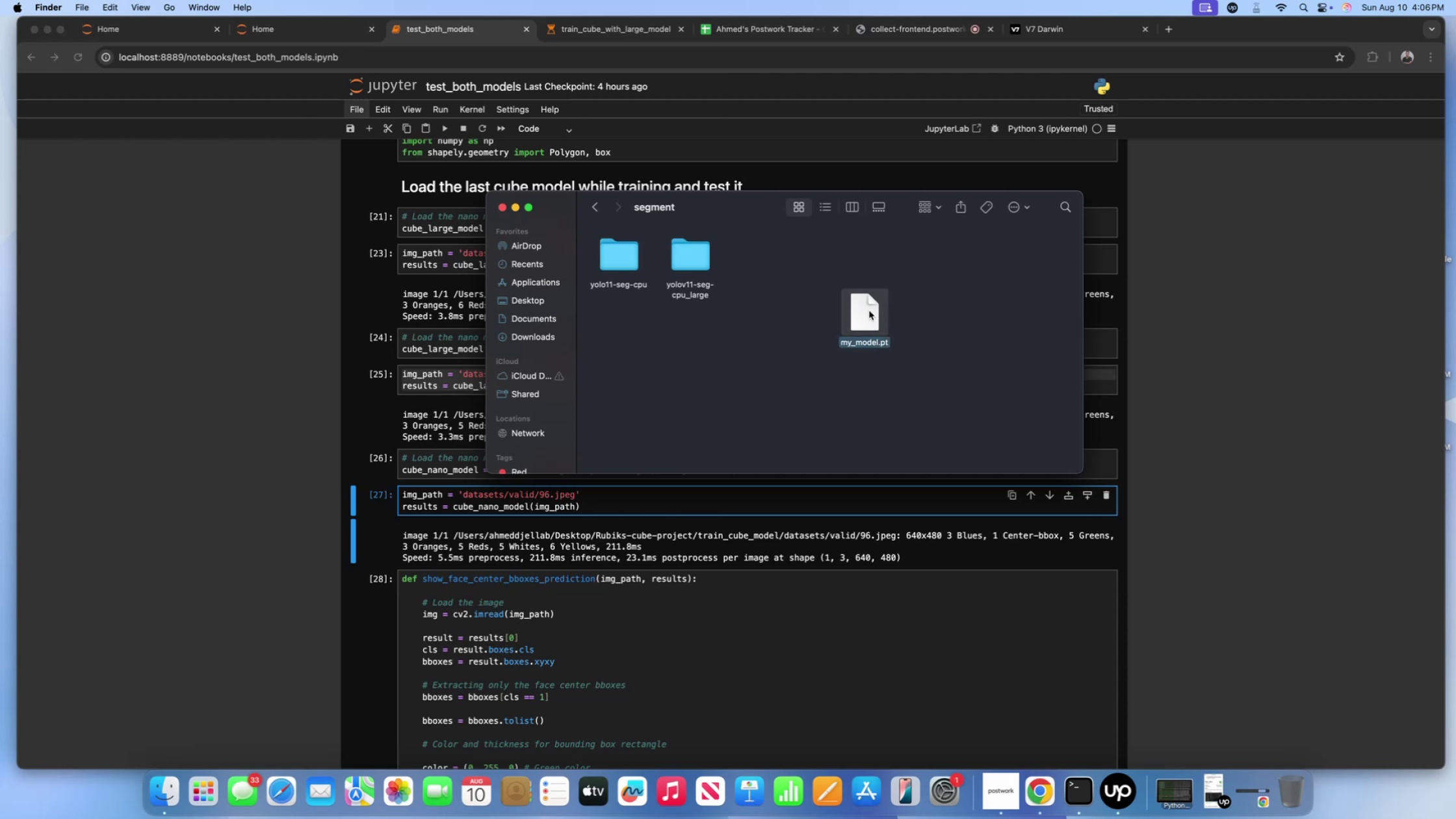 
left_click_drag(start_coordinate=[869, 311], to_coordinate=[652, 341])
 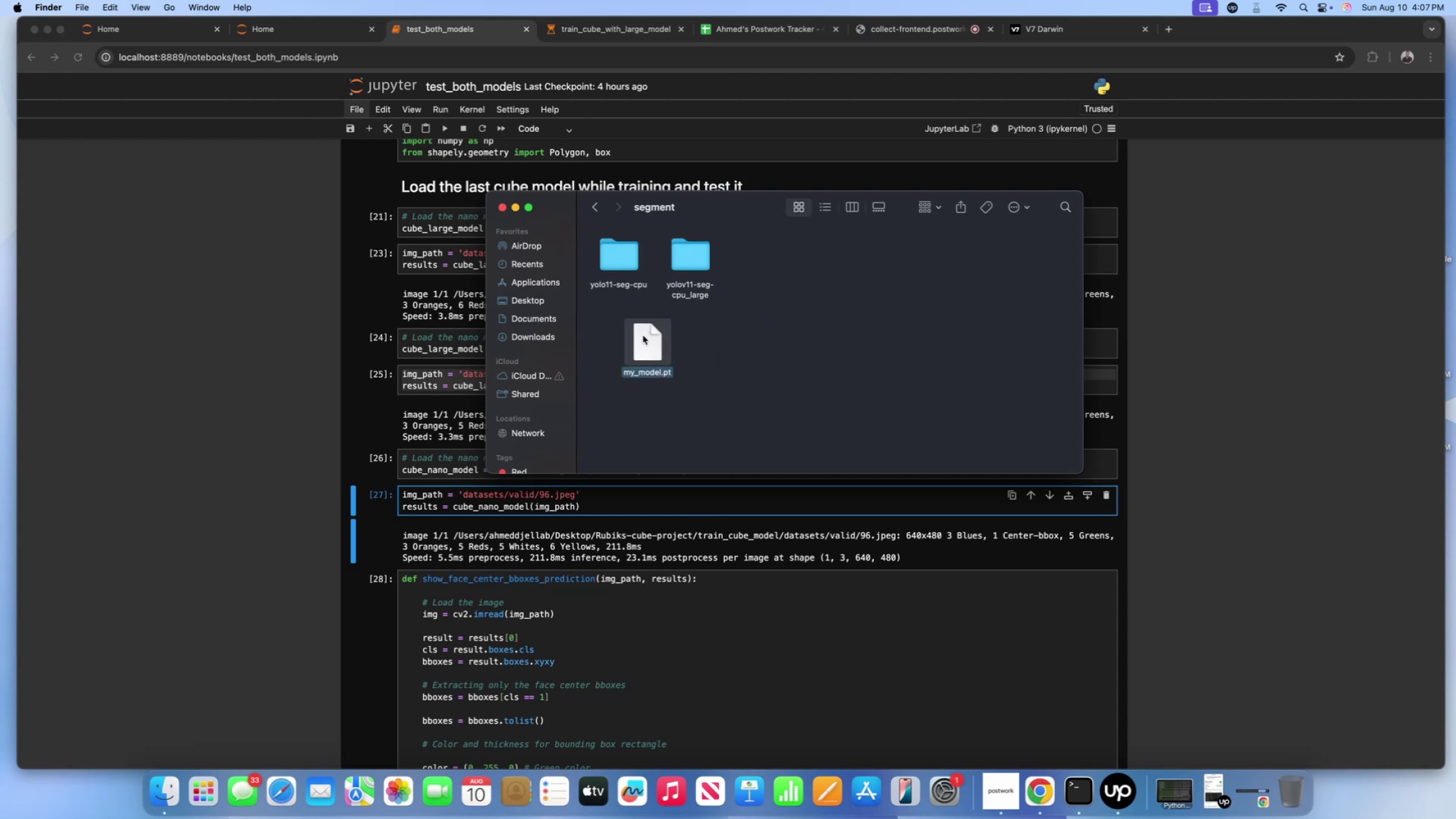 
key(Control+ControlLeft)
 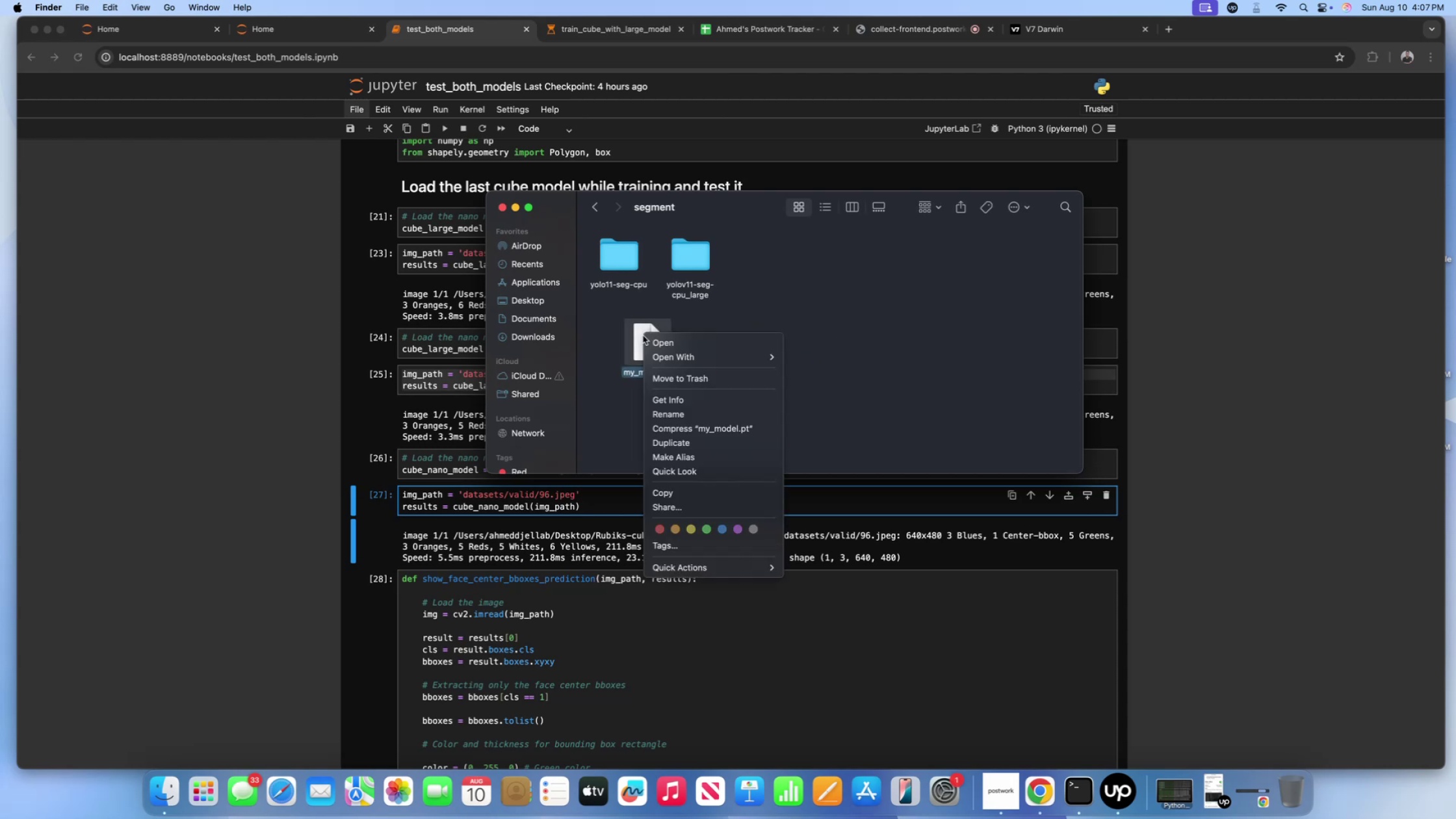 
left_click([643, 335])
 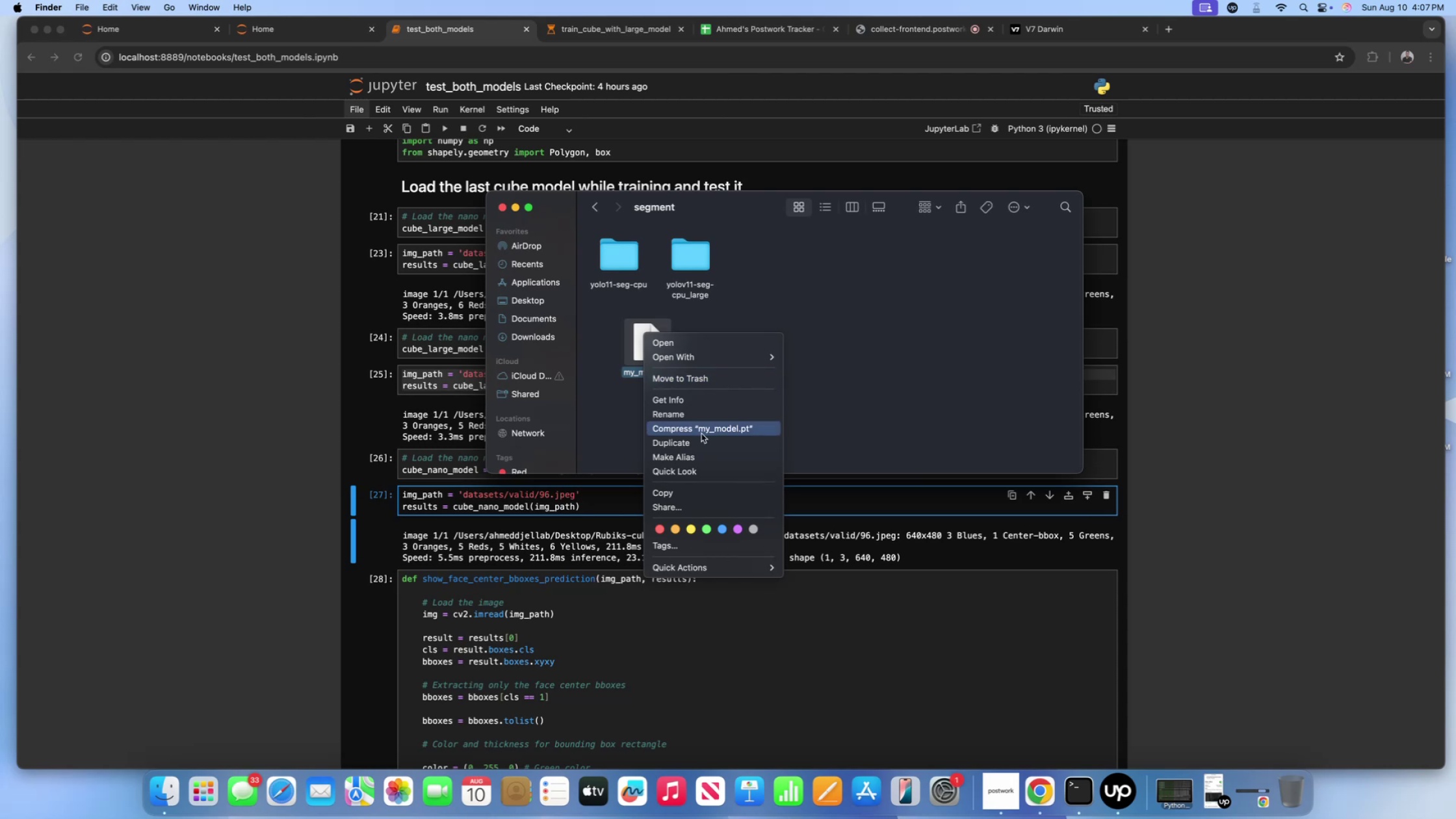 
left_click([694, 495])
 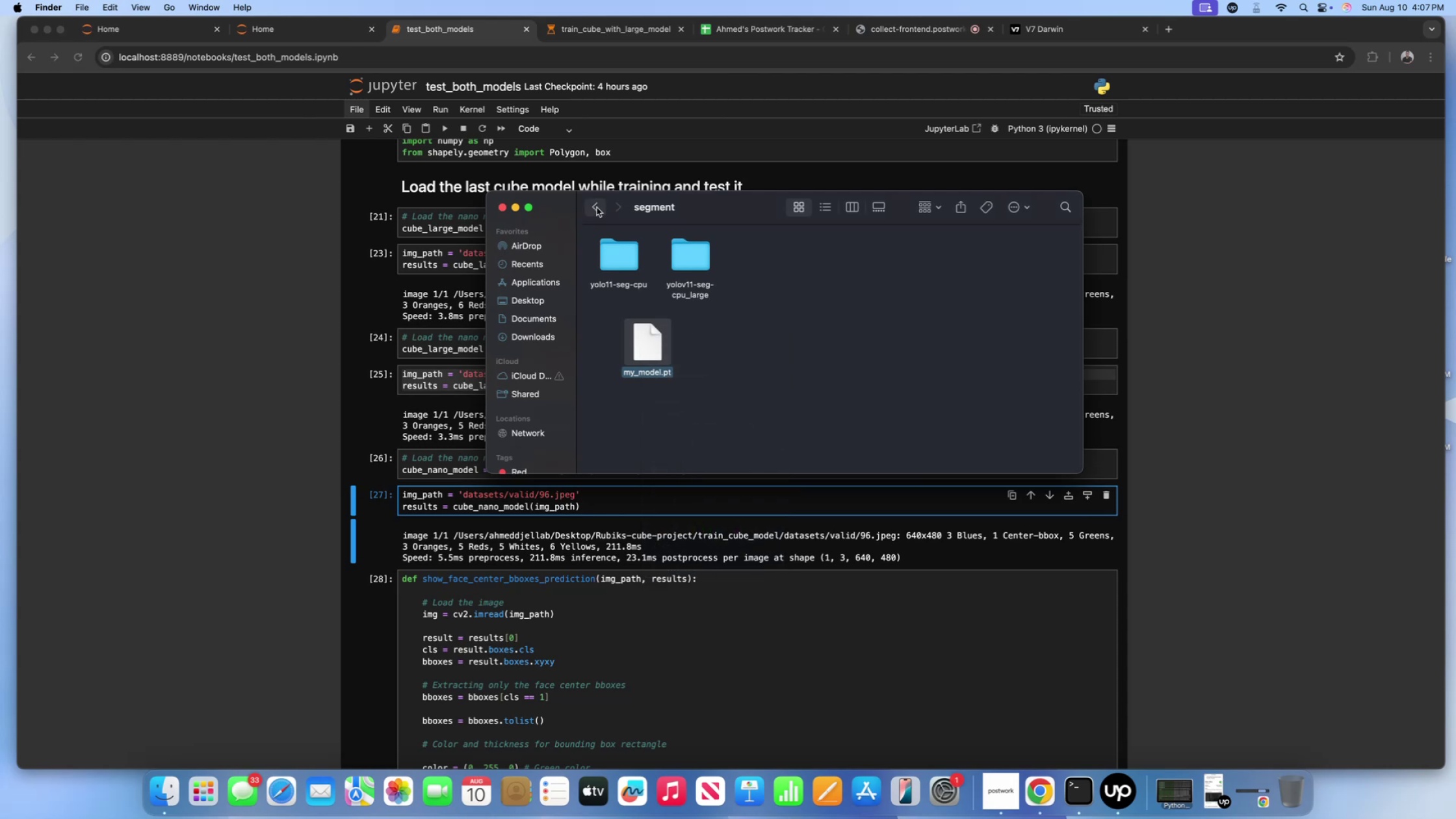 
double_click([597, 207])
 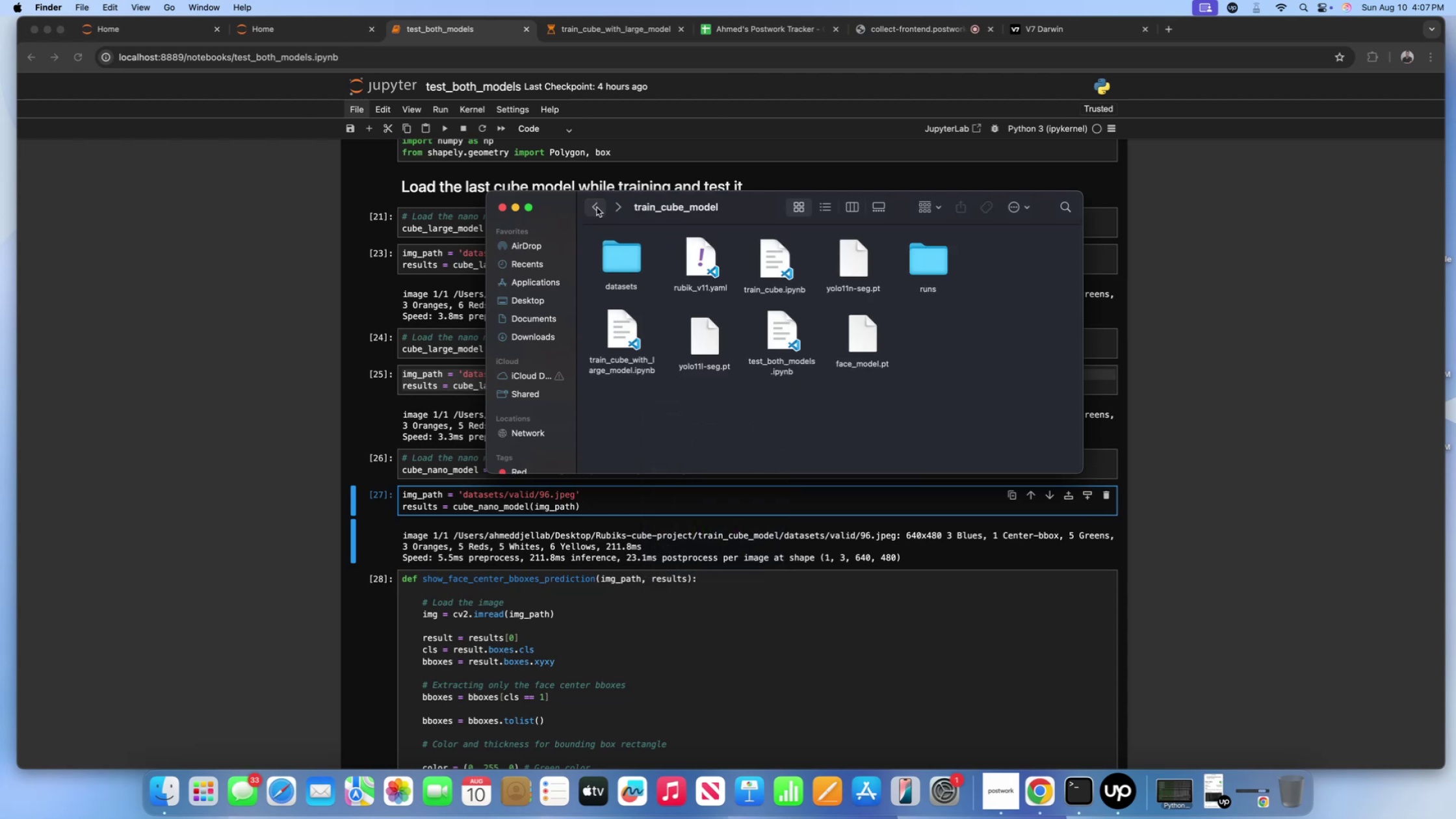 
left_click([597, 207])
 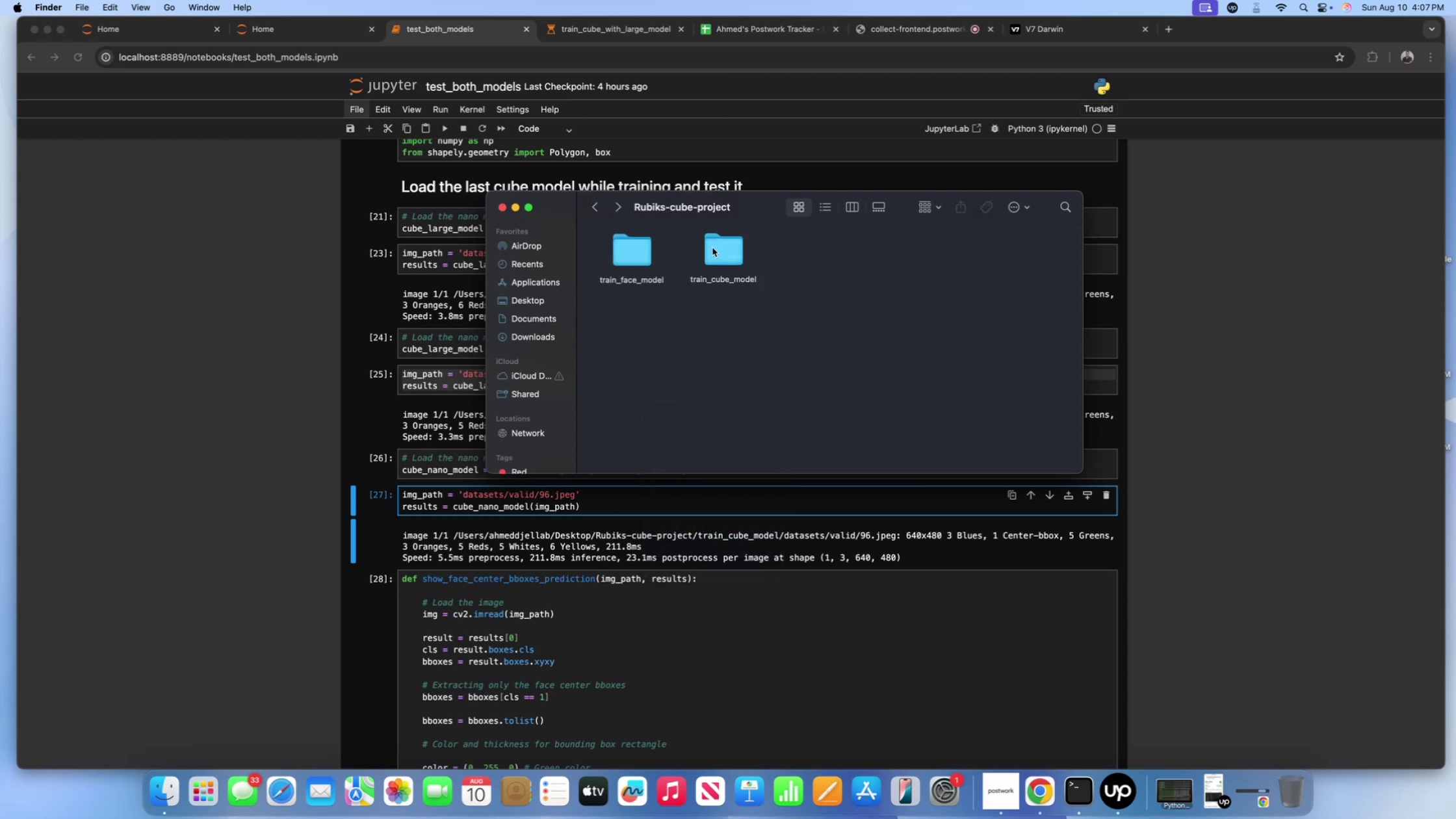 
double_click([712, 248])
 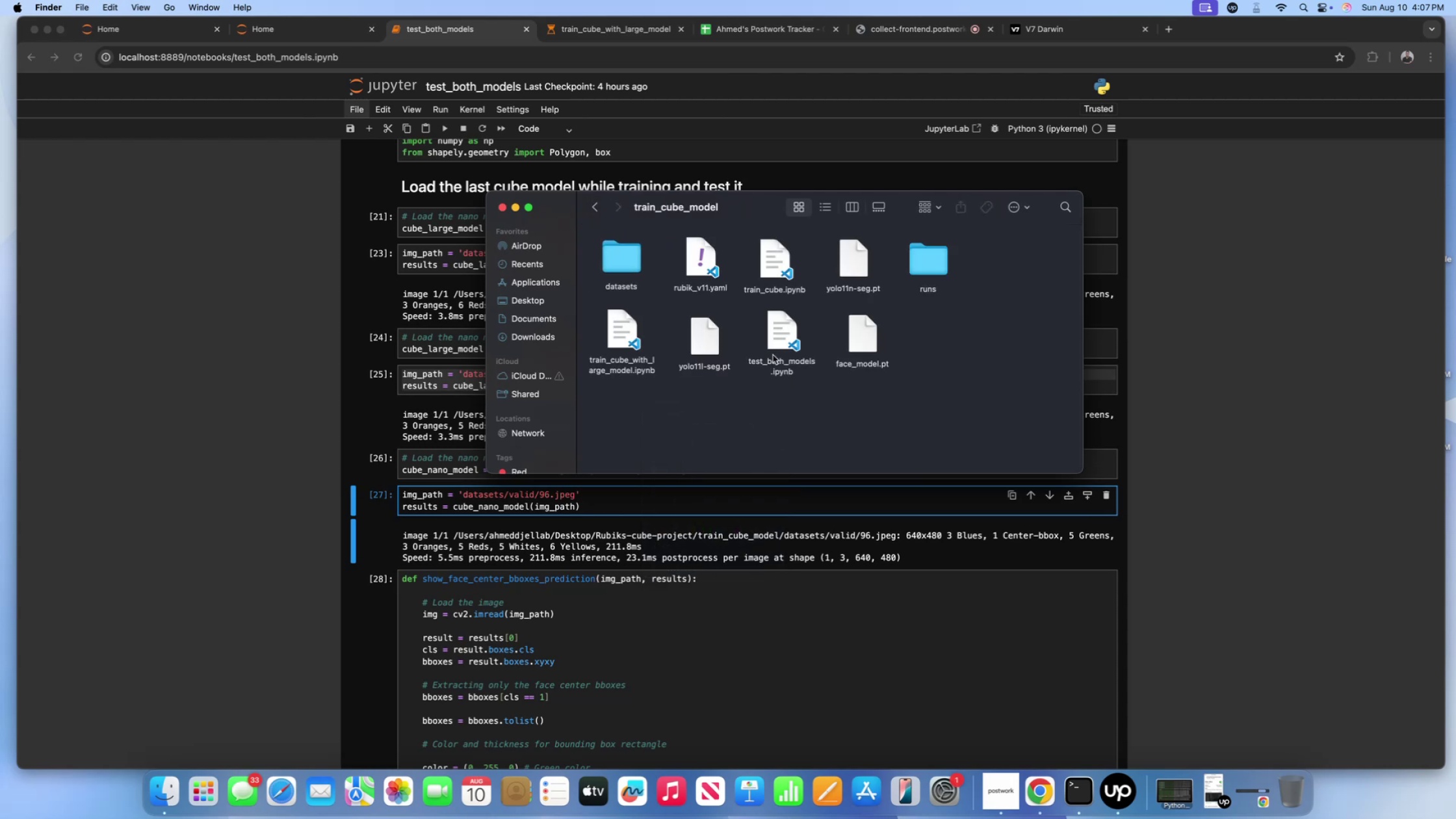 
key(Control+ControlLeft)
 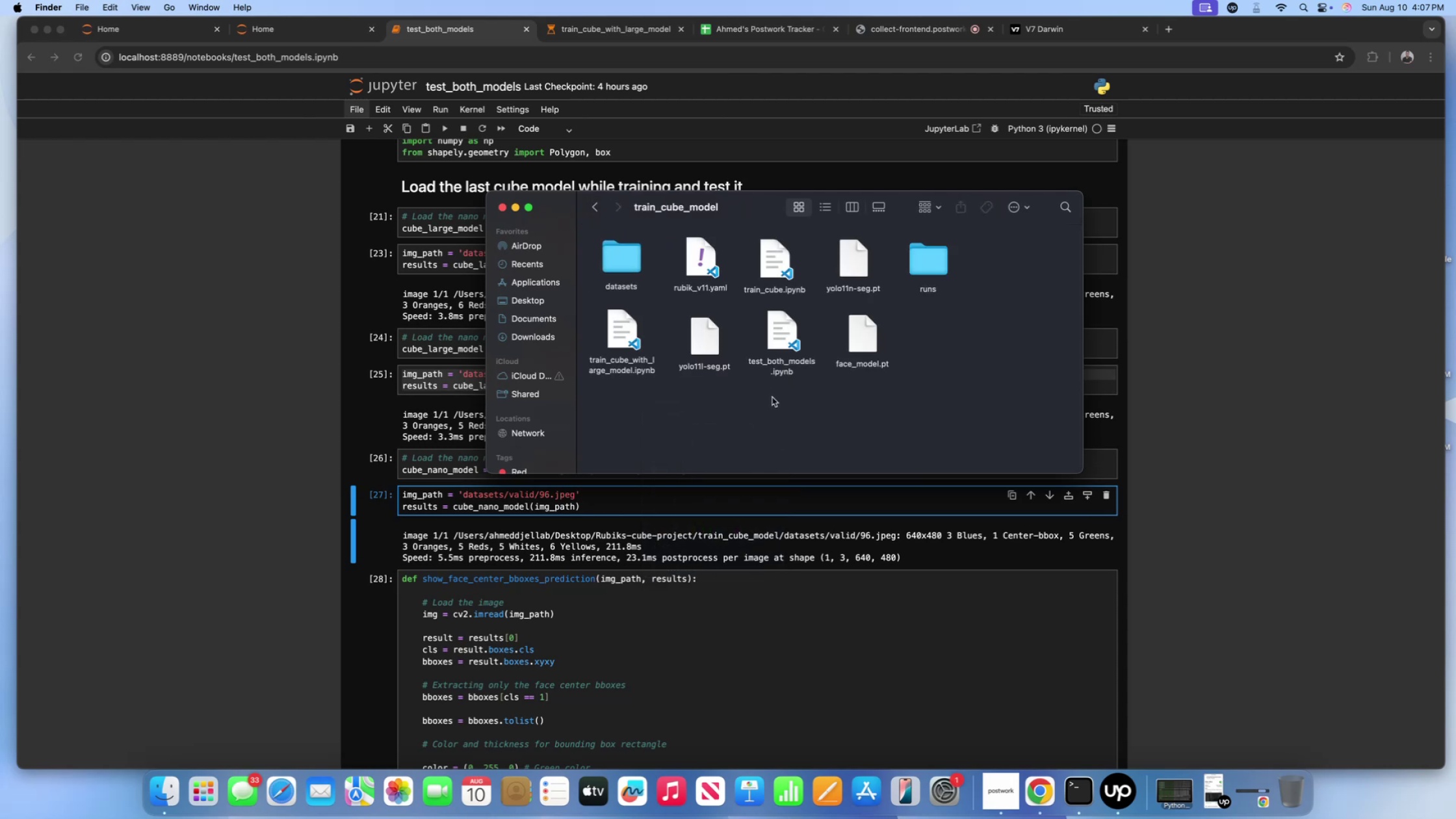 
left_click([772, 397])
 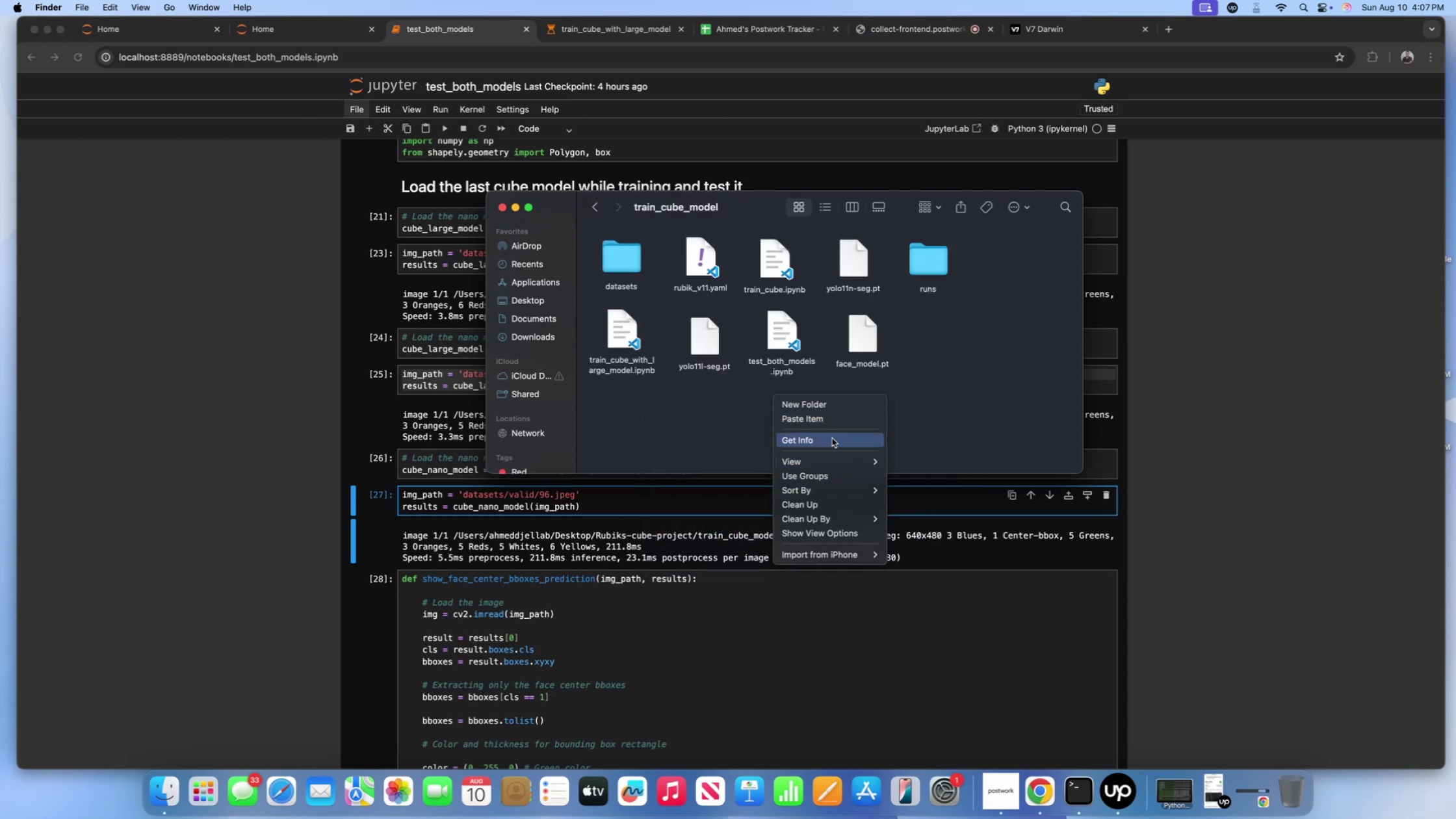 
left_click([831, 422])
 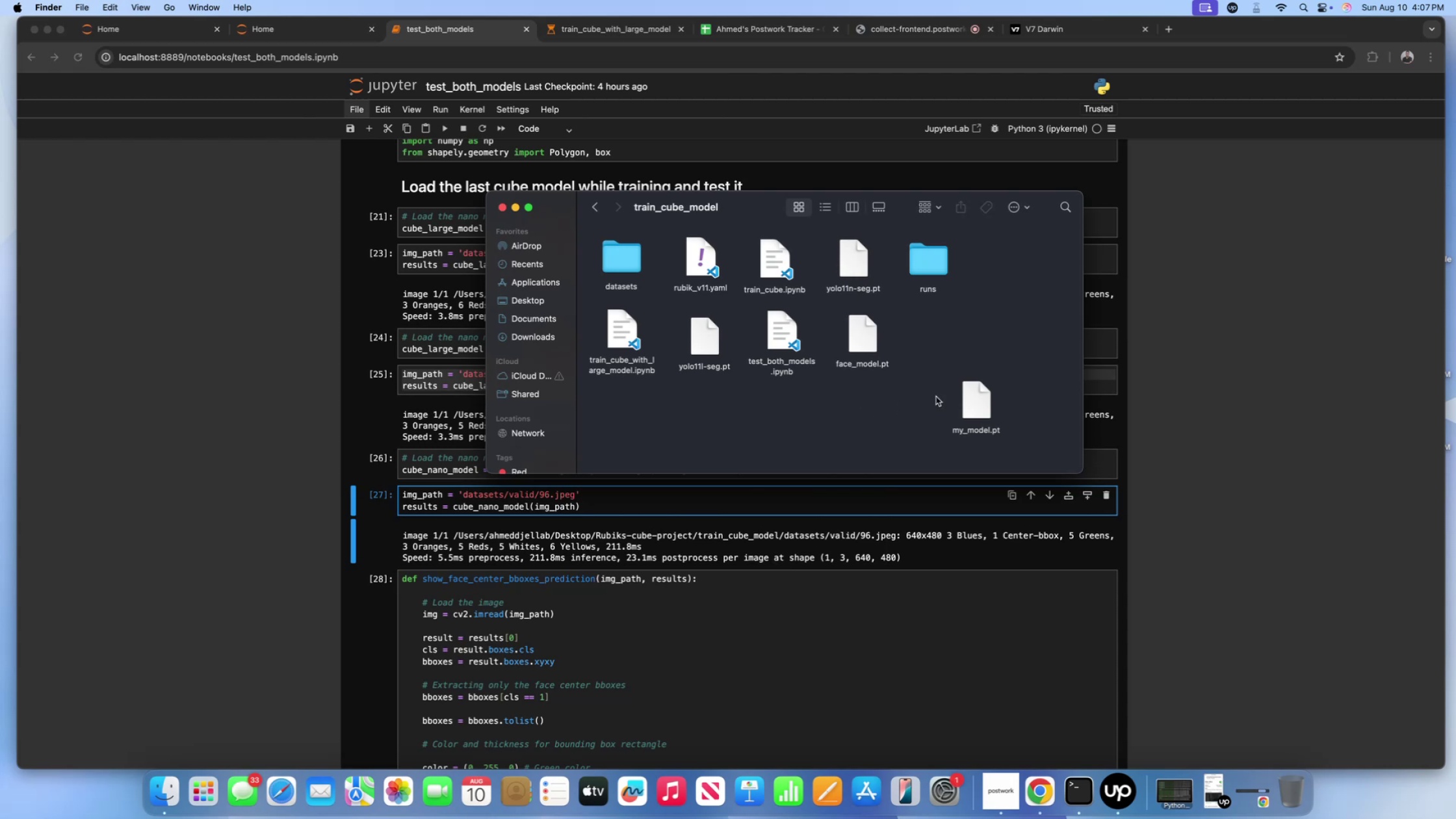 
left_click_drag(start_coordinate=[977, 393], to_coordinate=[934, 332])
 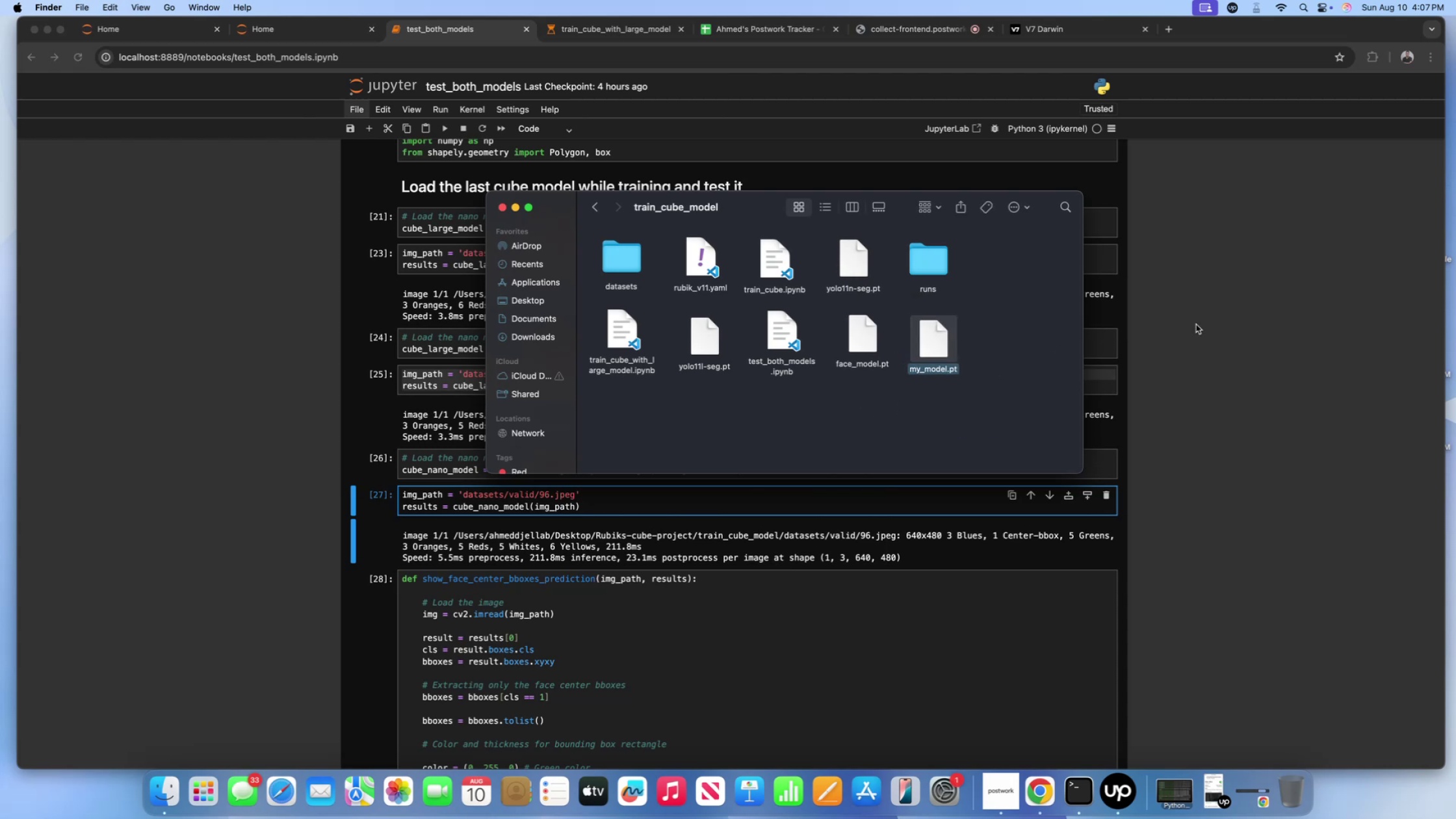 
left_click([1197, 324])
 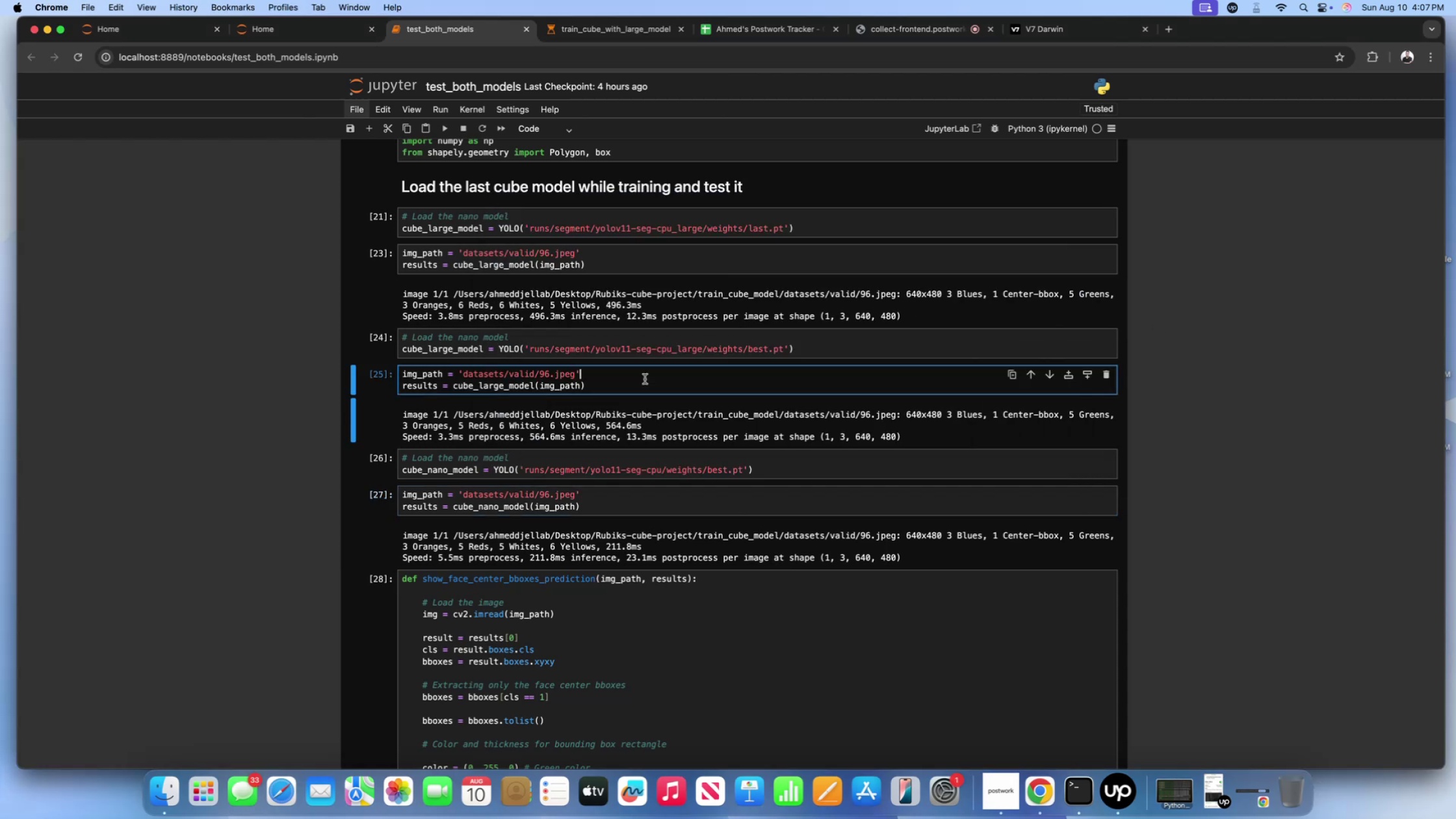 
double_click([642, 388])
 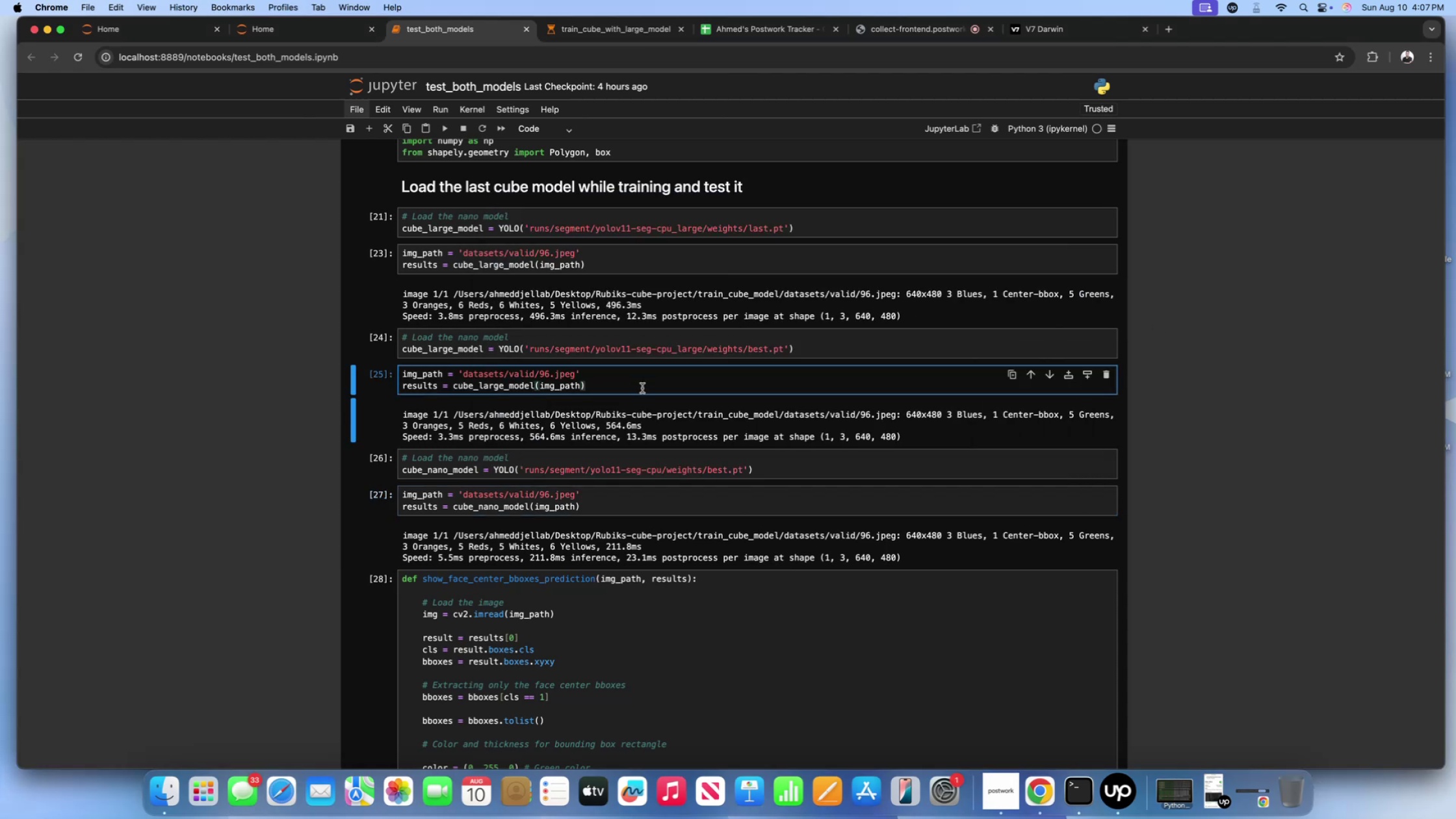 
scroll: coordinate [642, 388], scroll_direction: up, amount: 15.0
 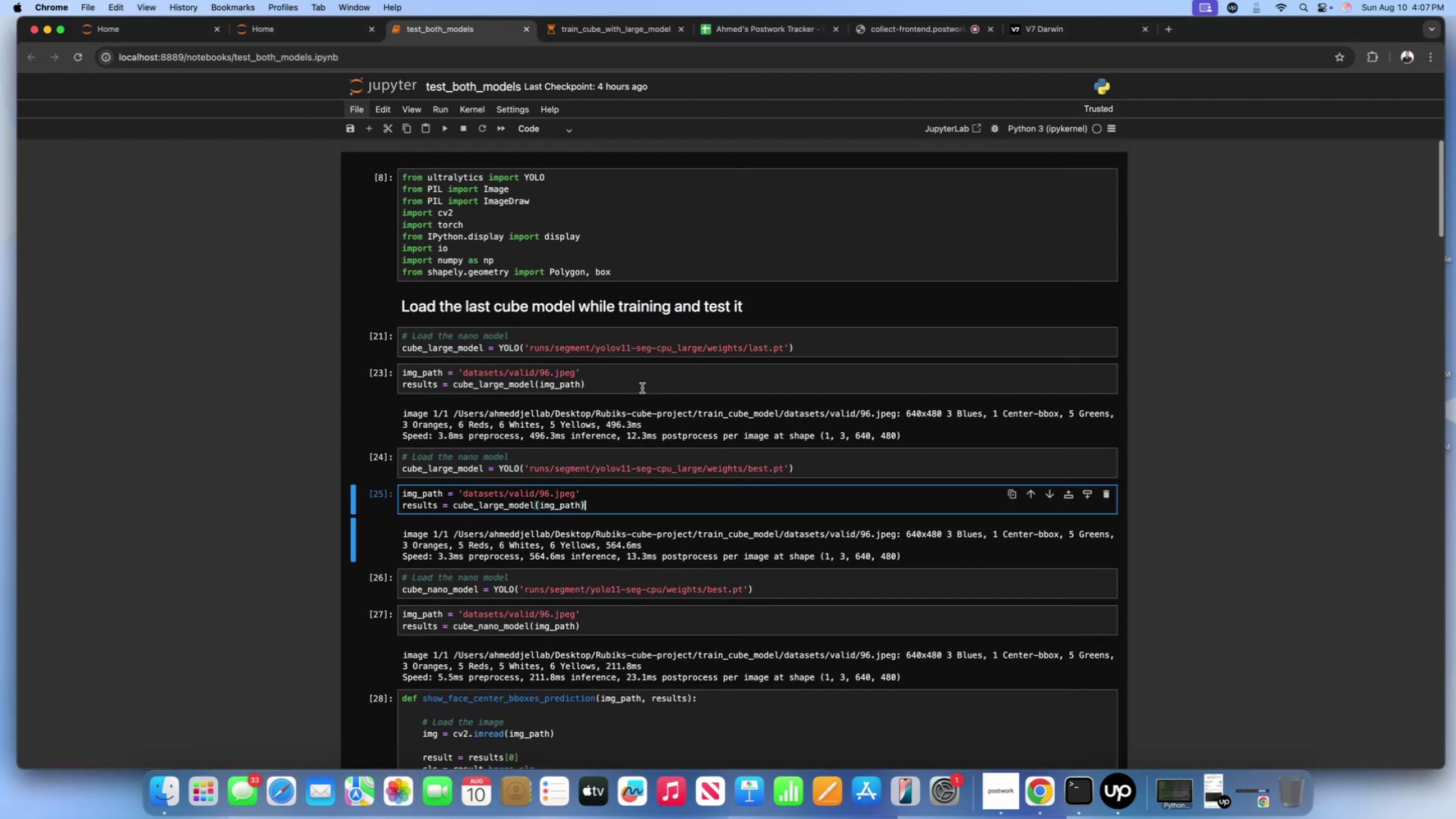 
scroll: coordinate [642, 388], scroll_direction: down, amount: 12.0
 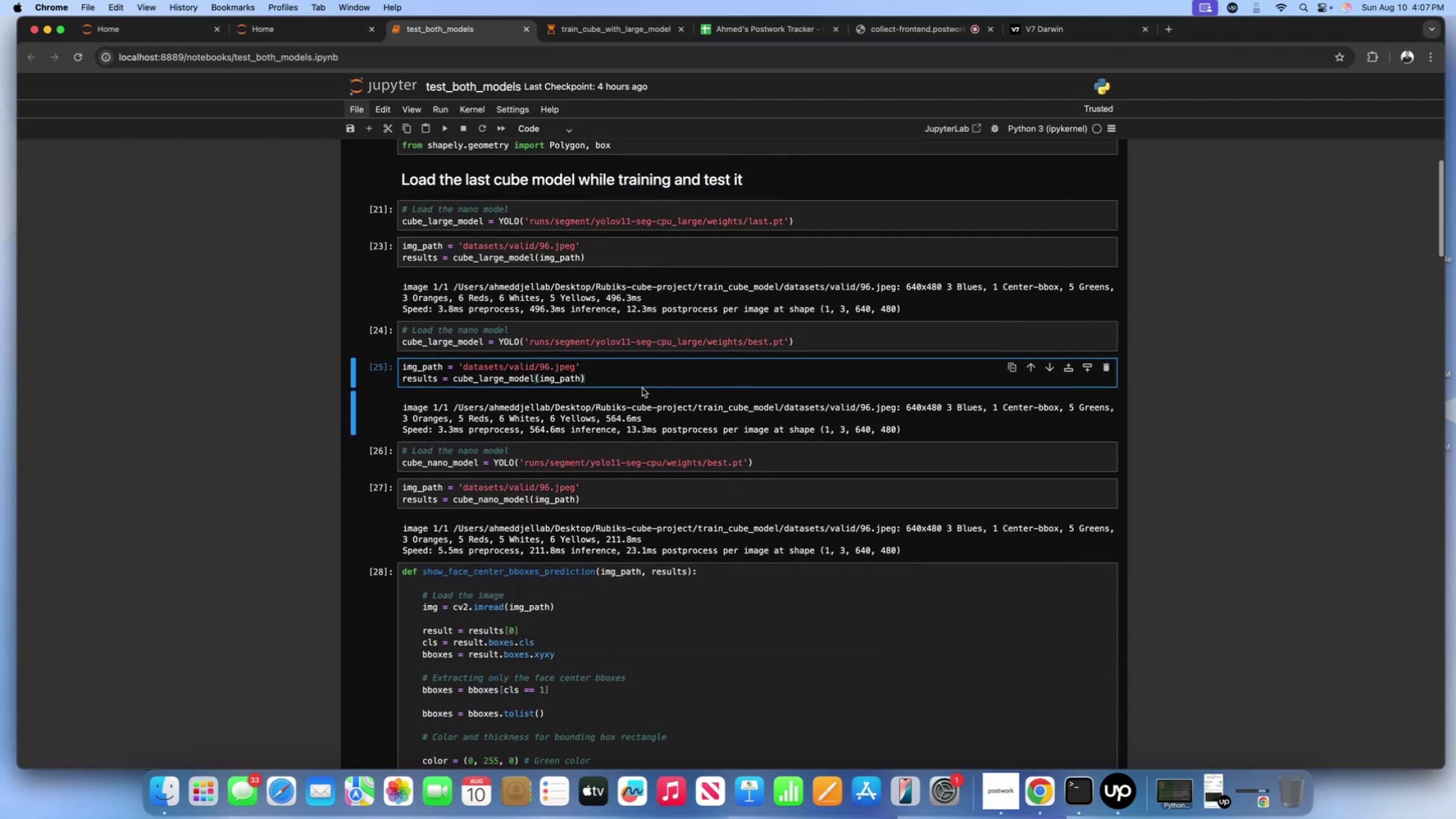 
scroll: coordinate [642, 388], scroll_direction: up, amount: 4.0
 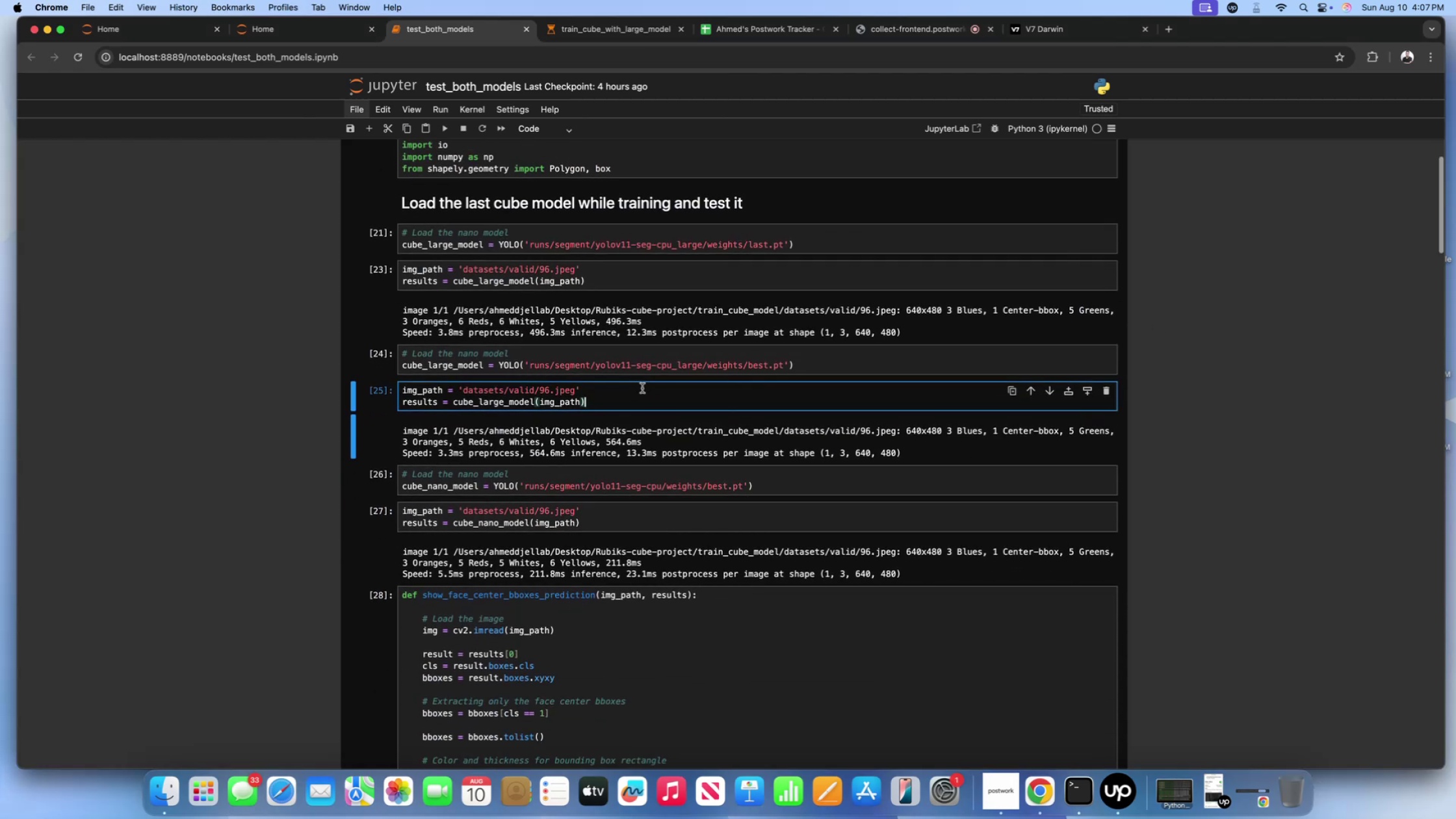 
scroll: coordinate [642, 388], scroll_direction: down, amount: 8.0
 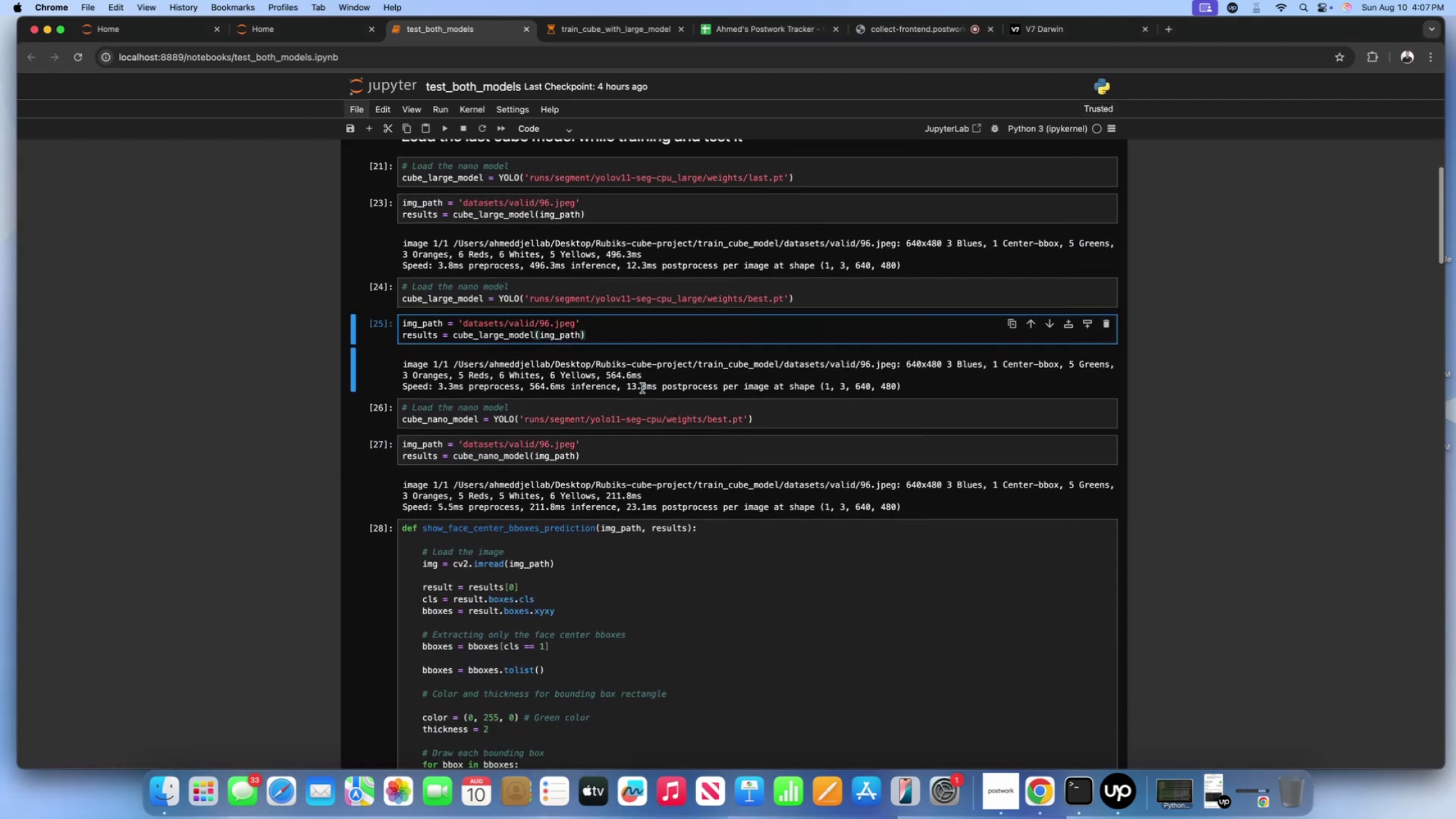 
scroll: coordinate [642, 388], scroll_direction: up, amount: 4.0
 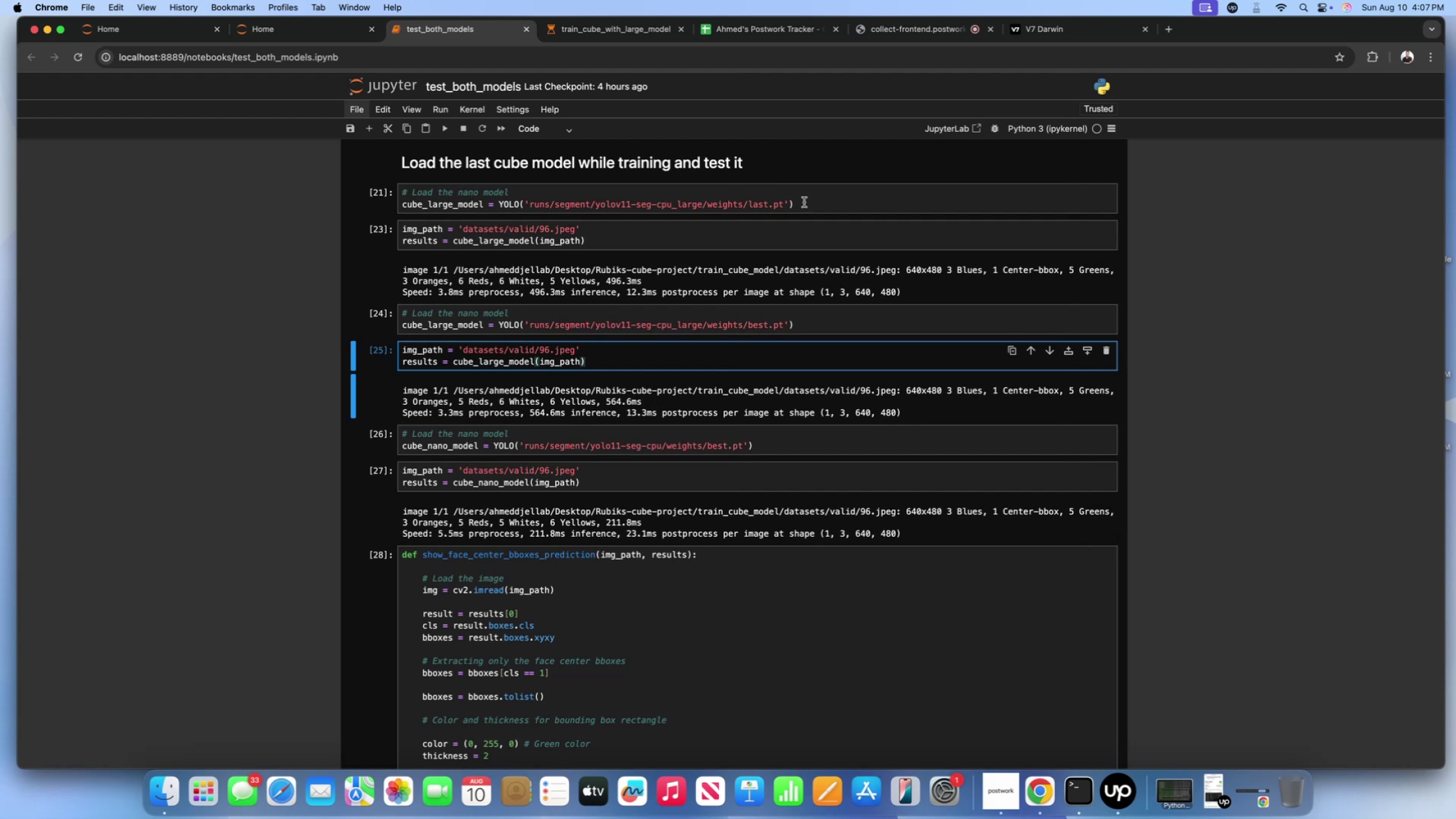 
wait(5.43)
 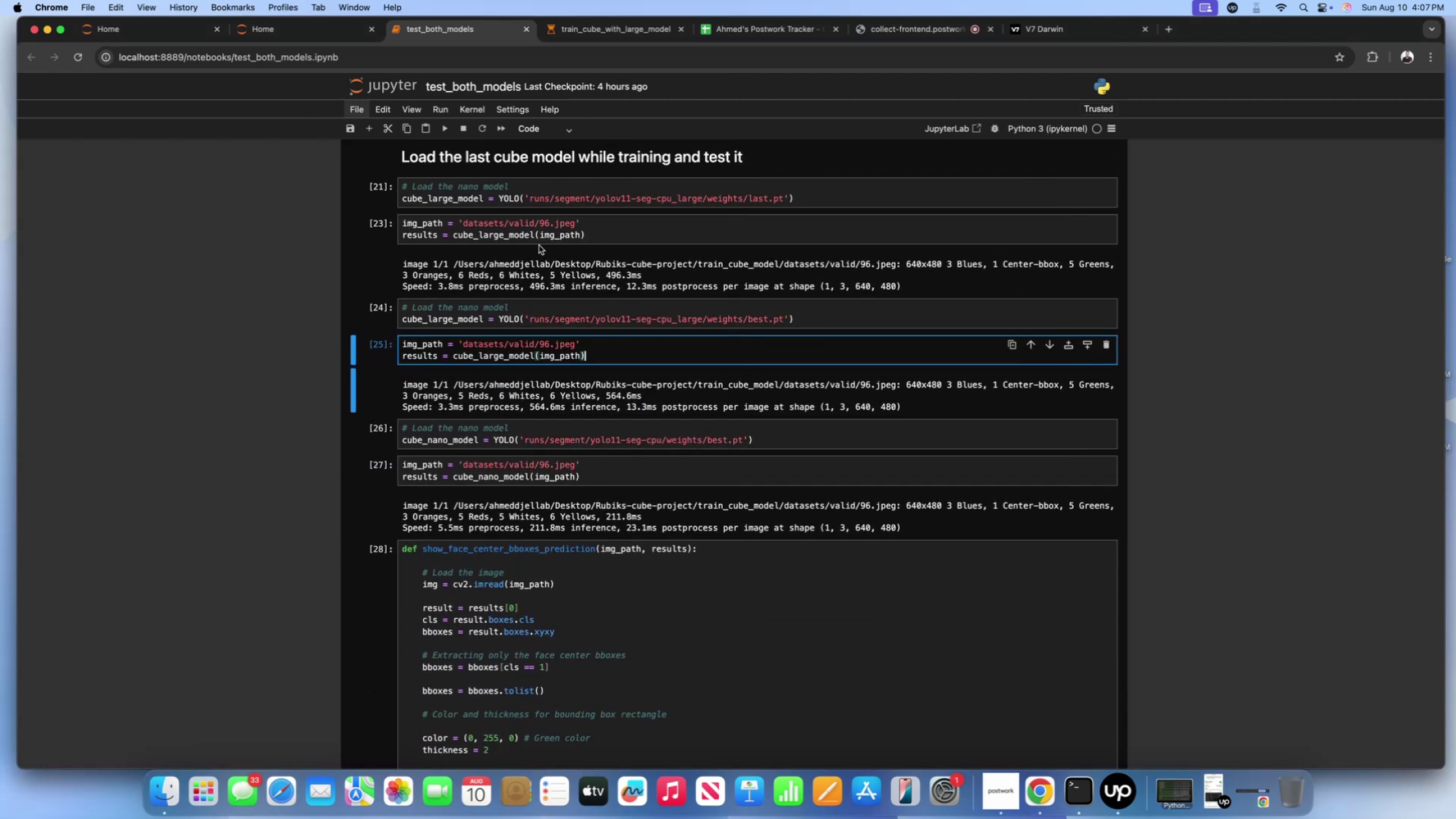 
left_click([482, 479])
 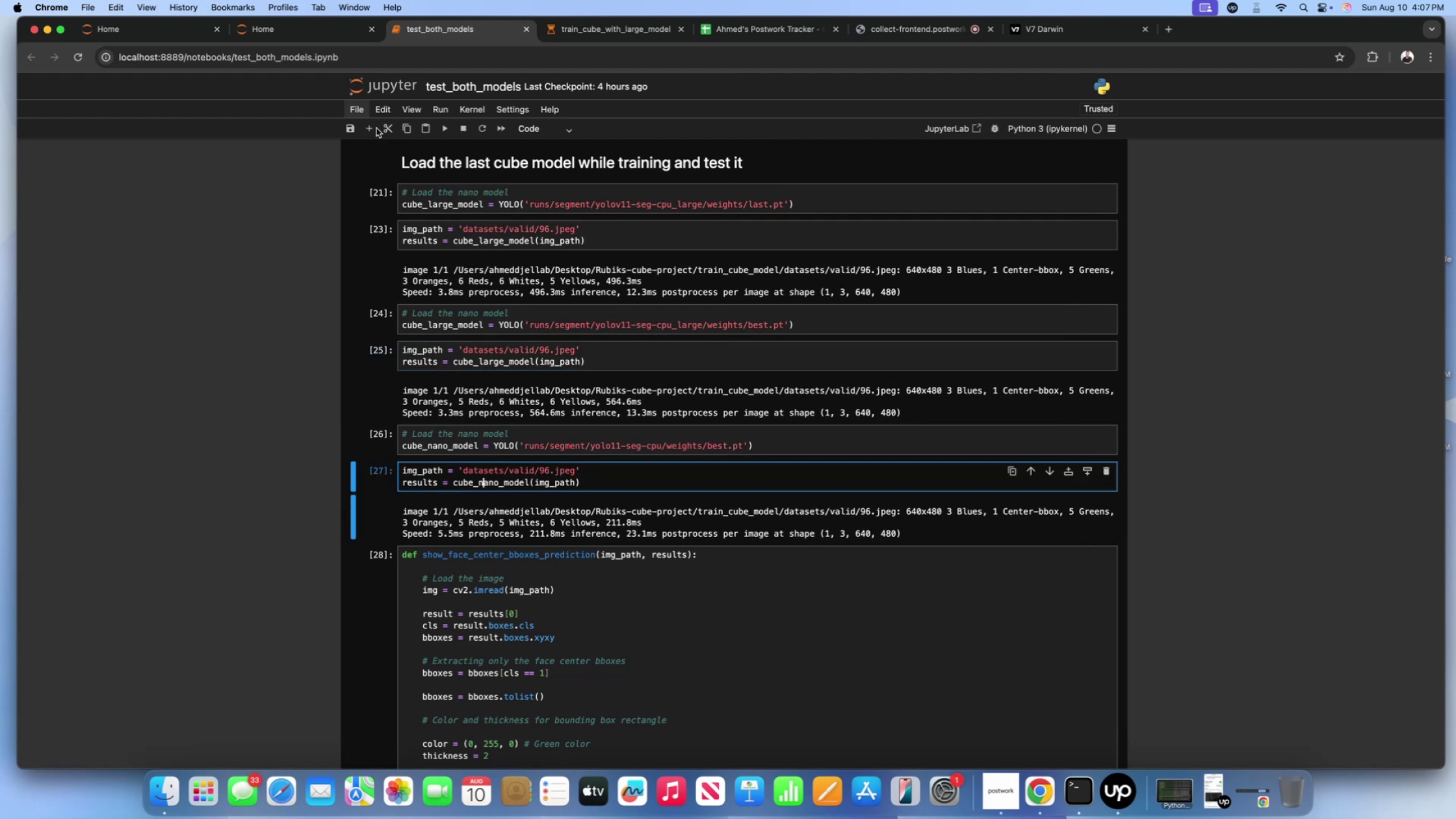 
left_click([376, 128])
 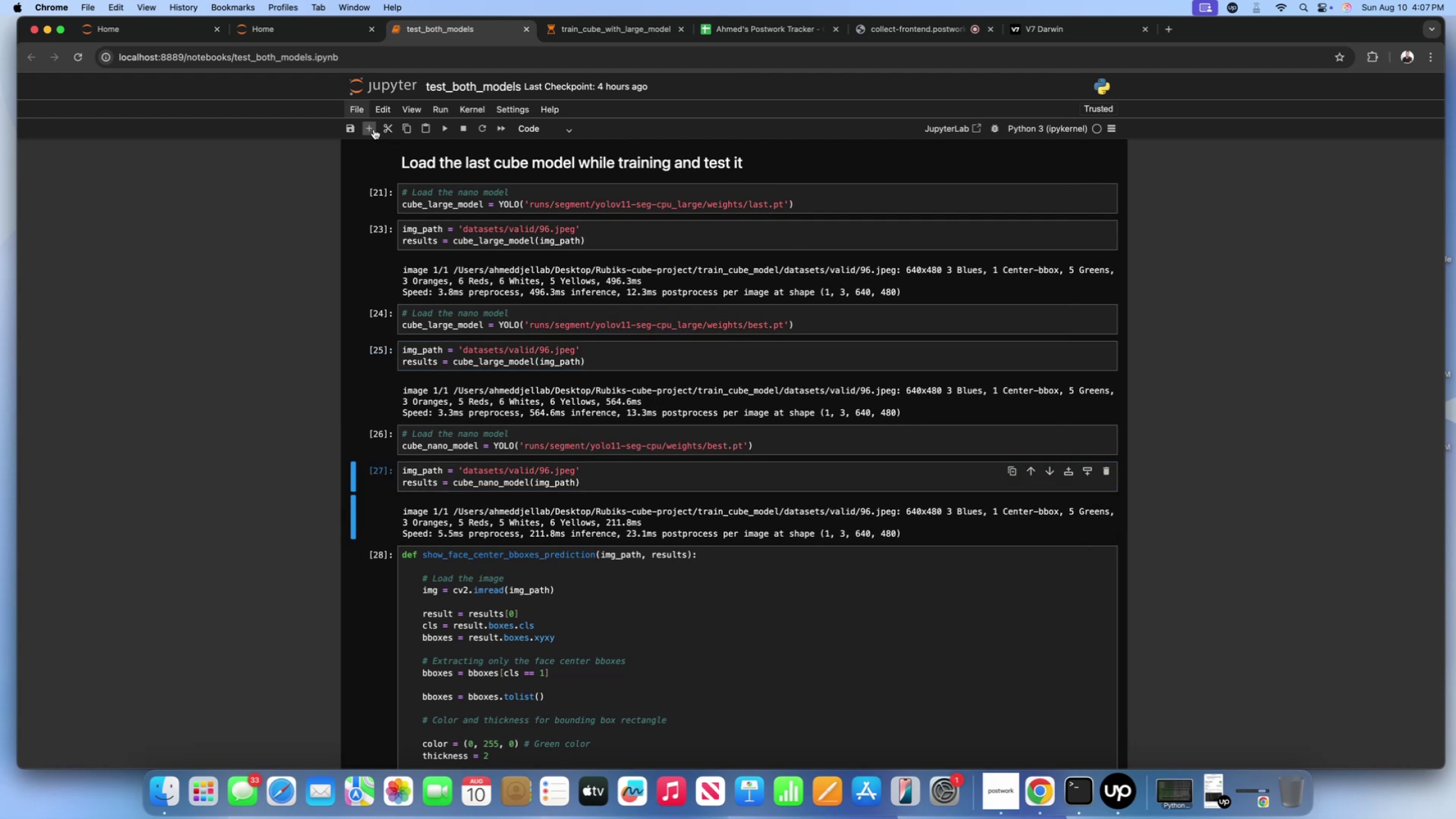 
left_click([374, 129])
 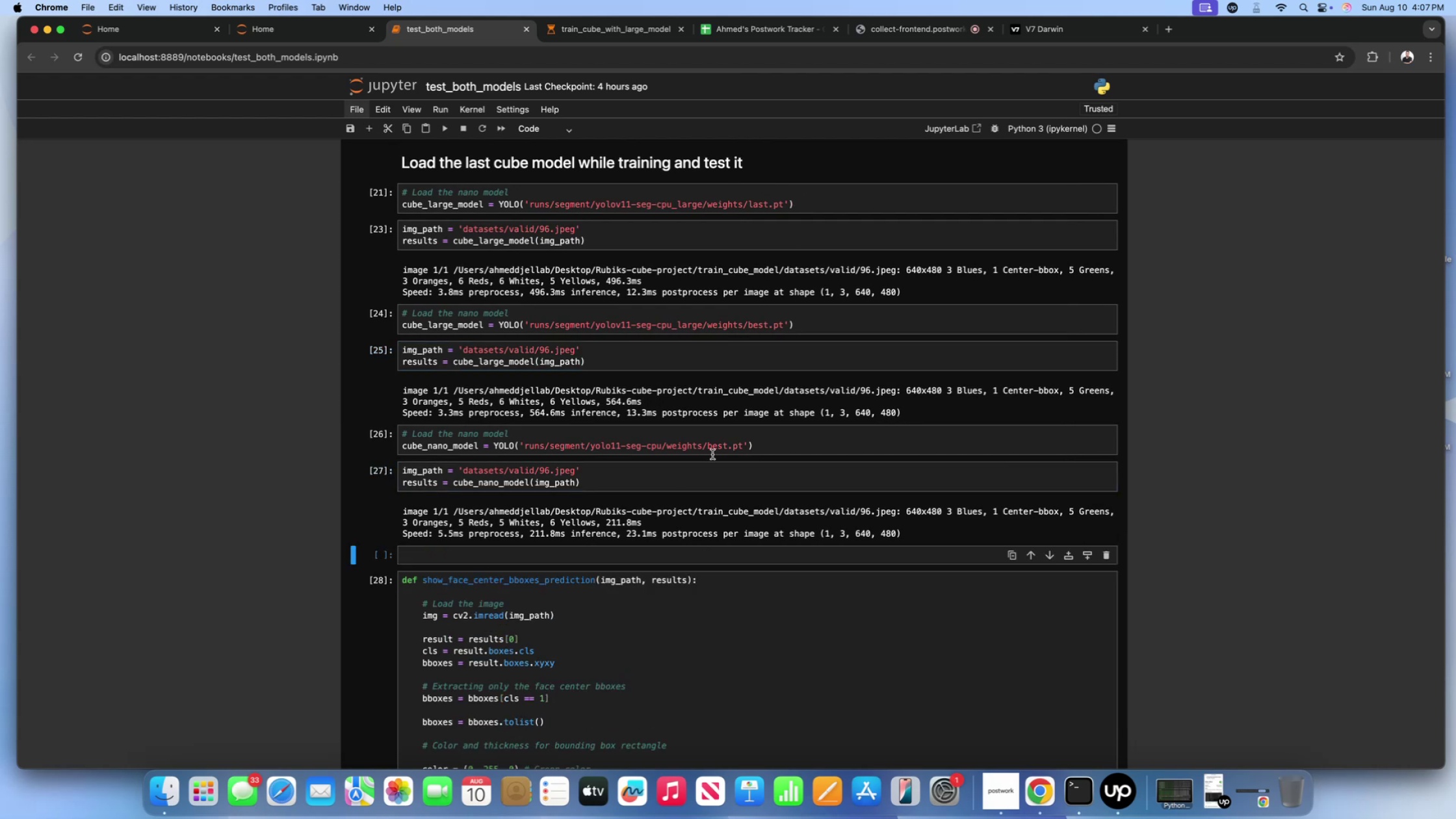 
left_click([723, 439])
 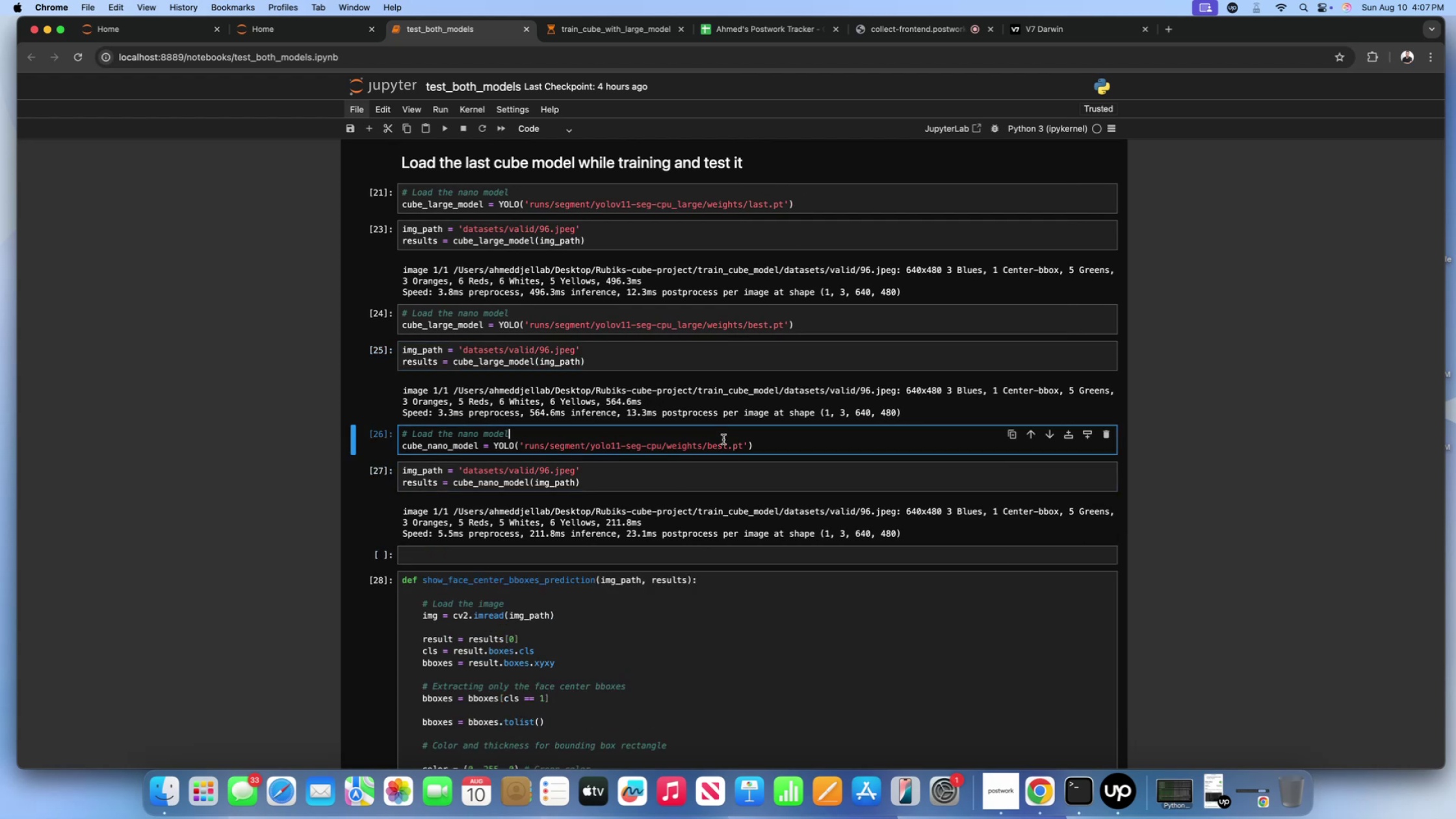 
key(Meta+CommandLeft)
 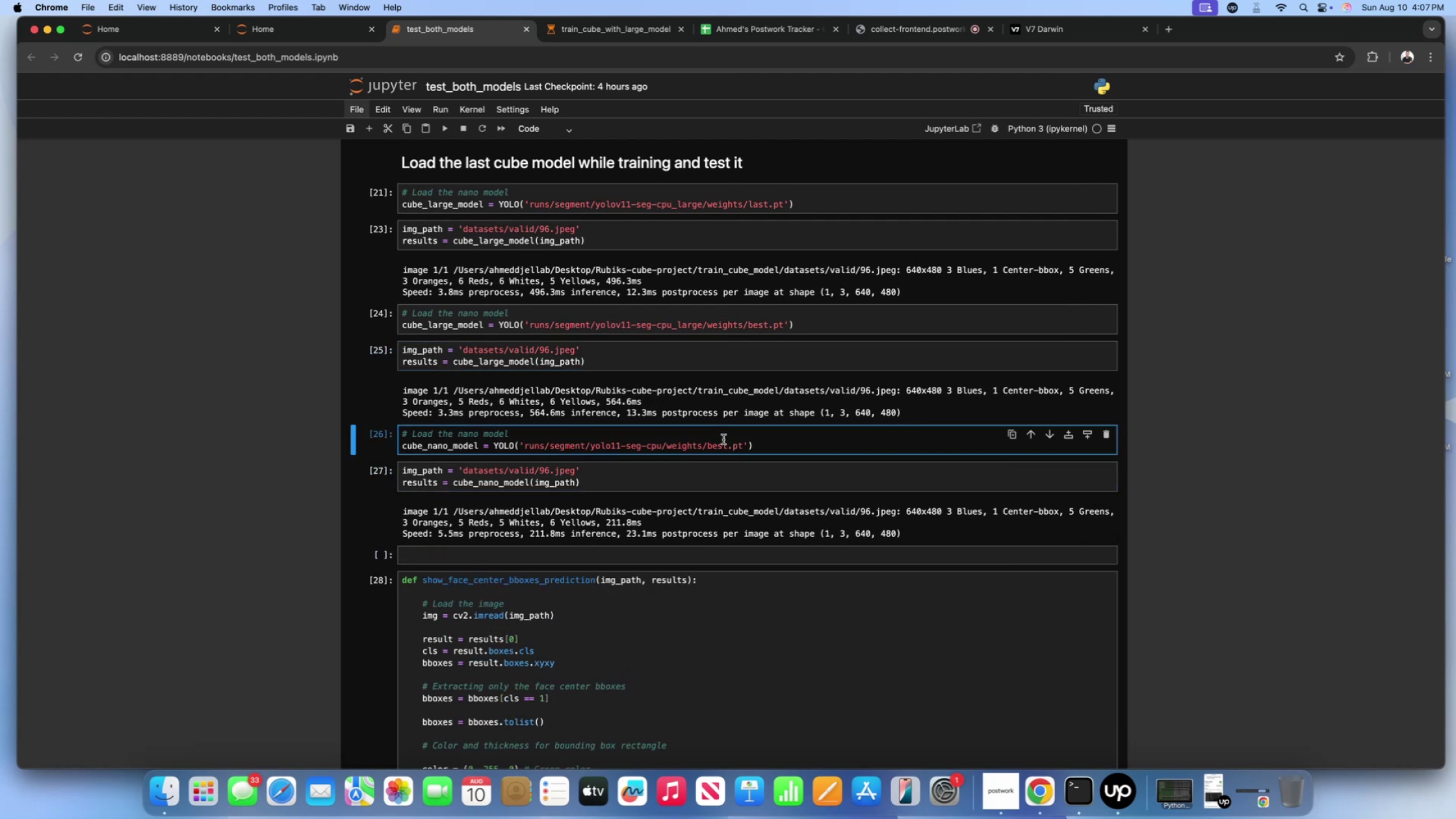 
key(Meta+A)
 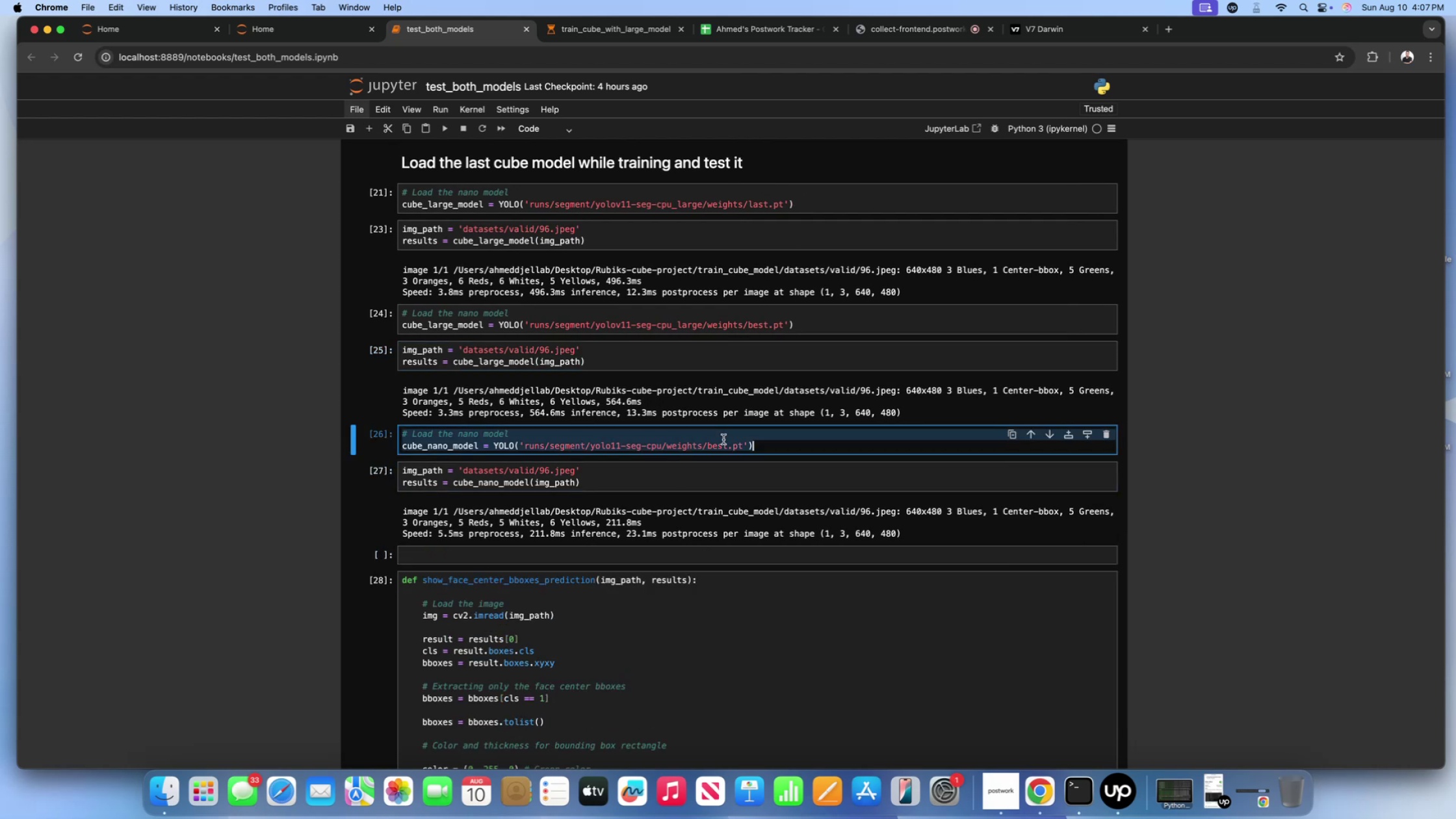 
key(Meta+C)
 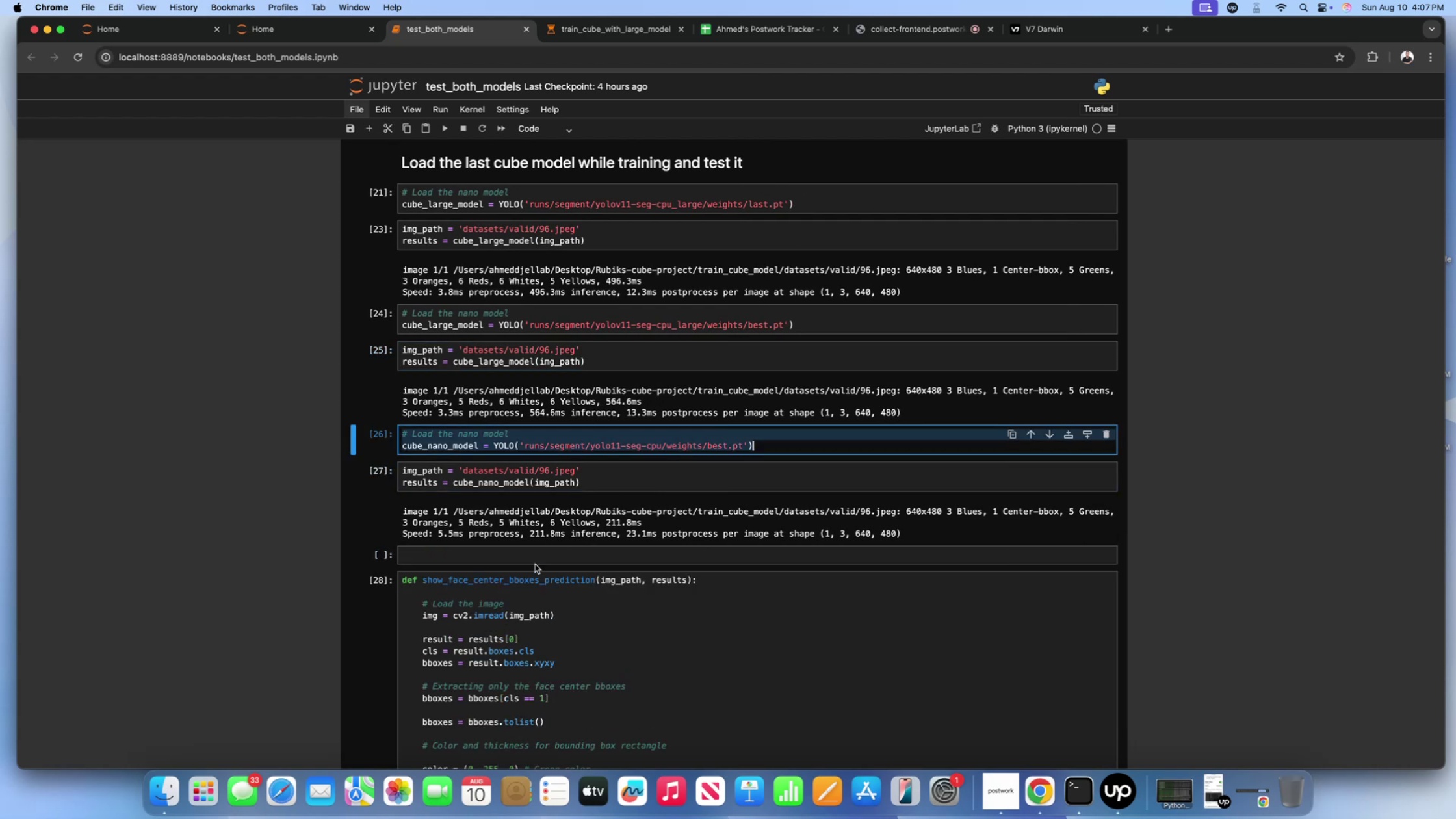 
left_click([543, 557])
 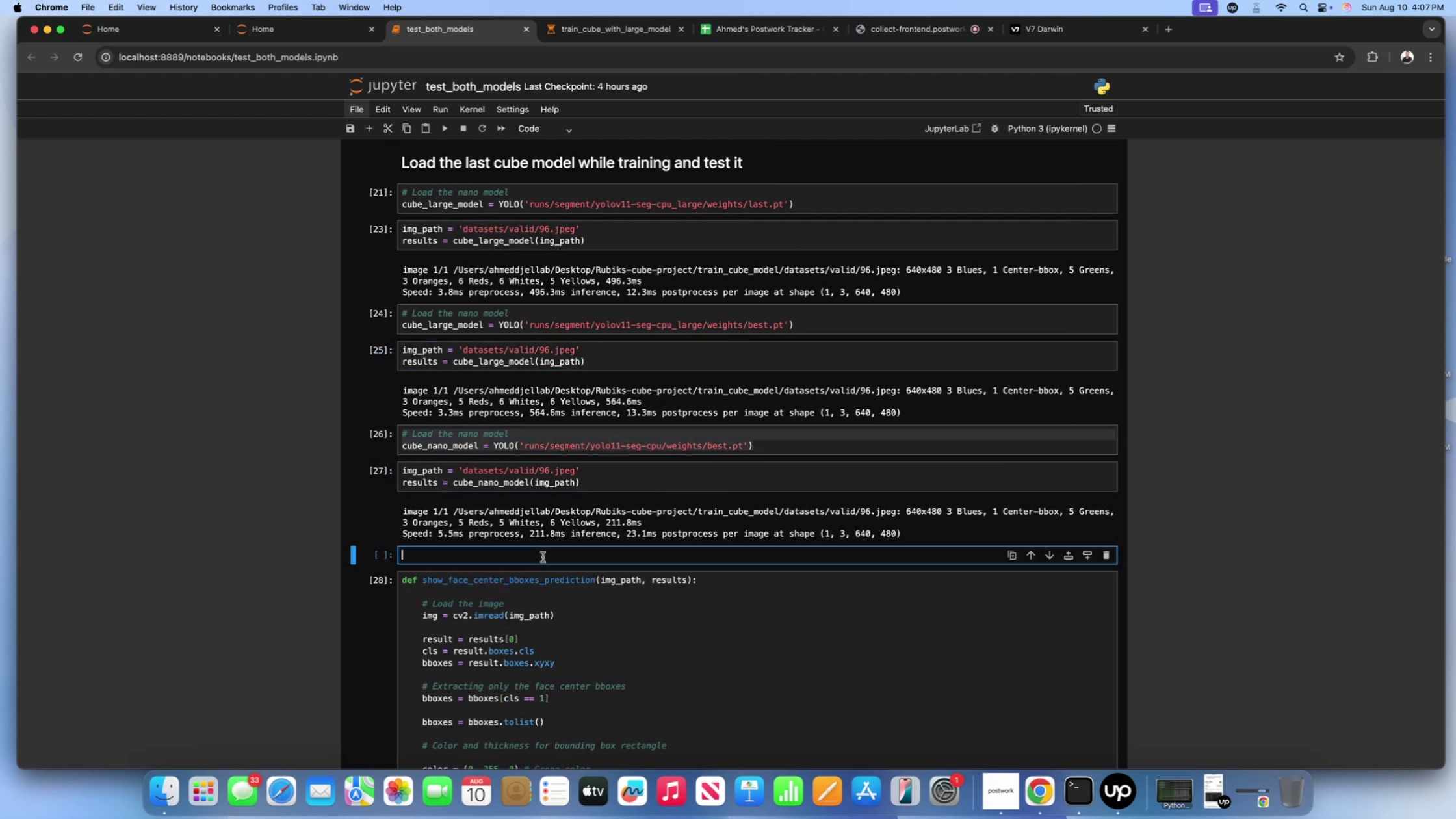 
key(Meta+V)
 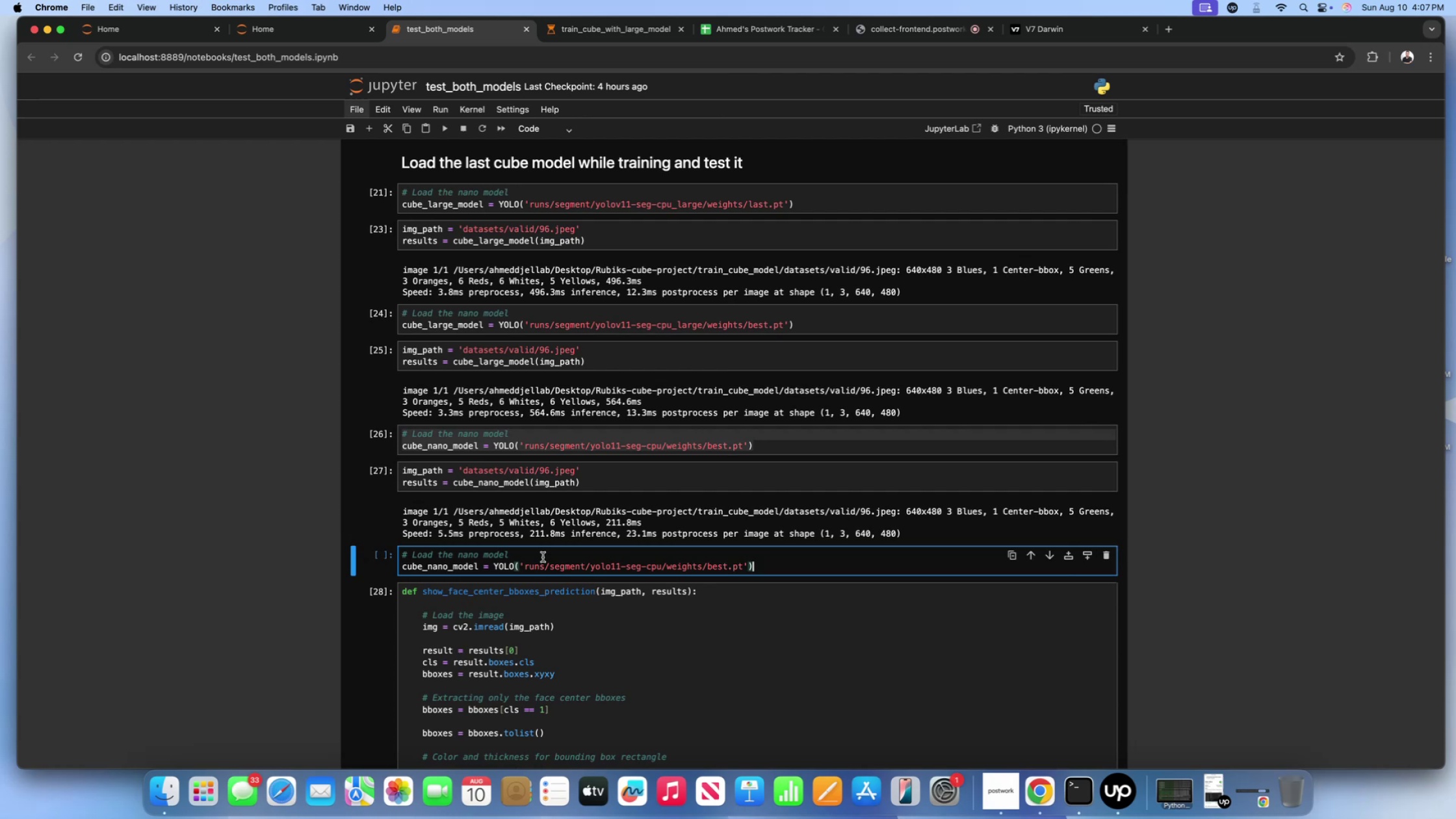 
scroll: coordinate [543, 557], scroll_direction: down, amount: 8.0
 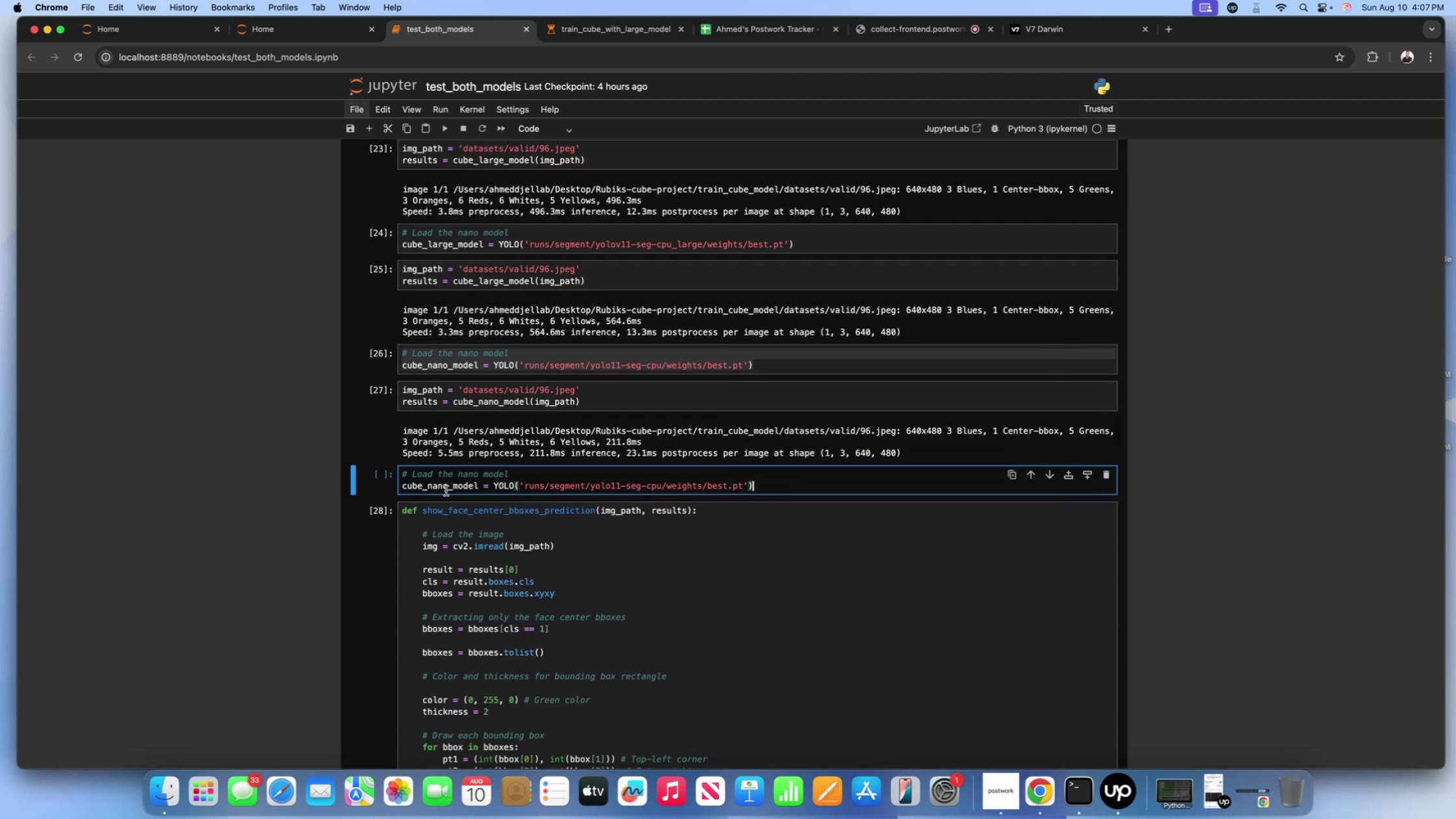 
left_click_drag(start_coordinate=[448, 488], to_coordinate=[350, 486])
 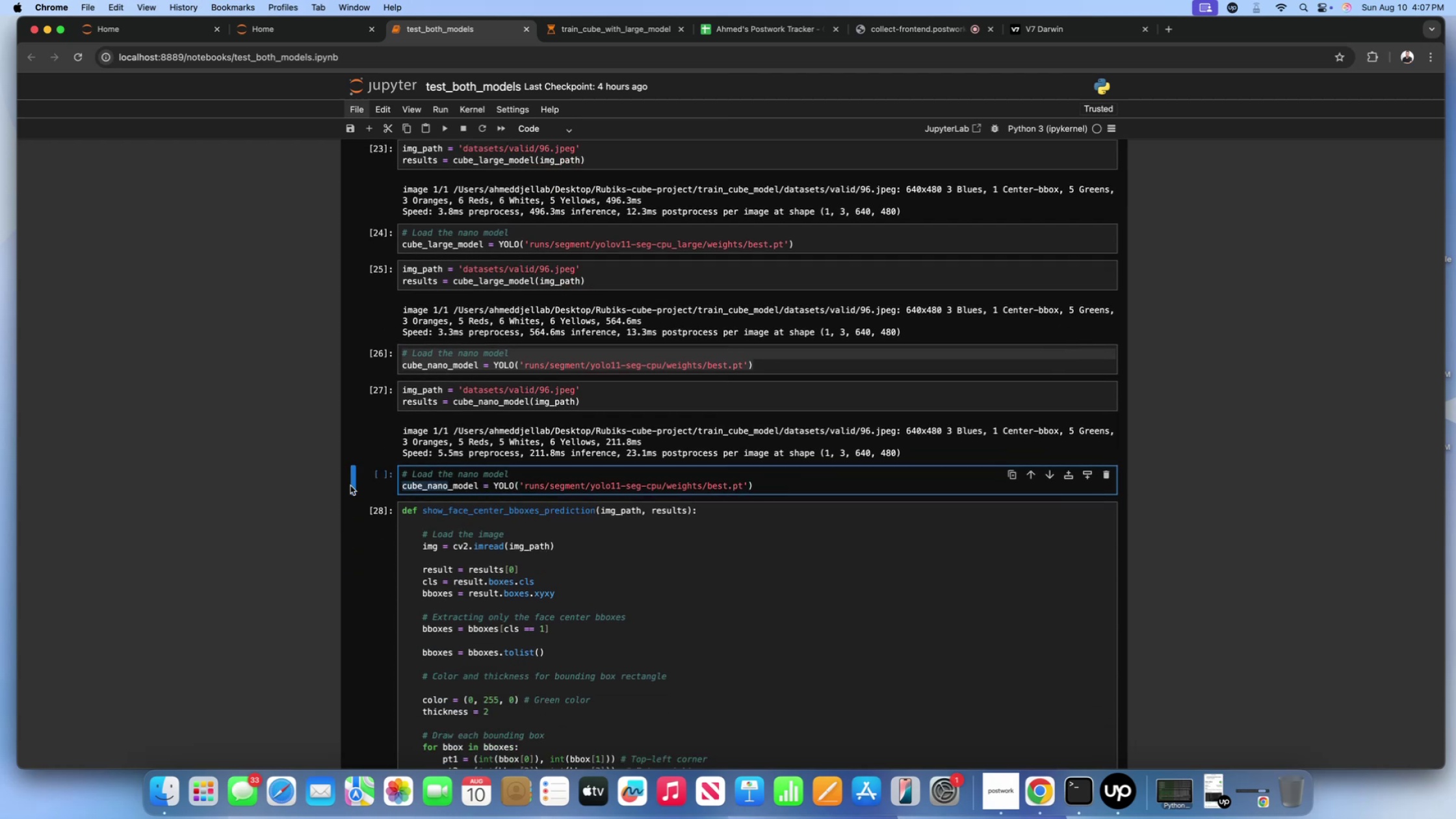 
type(mt)
key(Backspace)
type(y)
 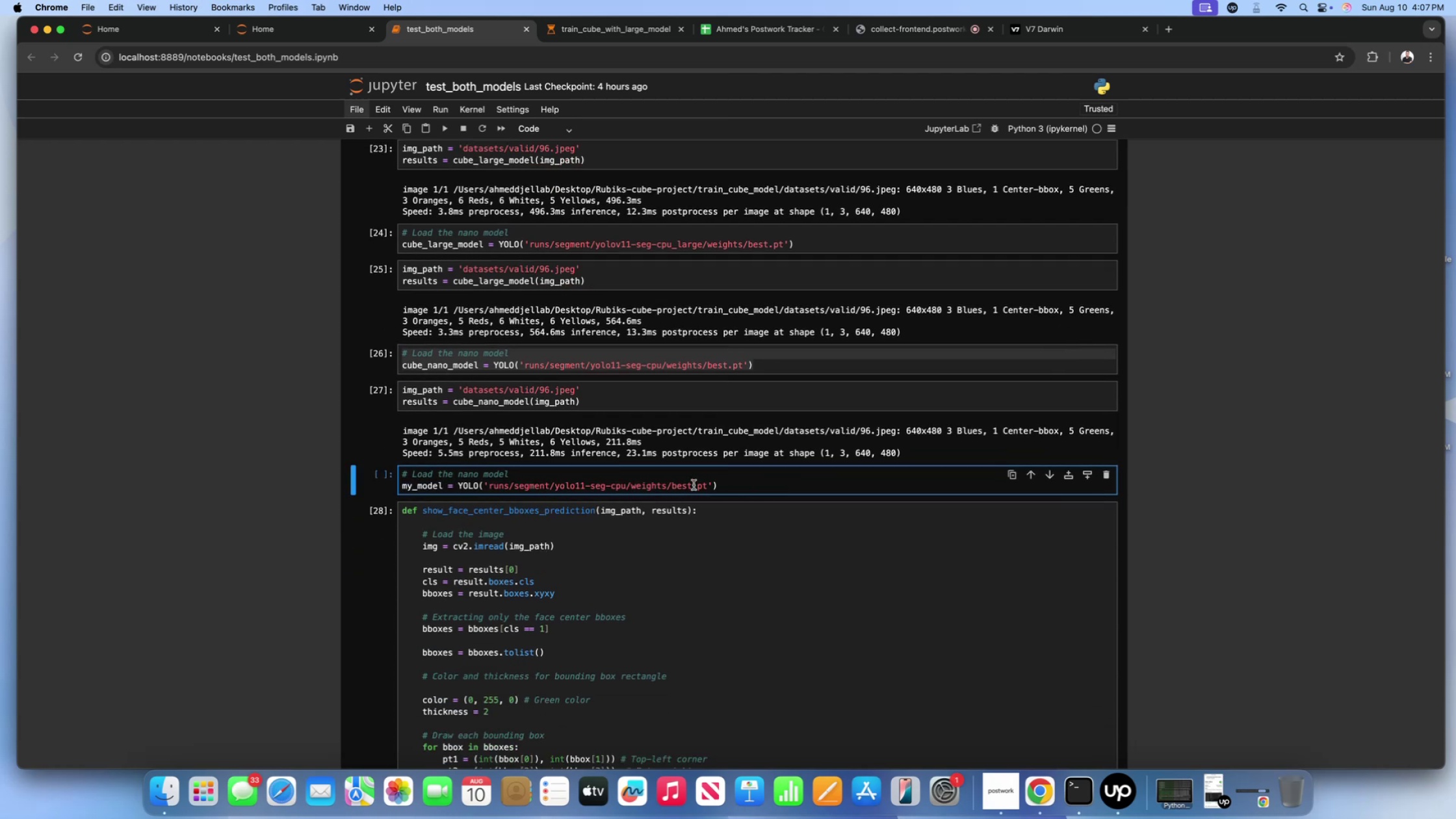 
left_click([696, 484])
 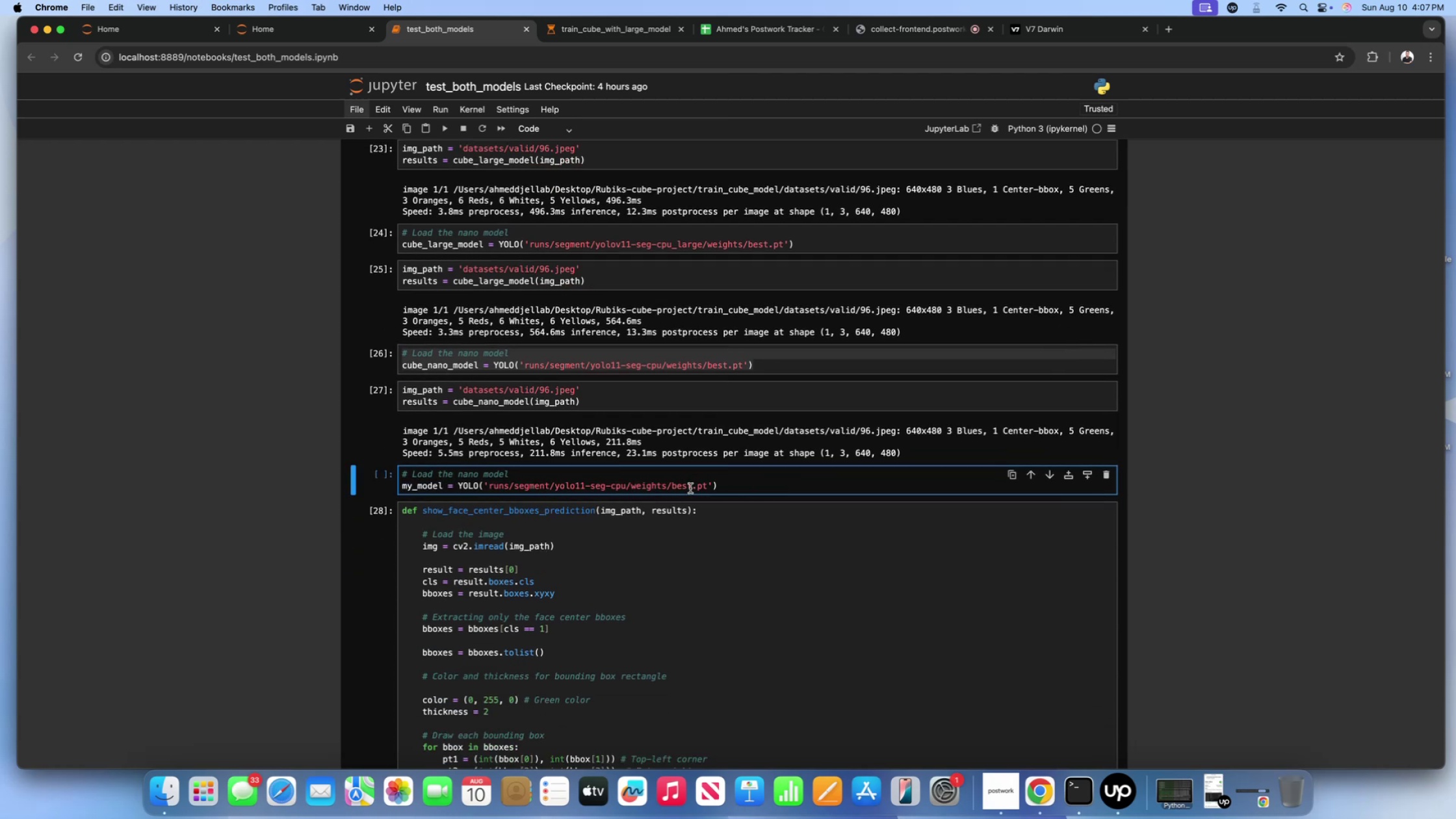 
left_click_drag(start_coordinate=[693, 481], to_coordinate=[489, 486])
 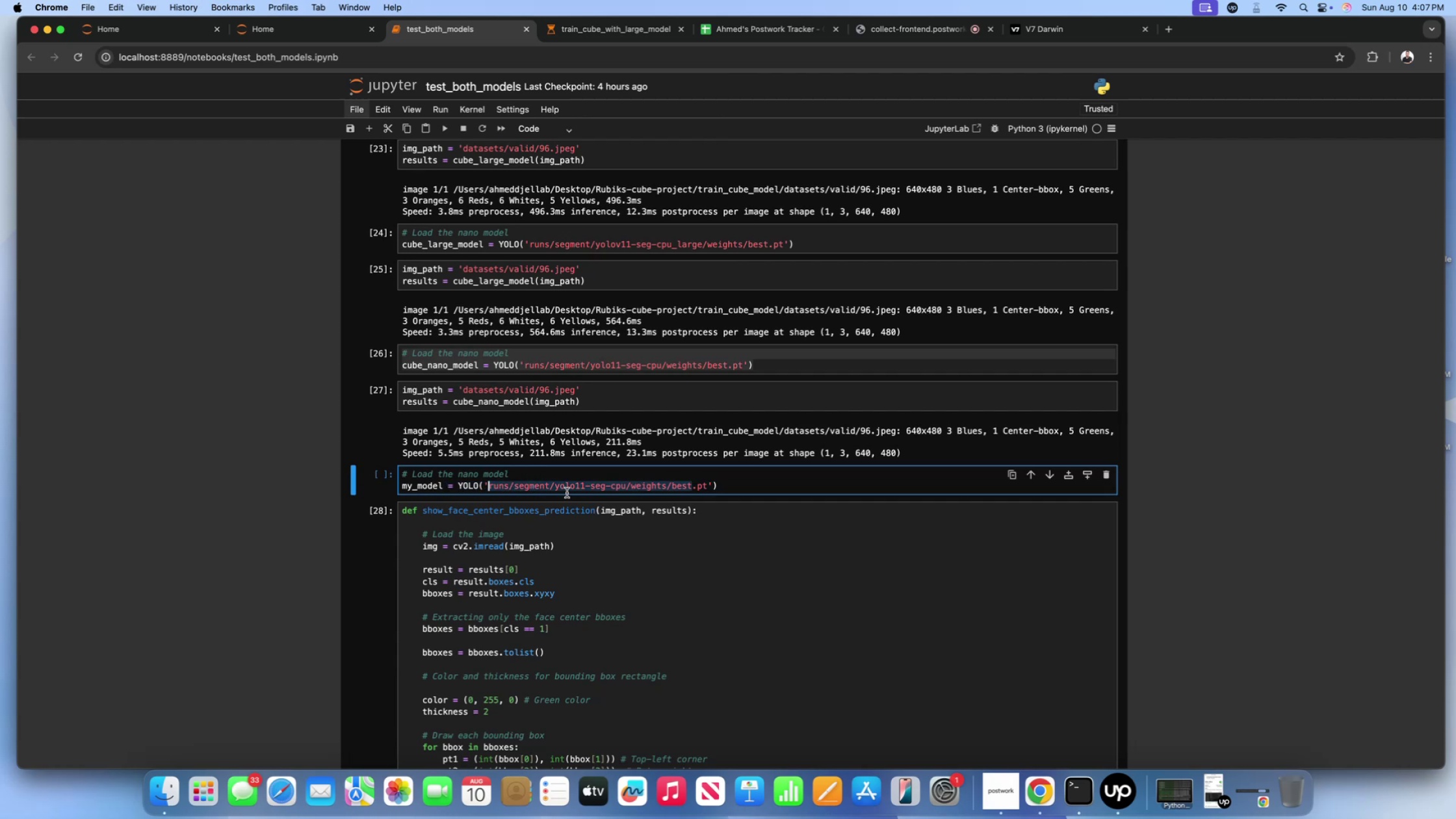 
key(Backspace)
type(my_model)
 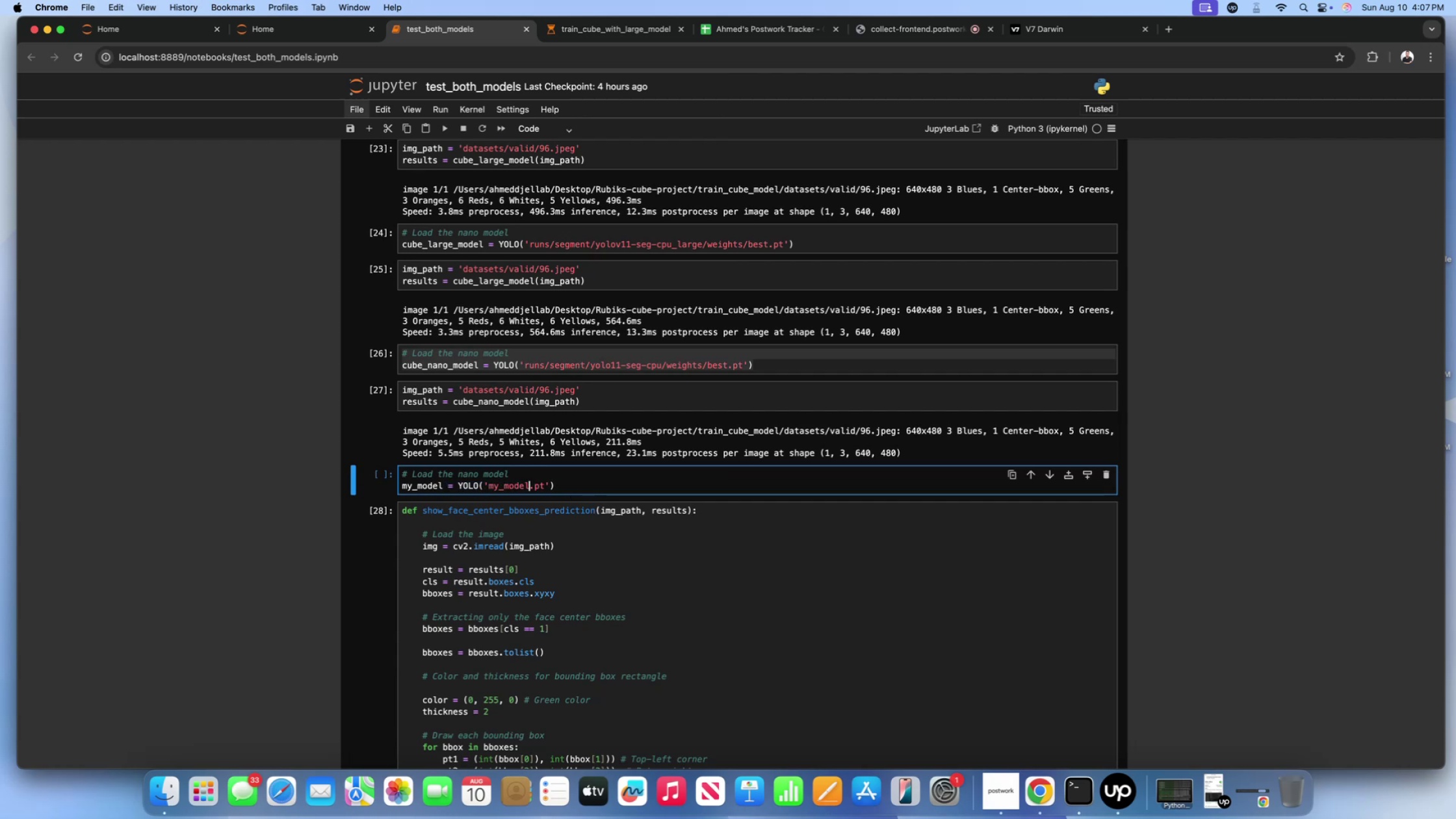 
left_click([647, 484])
 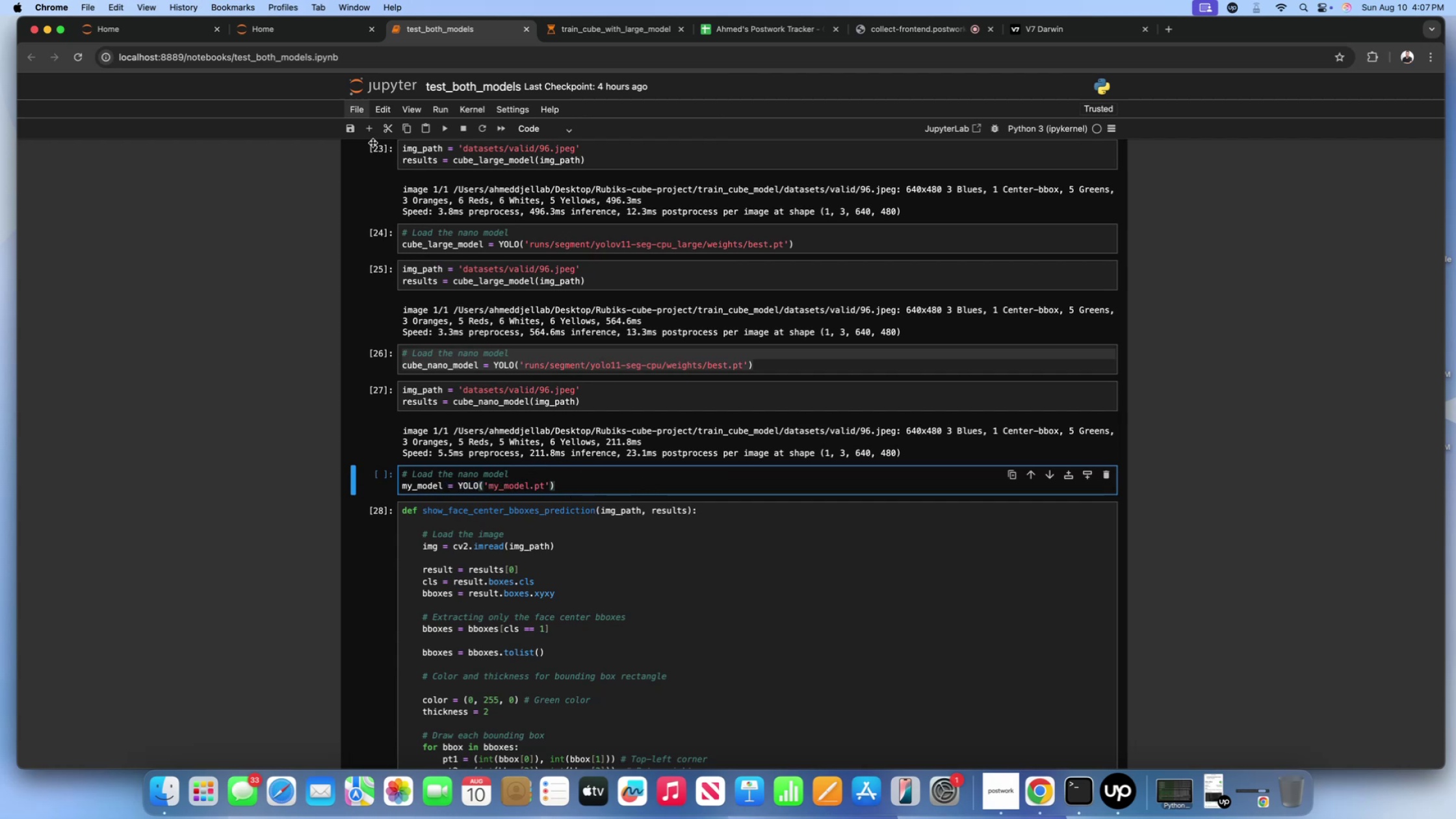 
left_click([369, 134])
 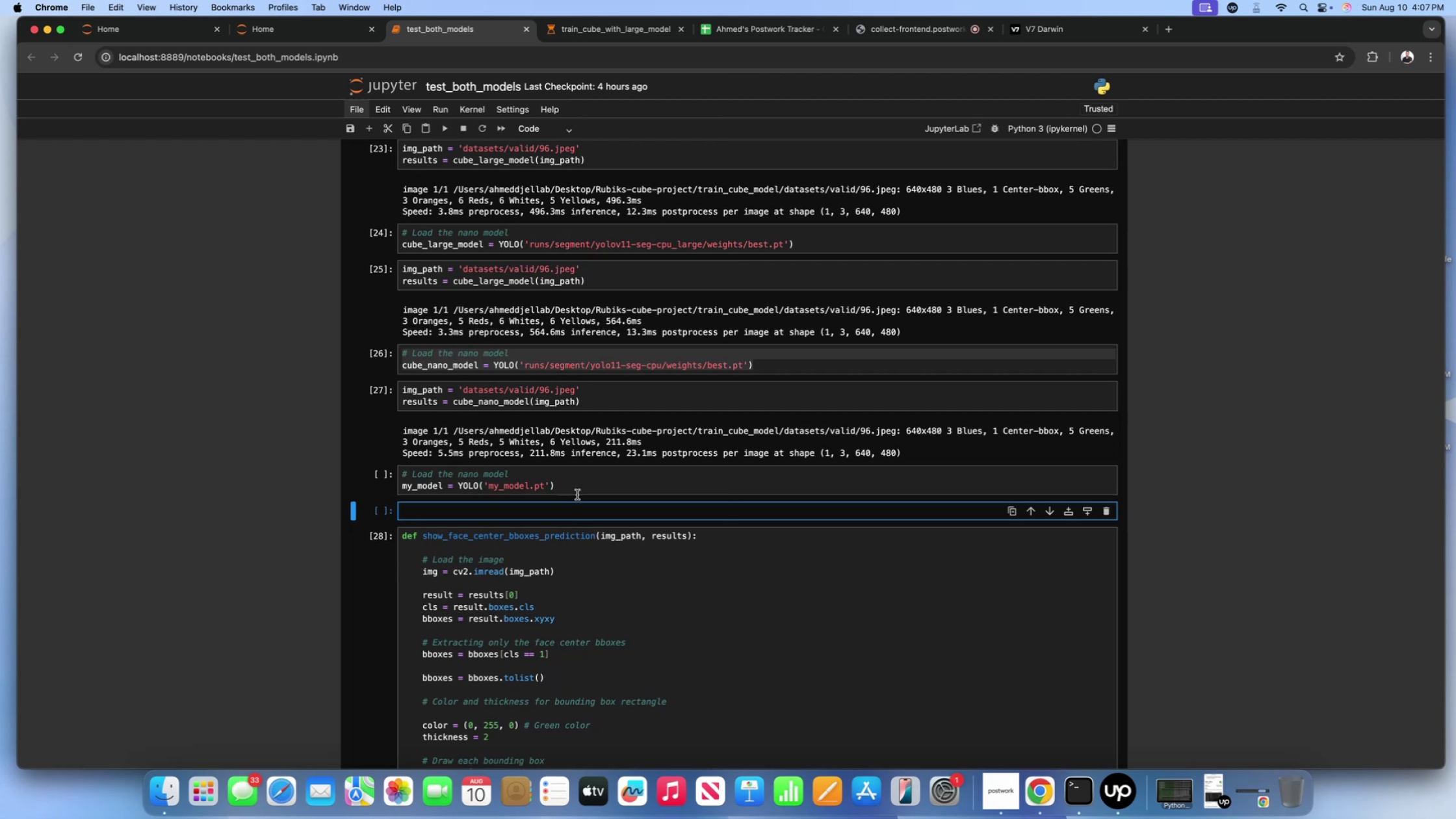 
left_click([581, 487])
 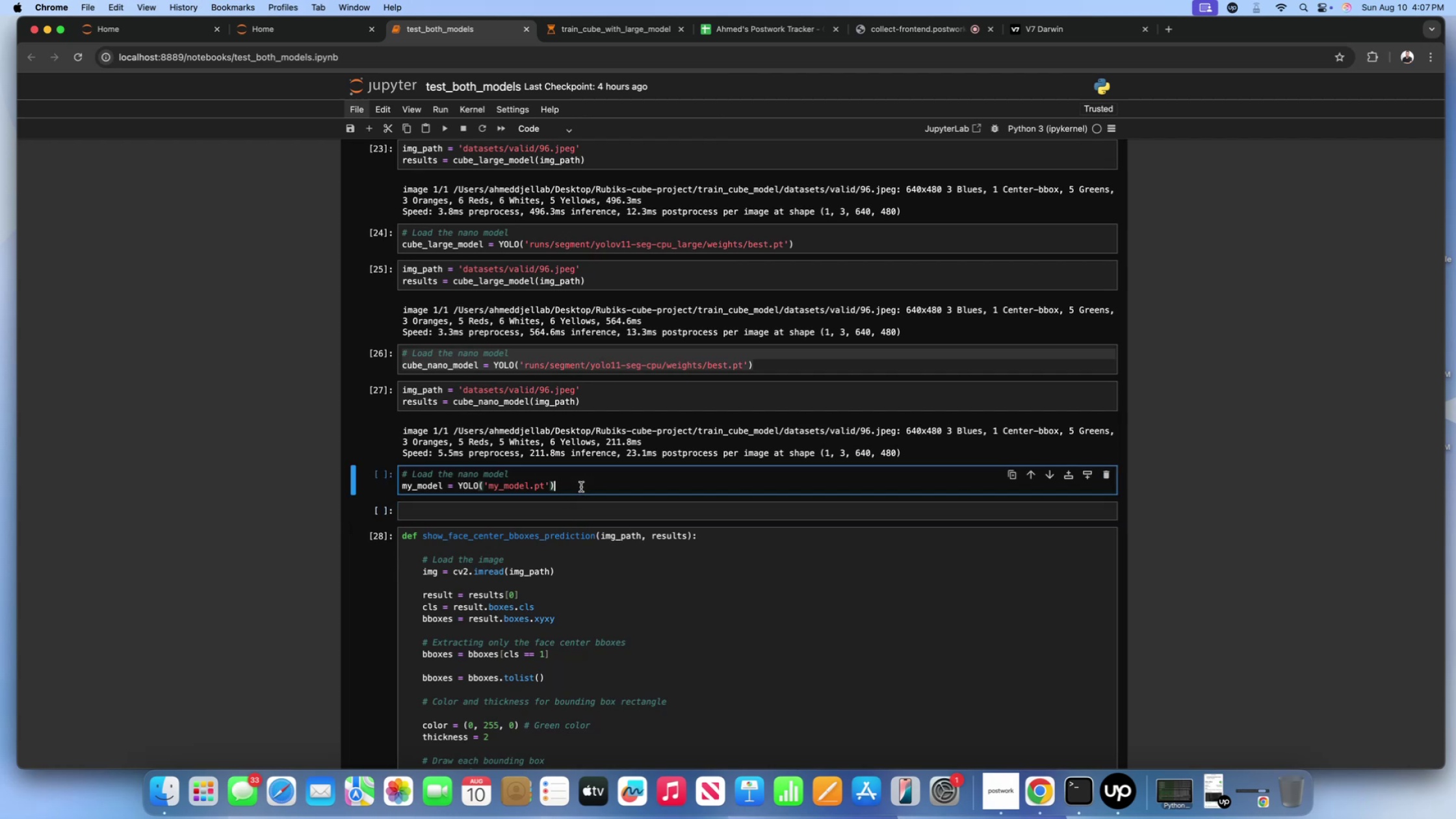 
key(Shift+ShiftLeft)
 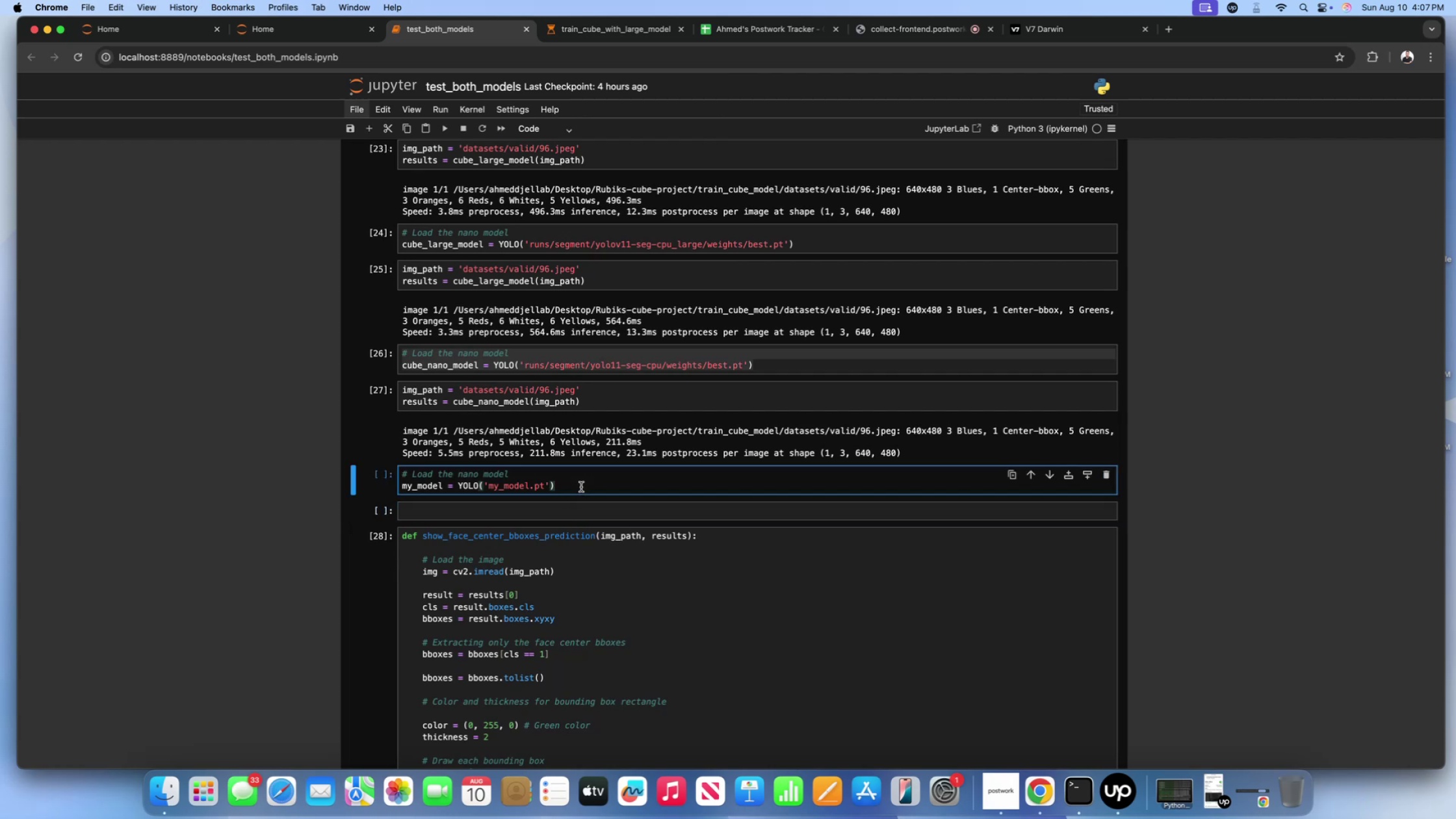 
key(Shift+Enter)
 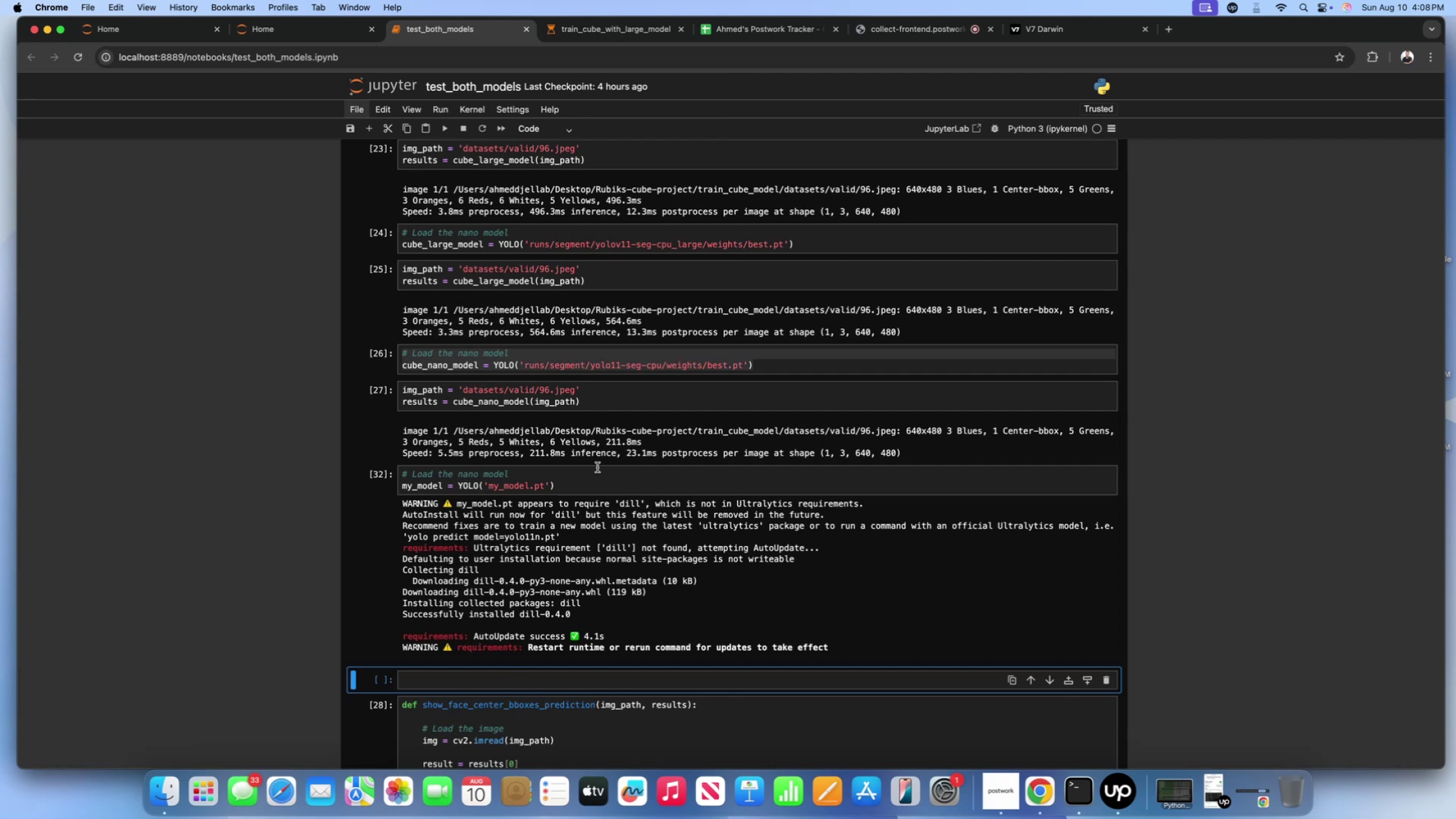 
wait(20.32)
 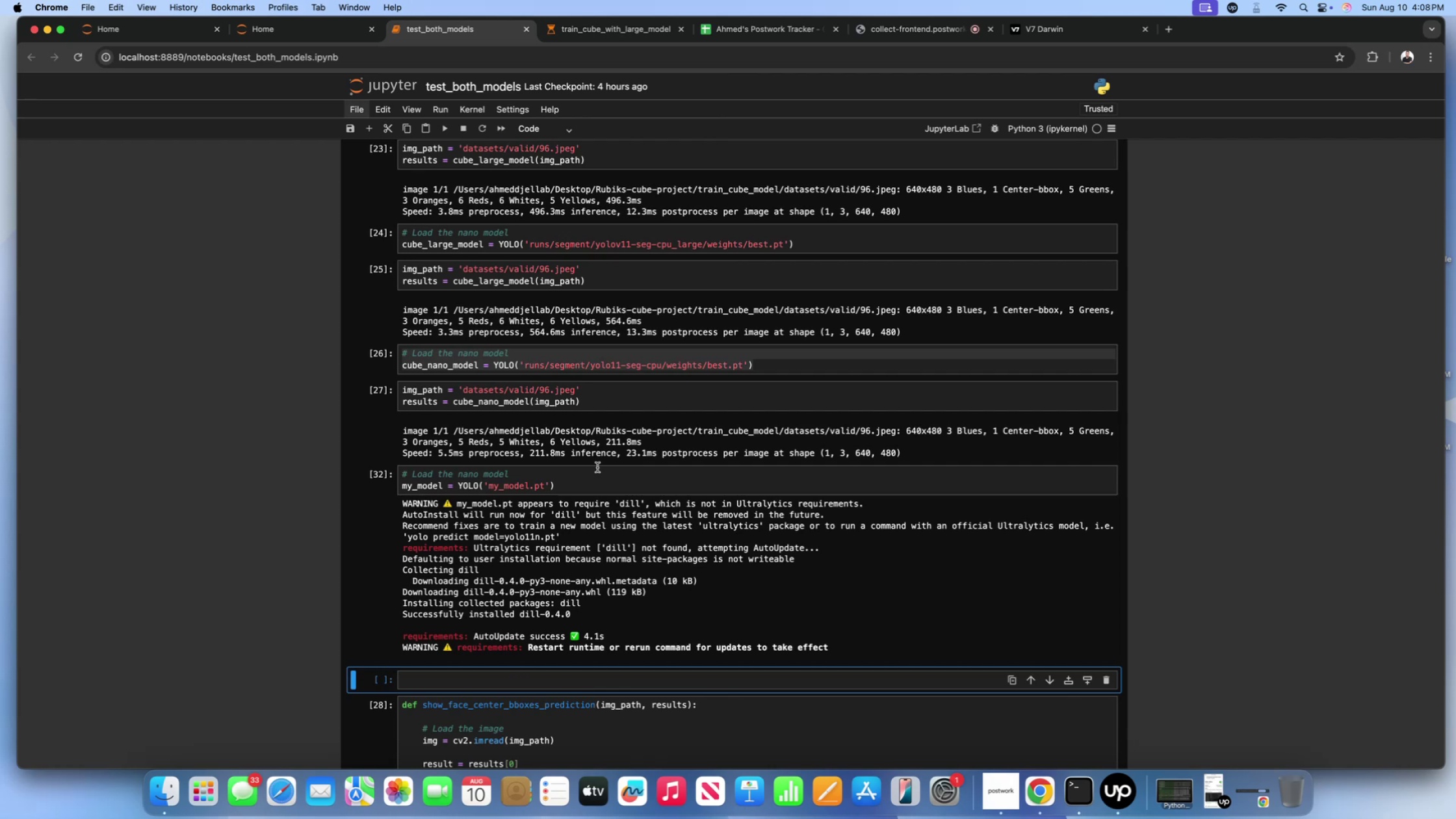 
left_click([497, 689])
 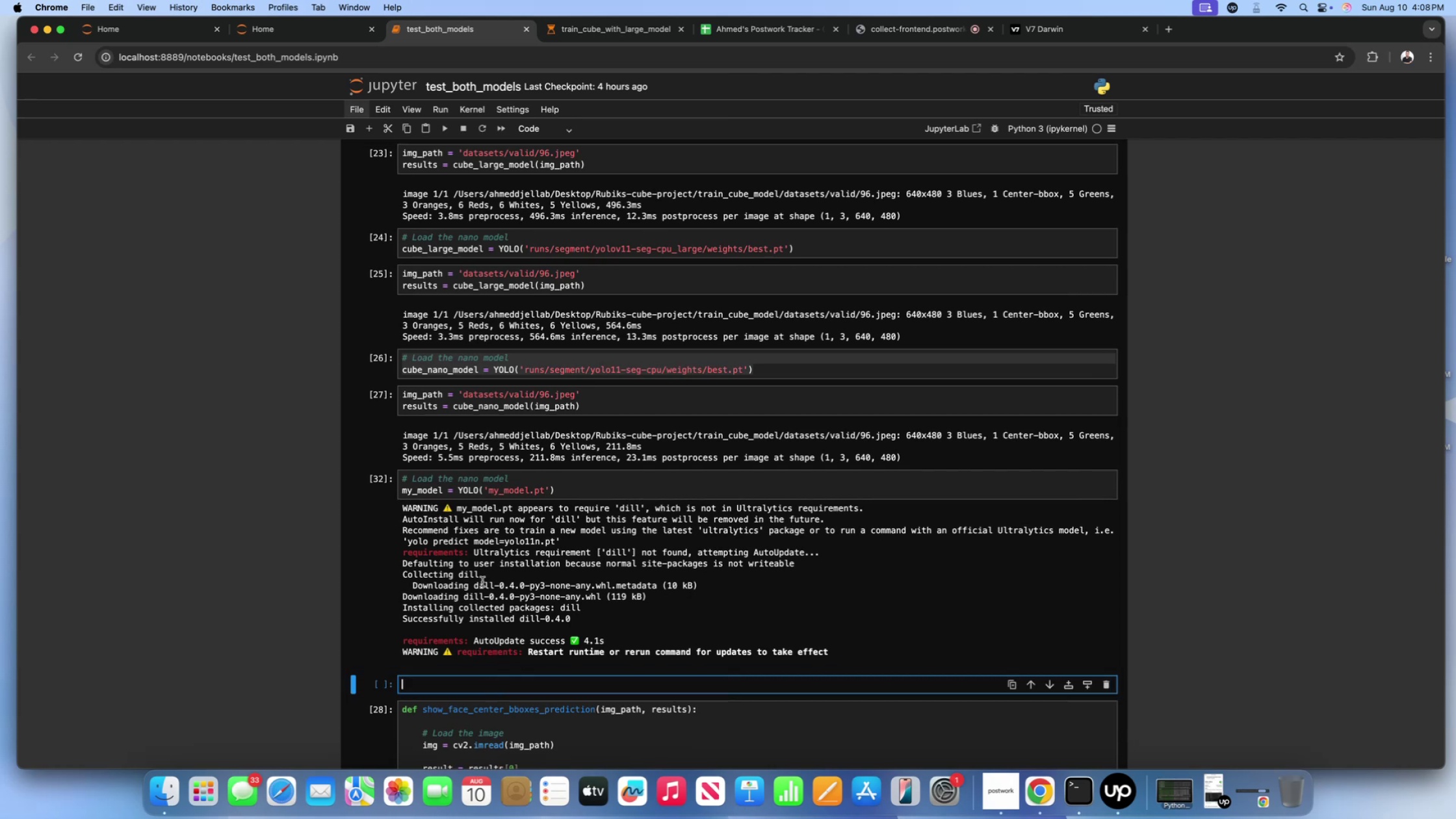 
scroll: coordinate [480, 579], scroll_direction: down, amount: 9.0
 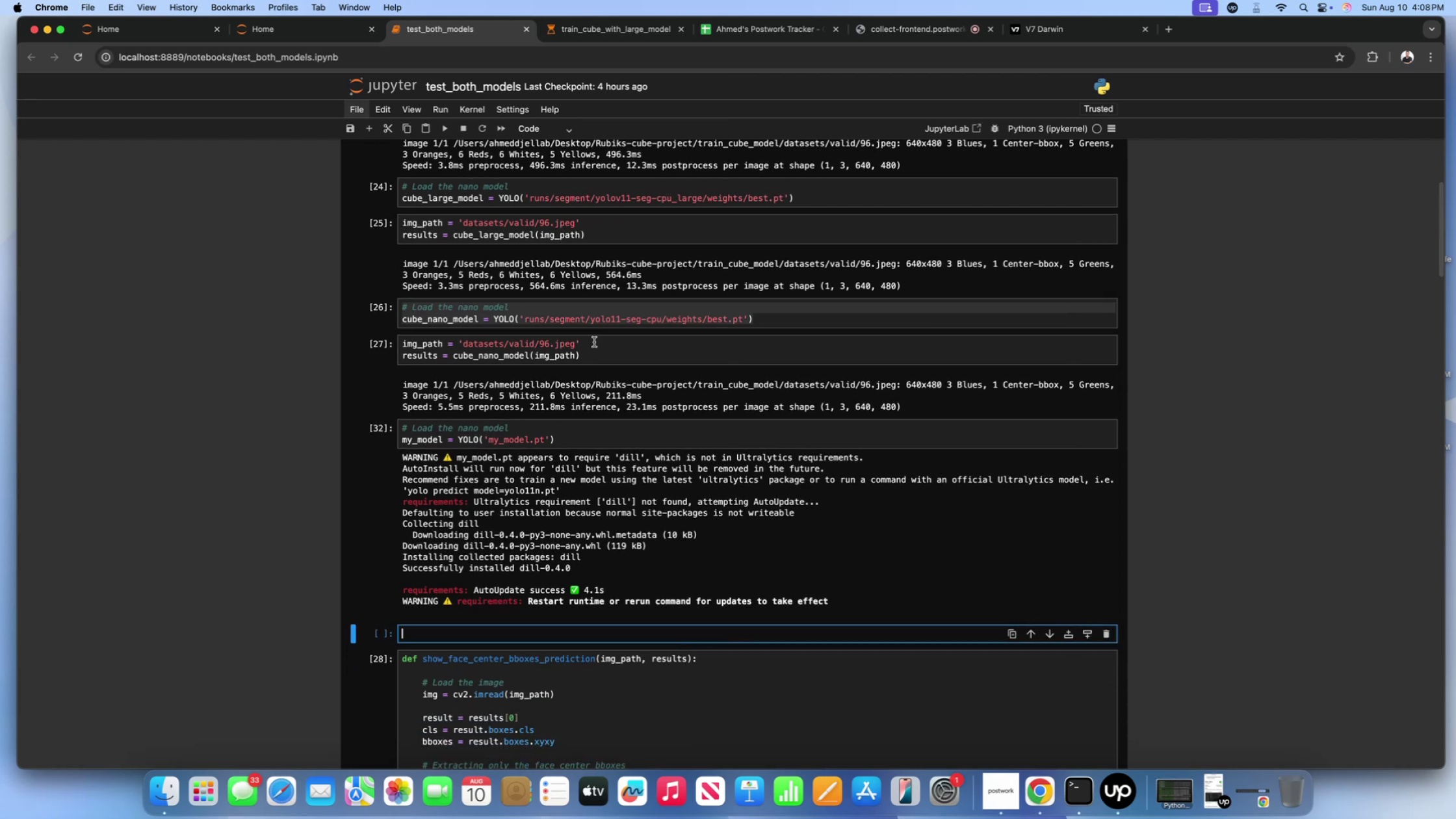 
left_click([596, 342])
 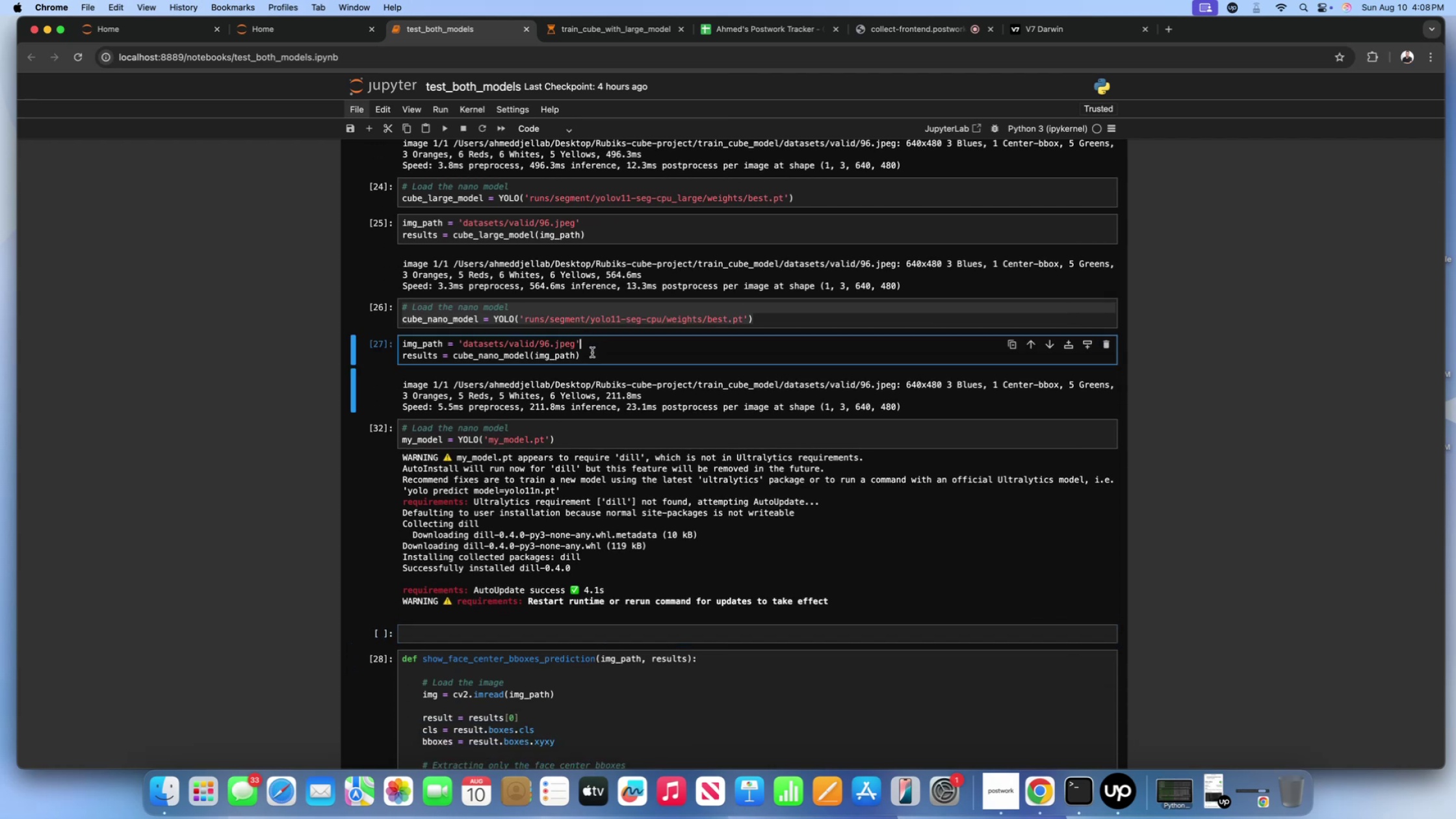 
left_click_drag(start_coordinate=[592, 352], to_coordinate=[362, 350])
 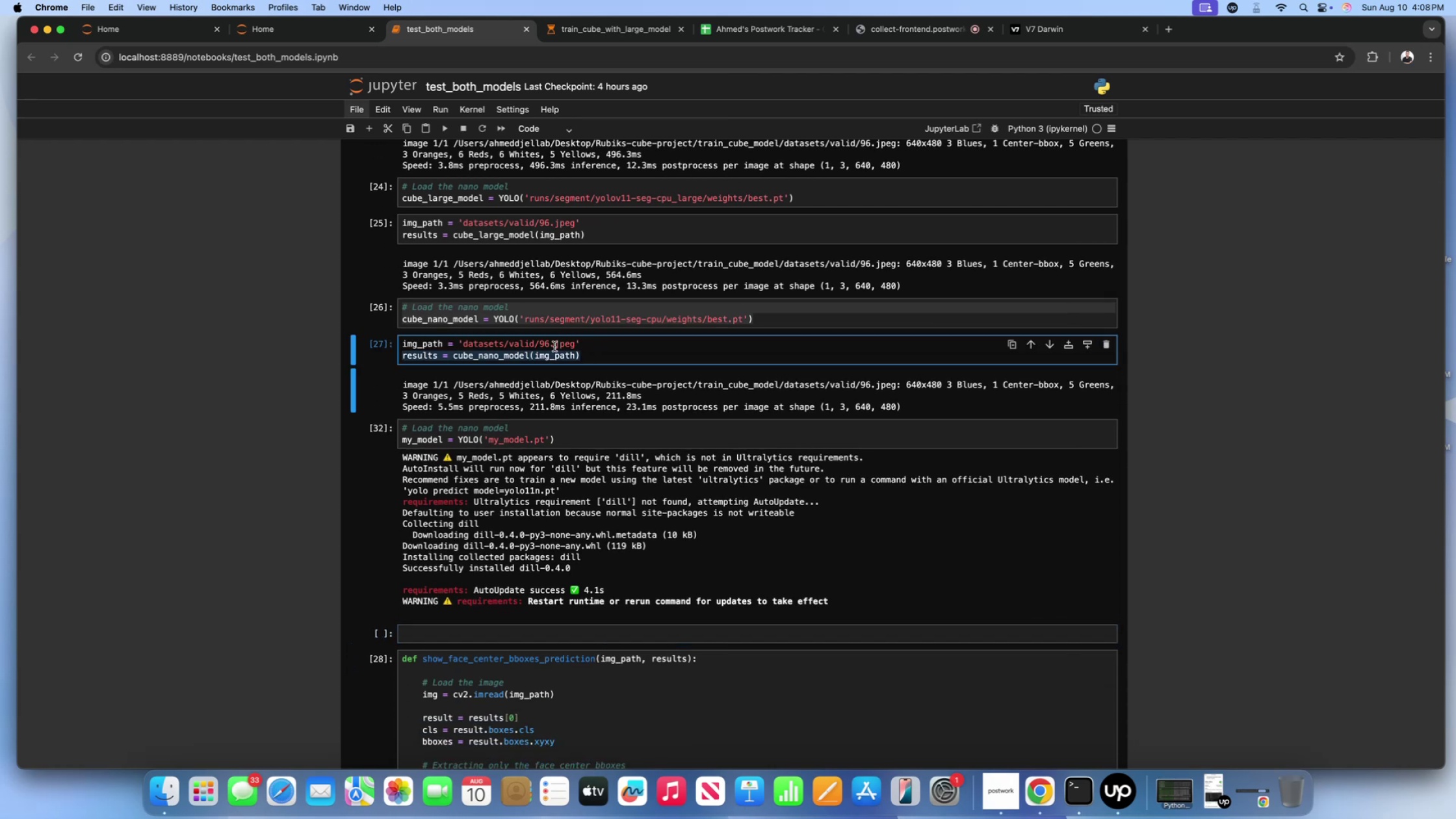 
left_click([618, 344])
 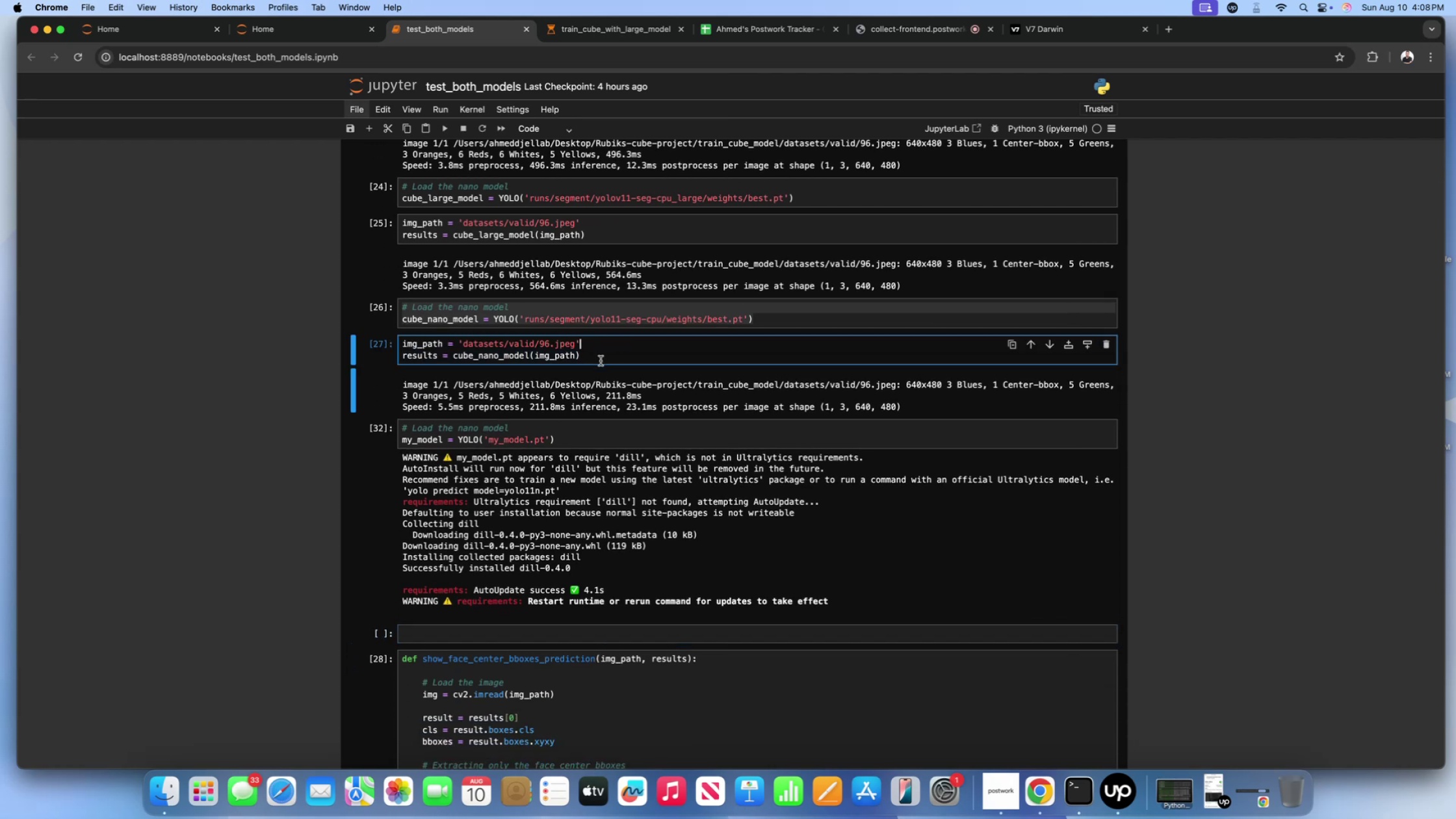 
left_click_drag(start_coordinate=[601, 361], to_coordinate=[402, 343])
 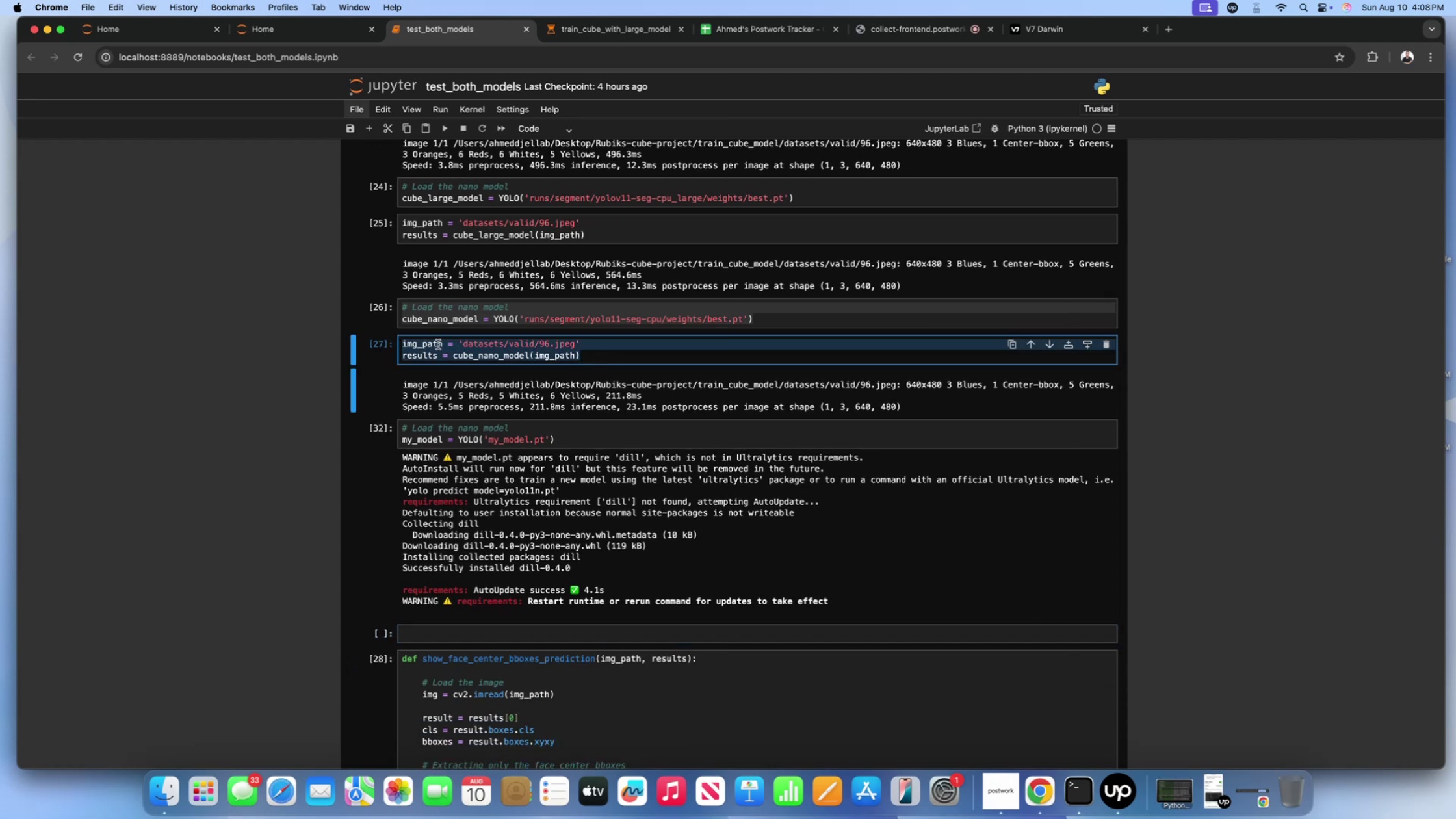 
key(Meta+CommandLeft)
 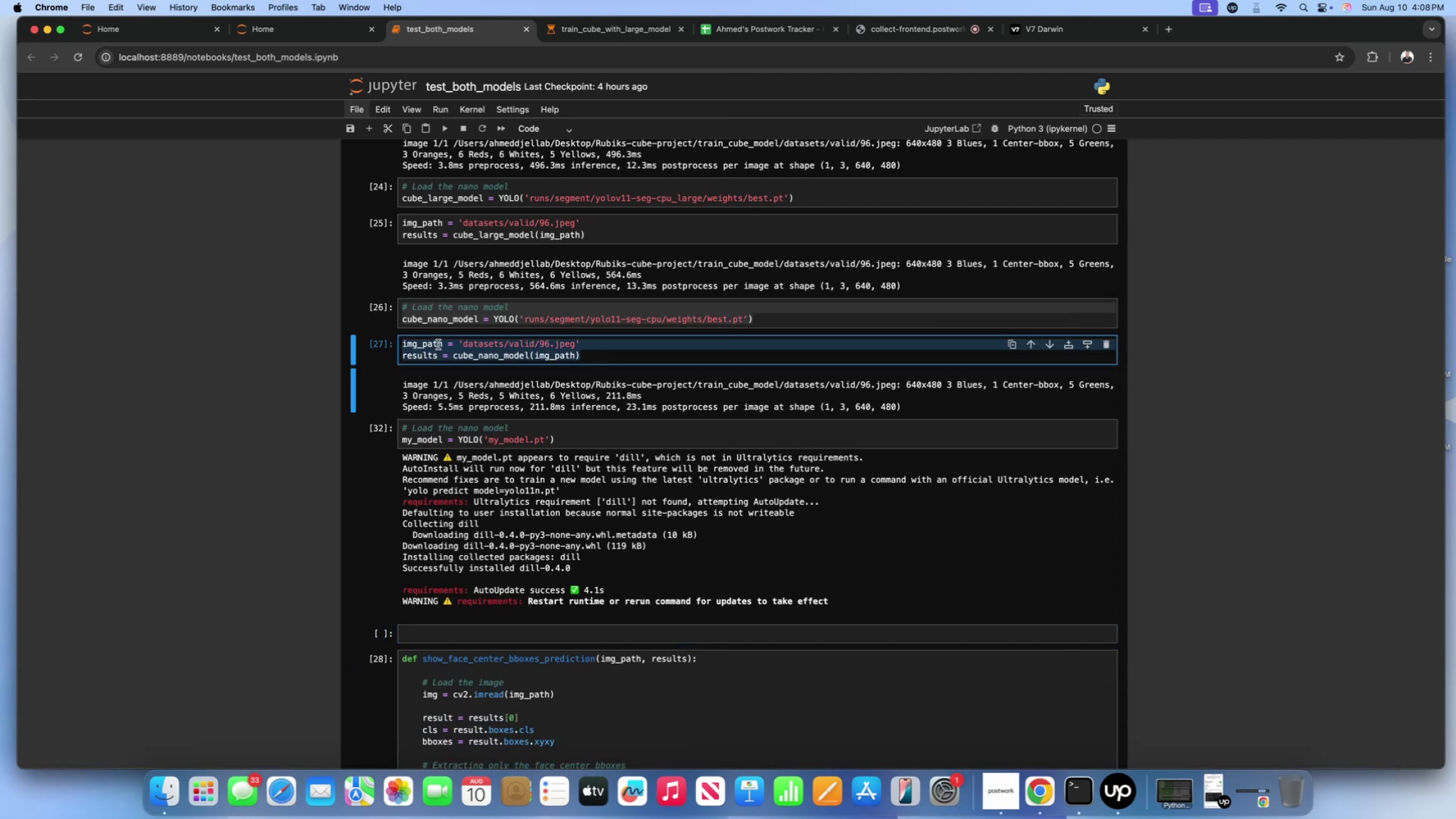 
key(Meta+C)
 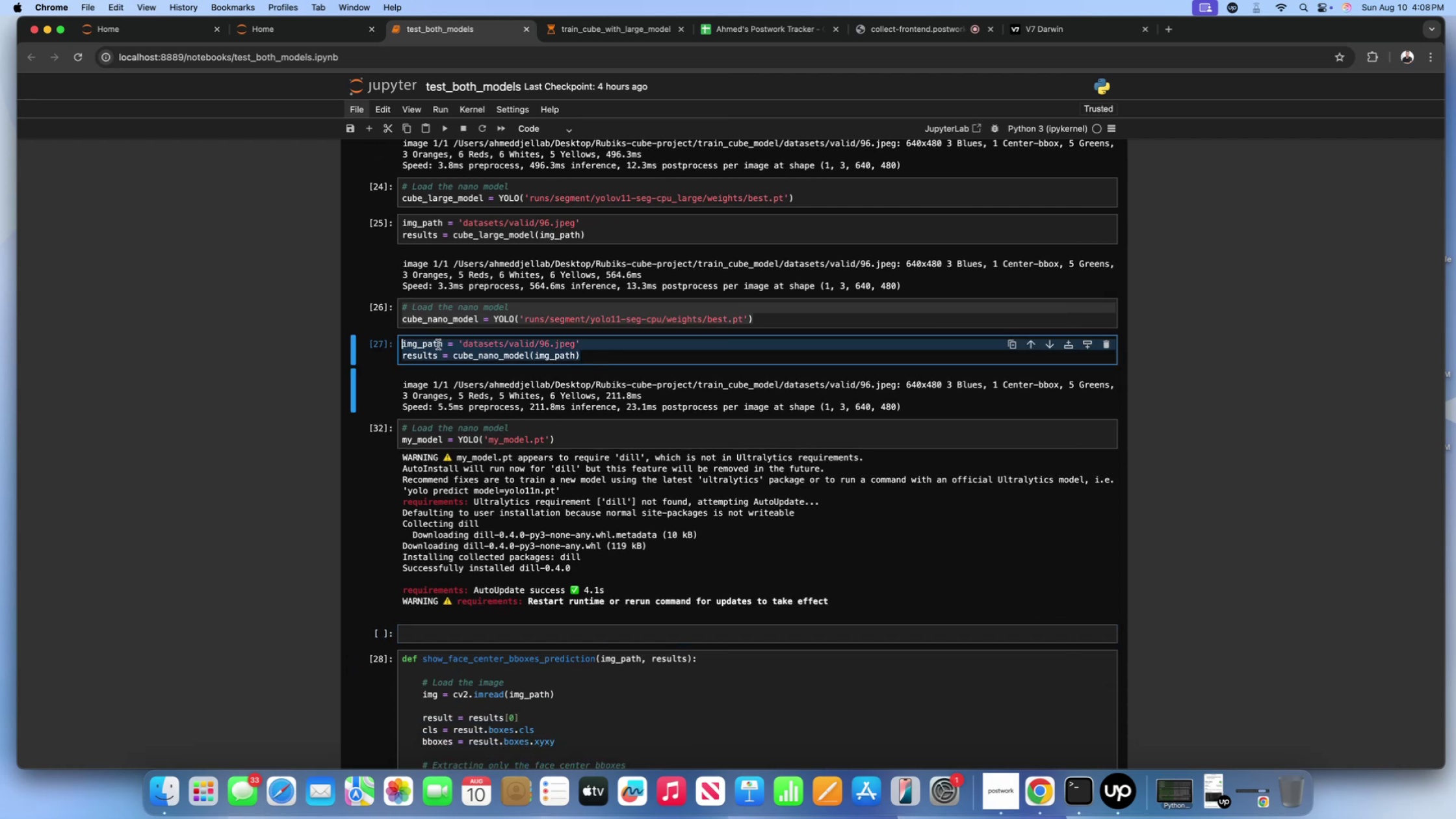 
scroll: coordinate [447, 374], scroll_direction: up, amount: 1.0
 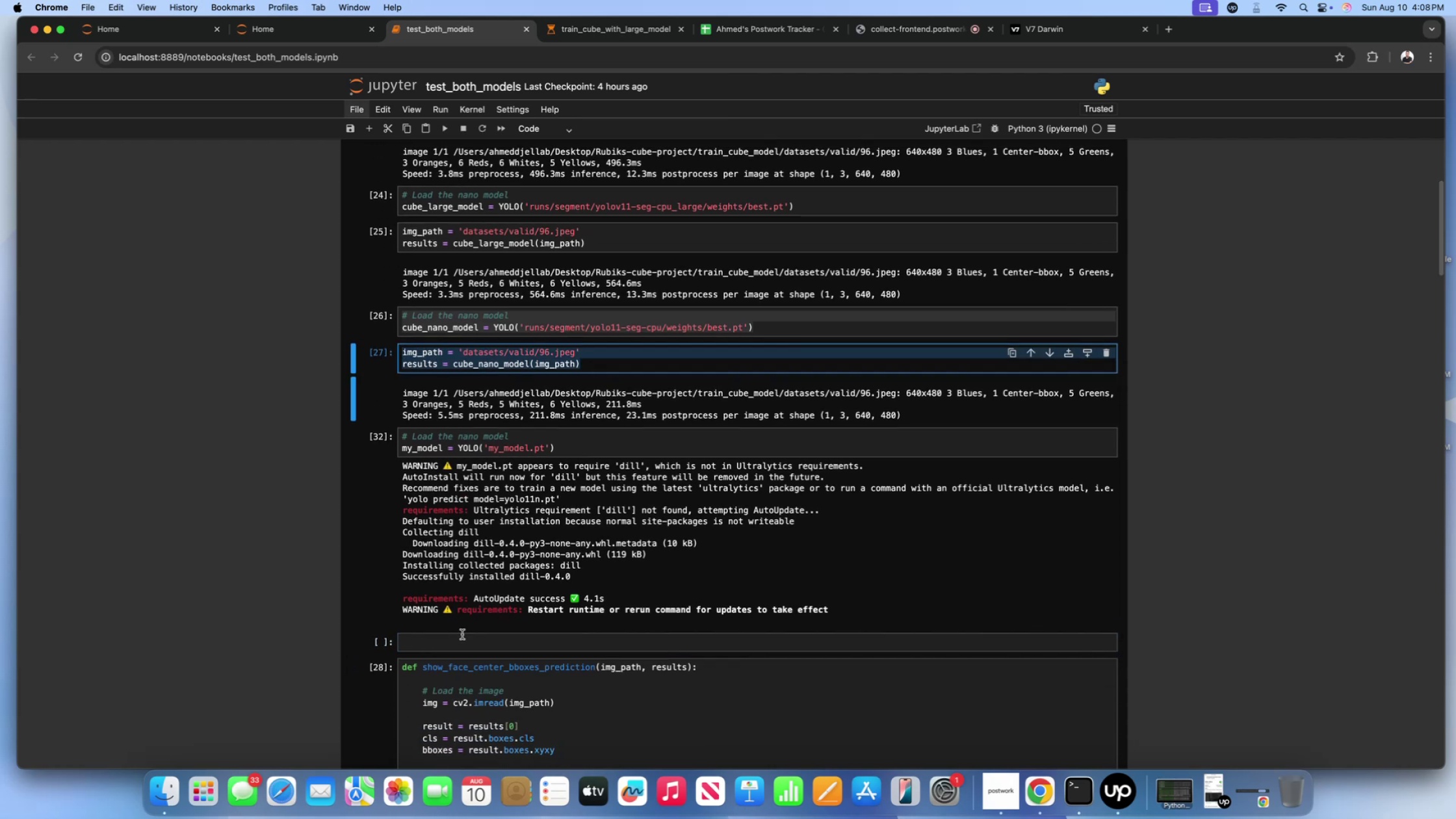 
left_click([462, 634])
 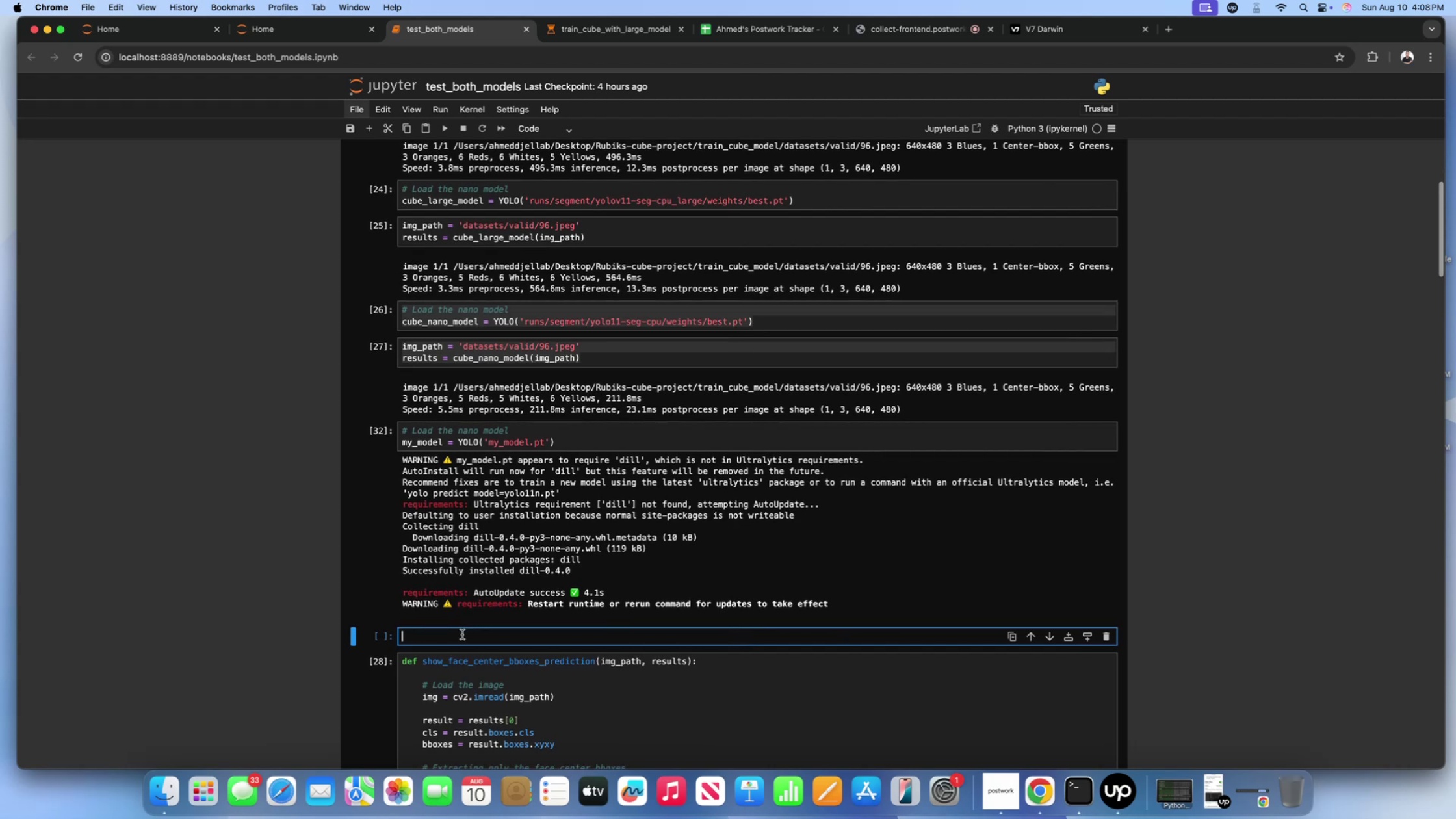 
key(Meta+V)
 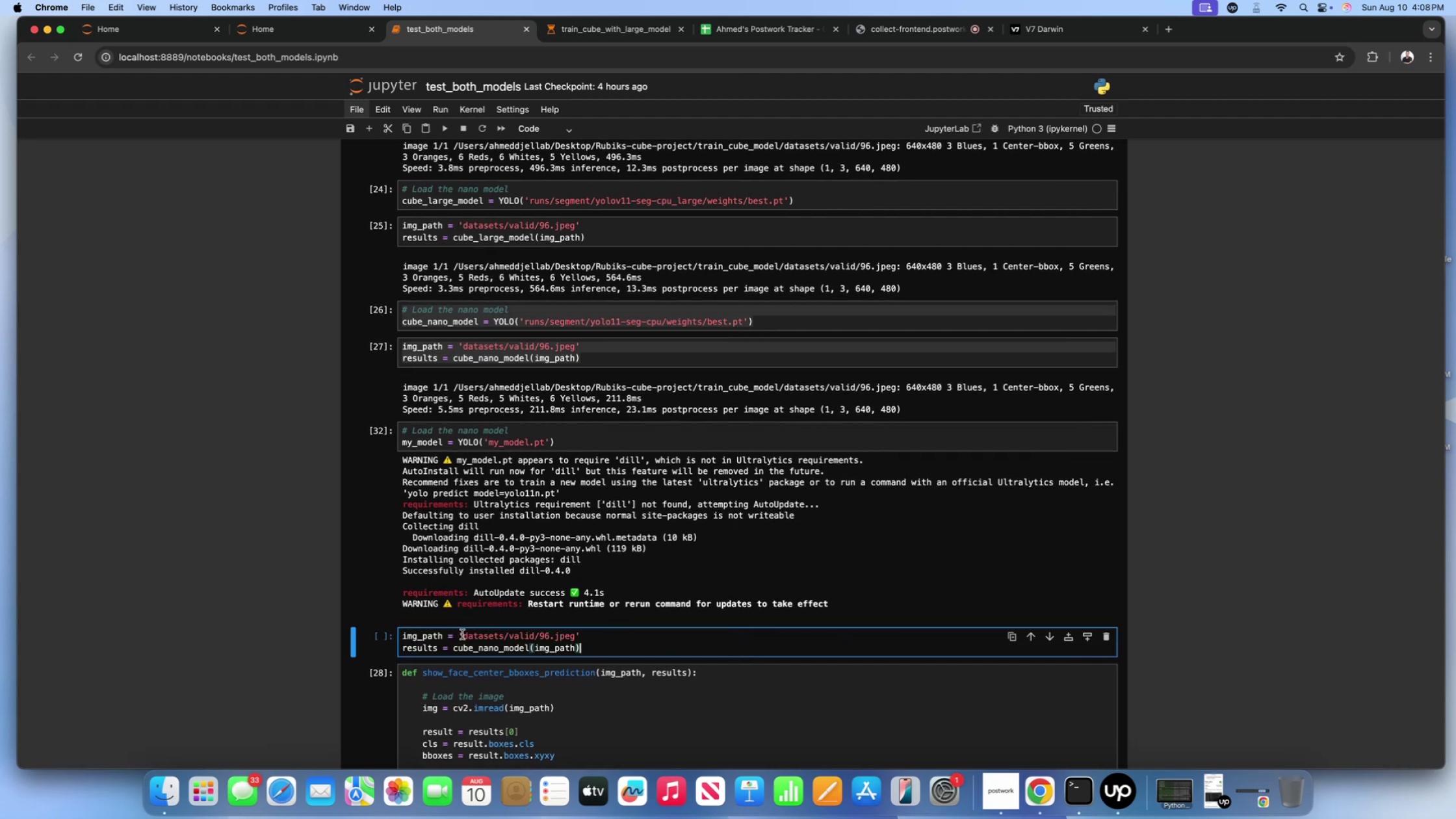 
key(Shift+ShiftLeft)
 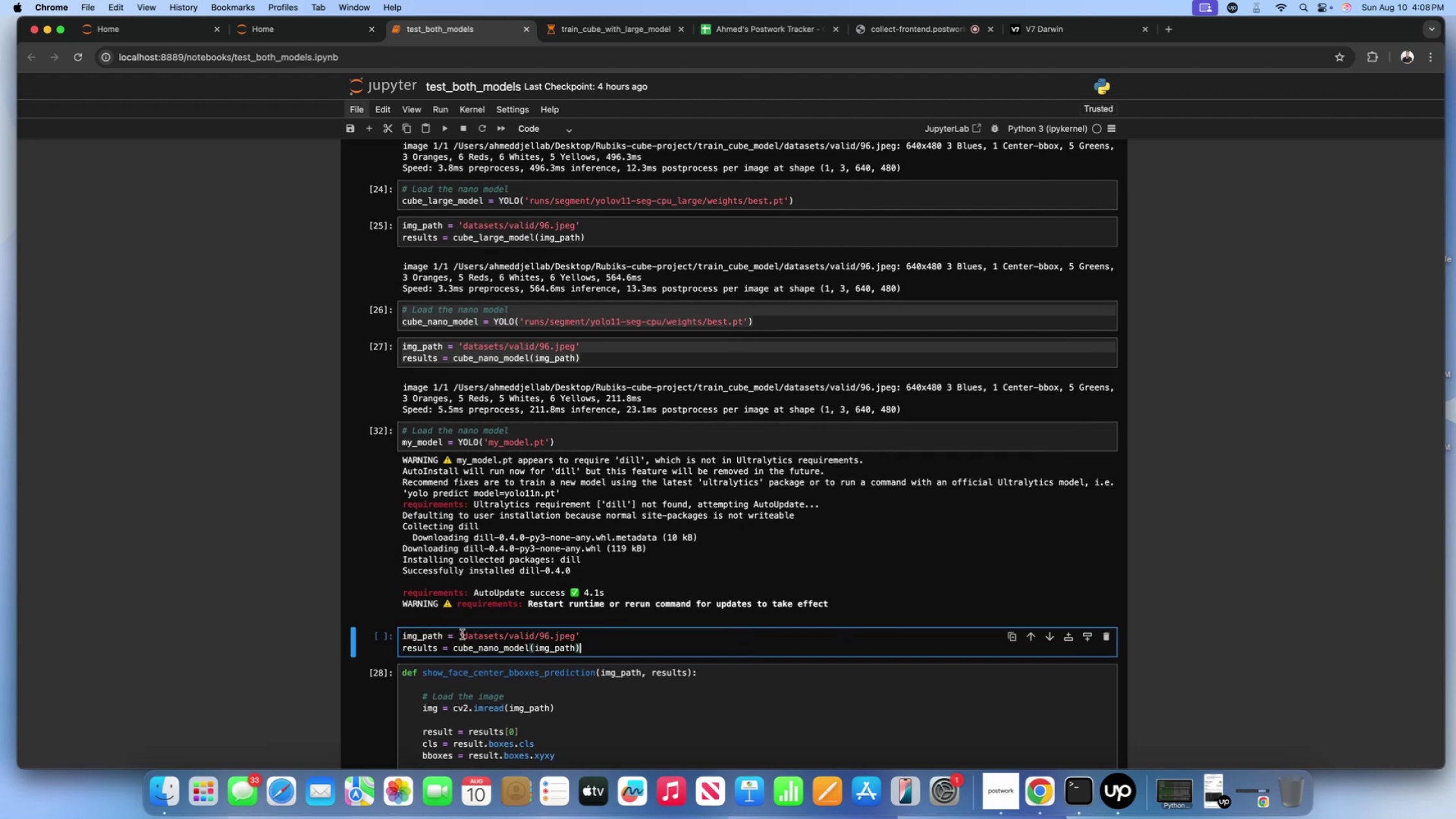 
key(Shift+Enter)
 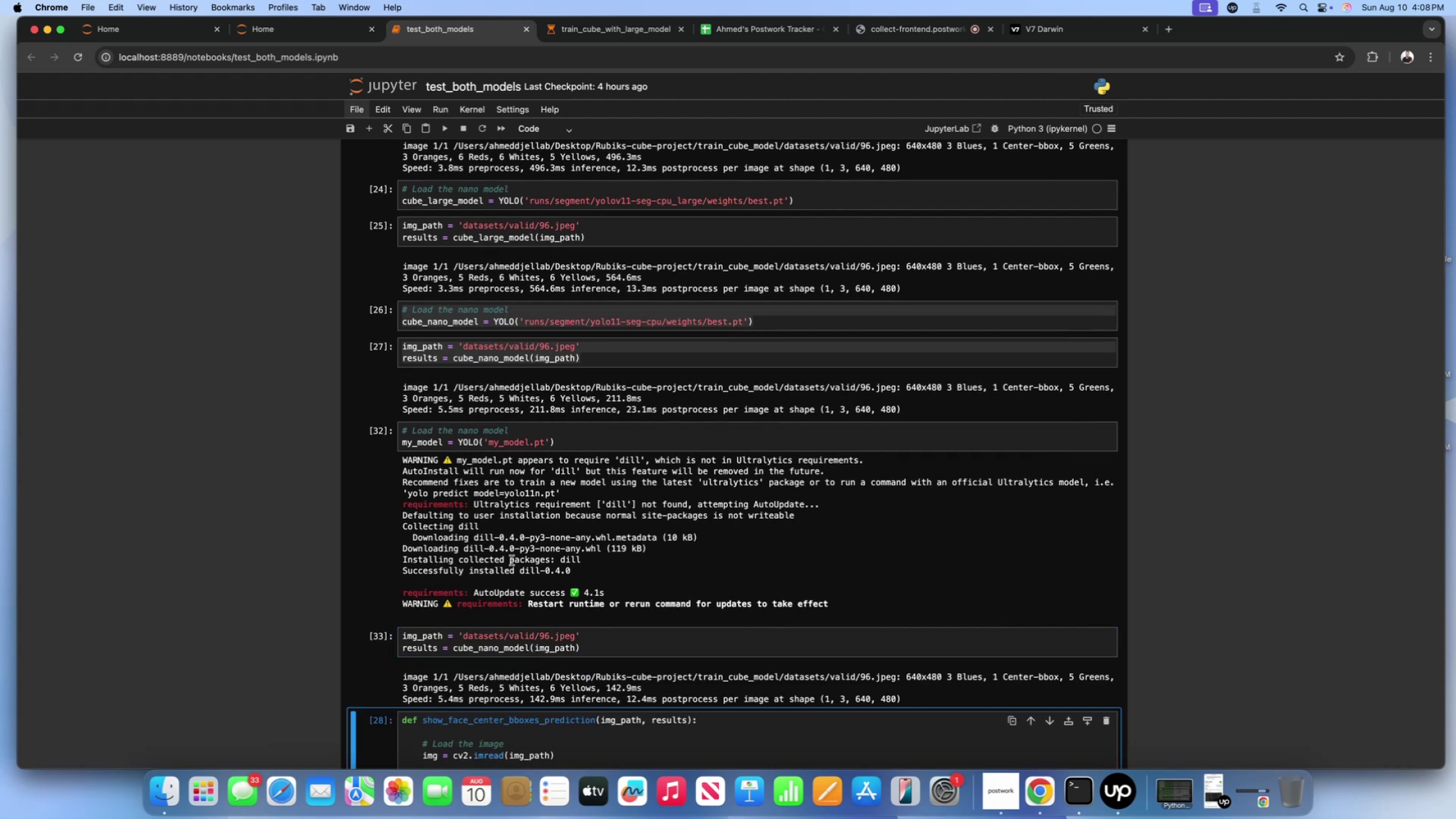 
scroll: coordinate [519, 521], scroll_direction: down, amount: 10.0
 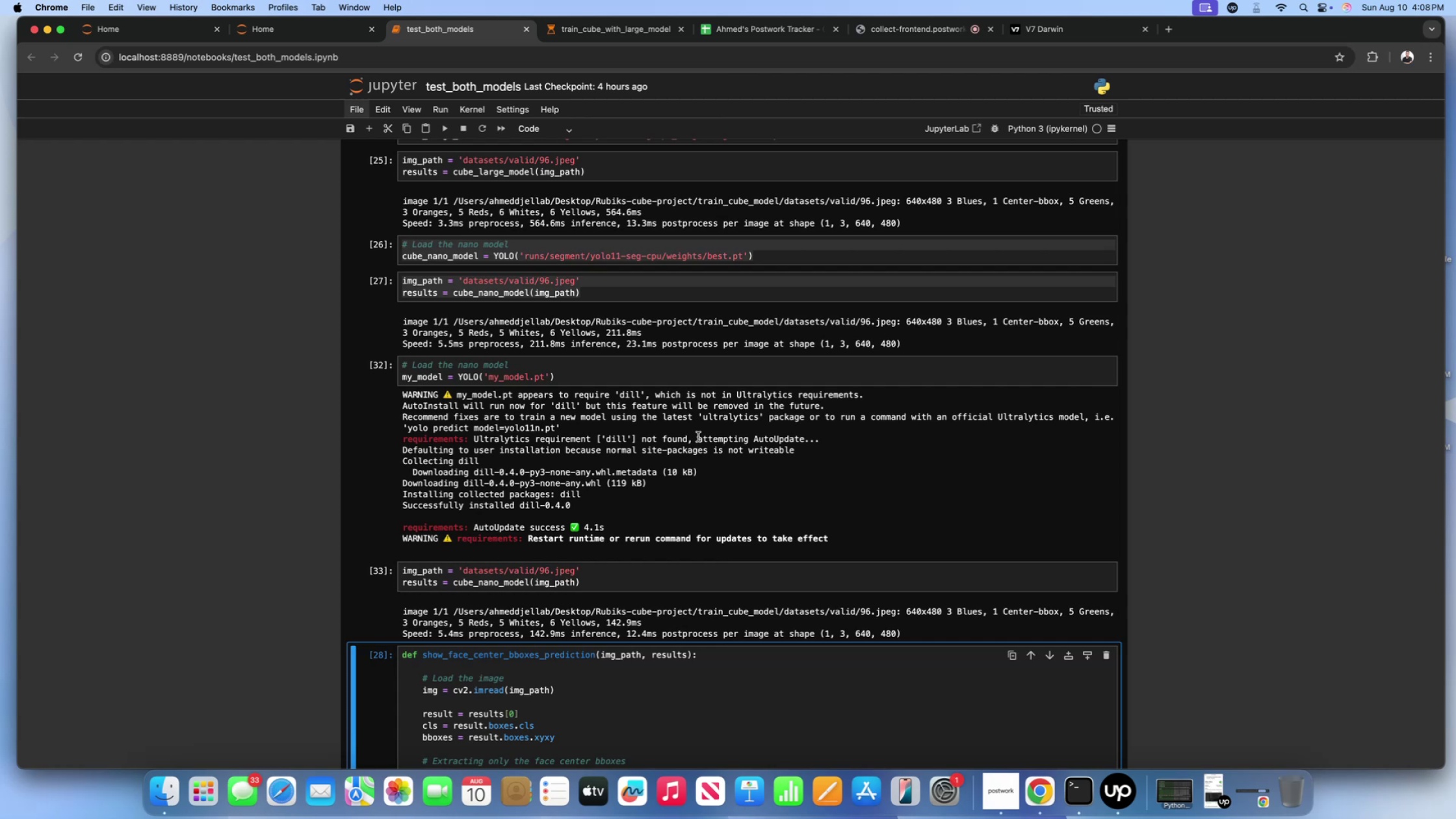 
wait(16.67)
 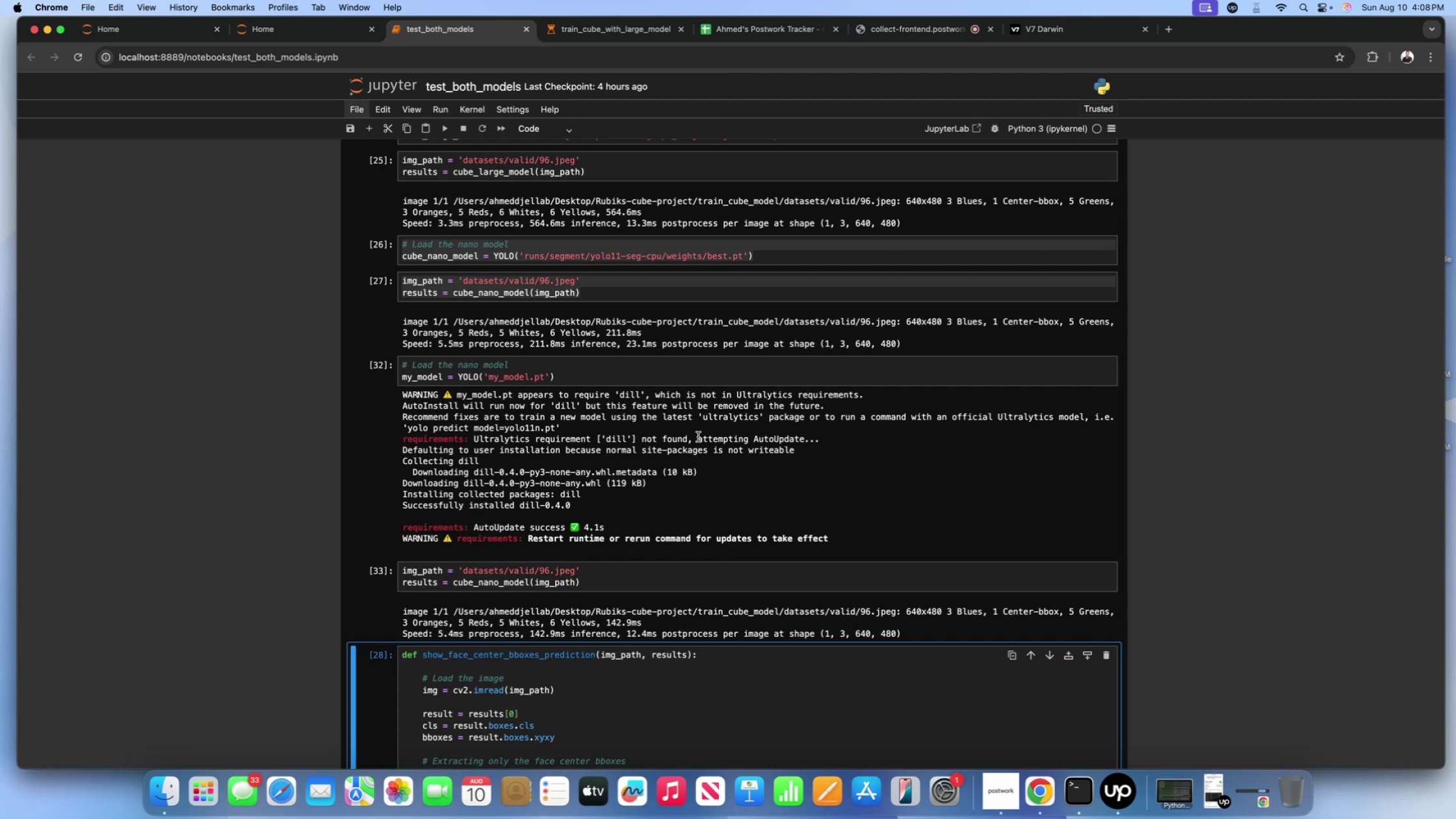 
left_click_drag(start_coordinate=[445, 378], to_coordinate=[395, 380])
 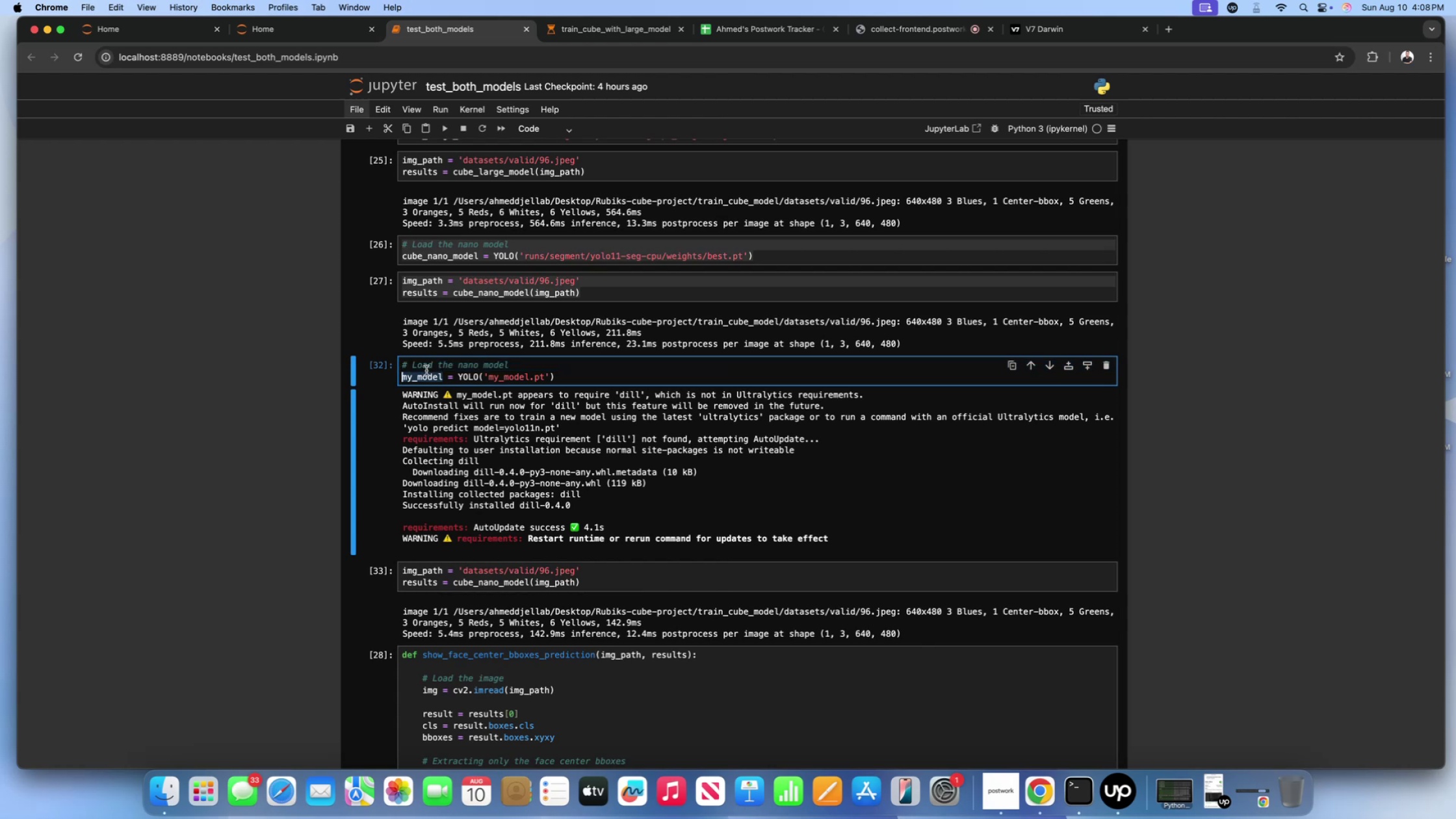 
key(Meta+CommandLeft)
 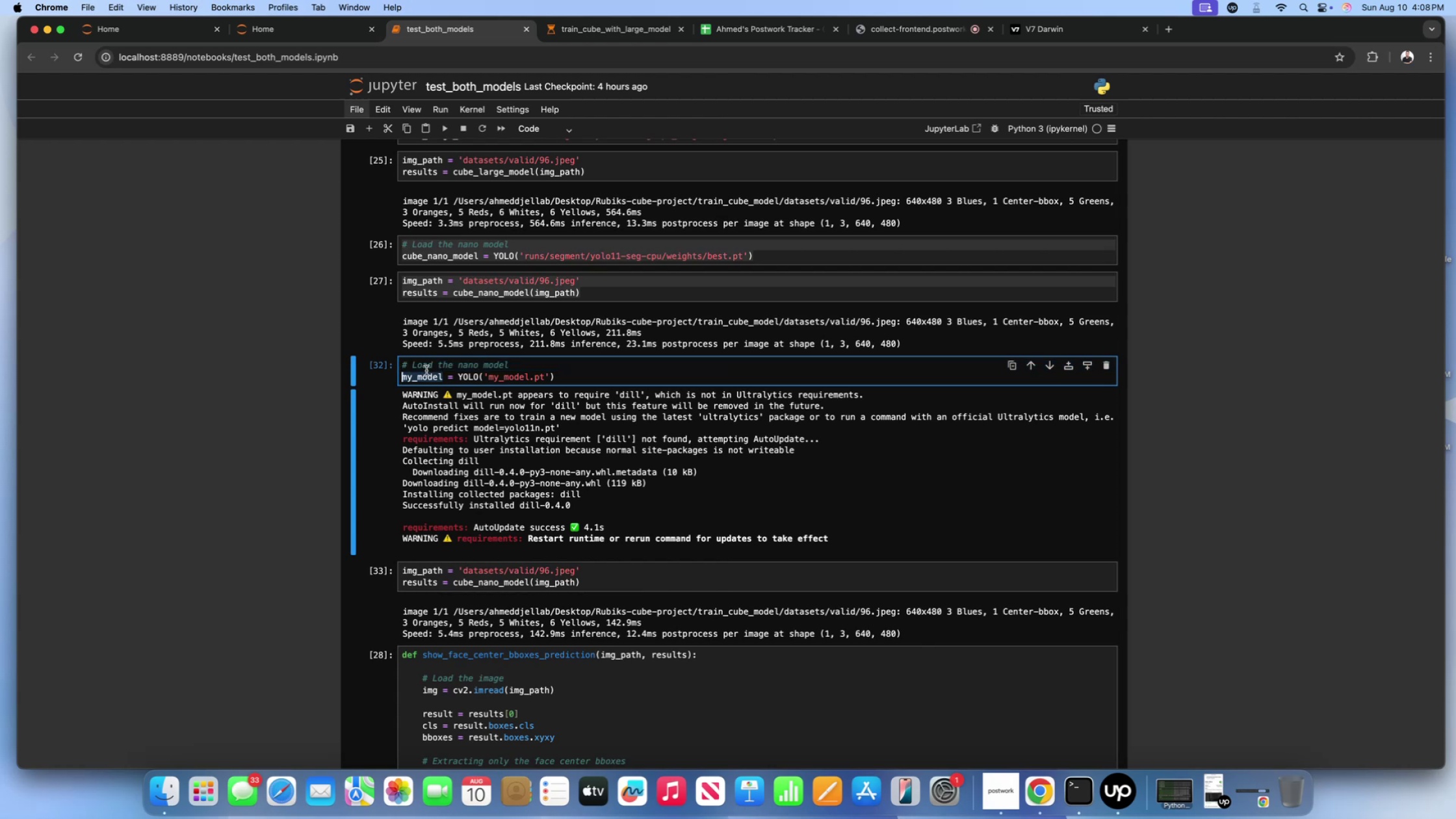 
key(Meta+C)
 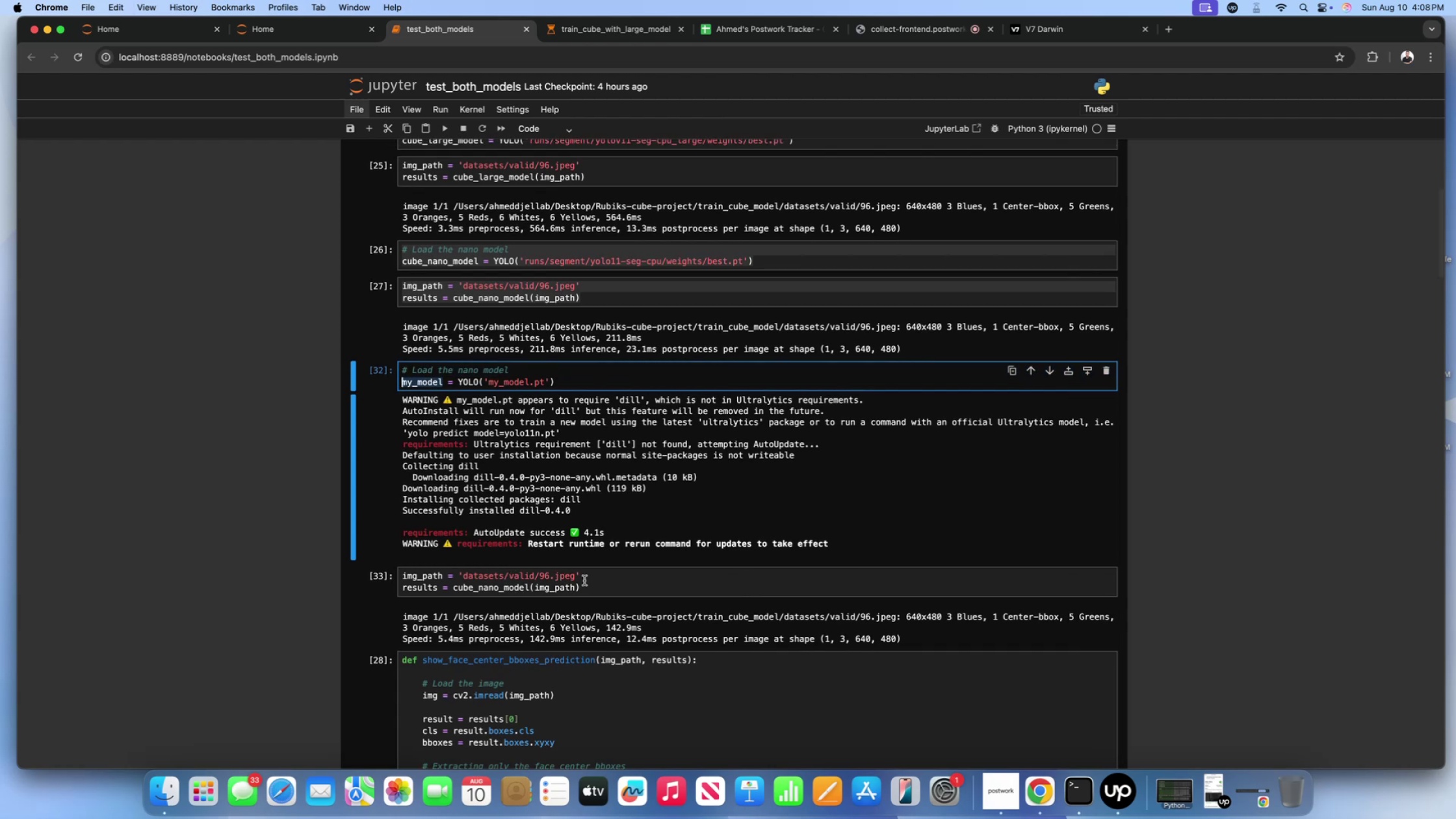 
left_click([528, 590])
 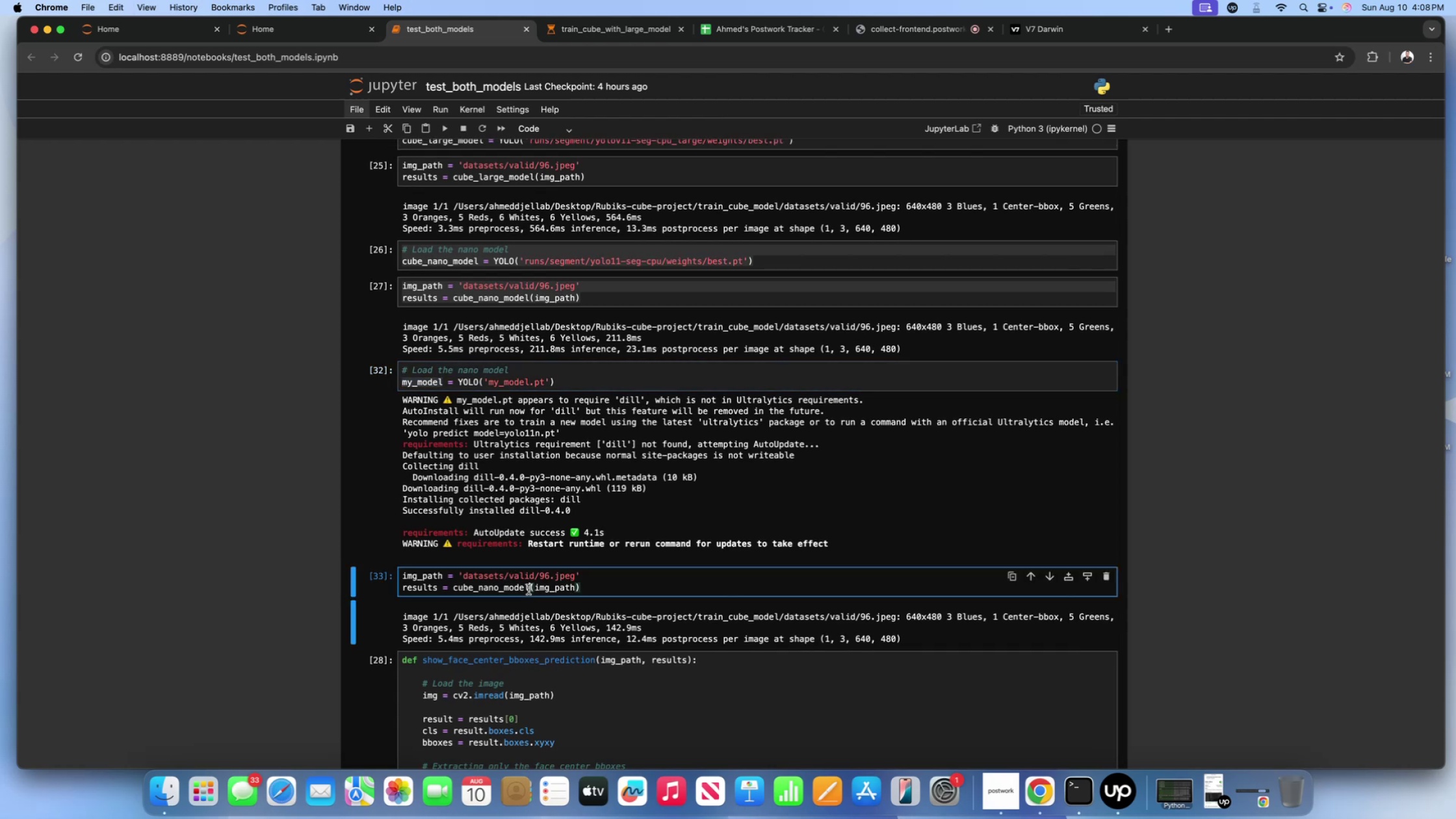 
key(Backspace)
 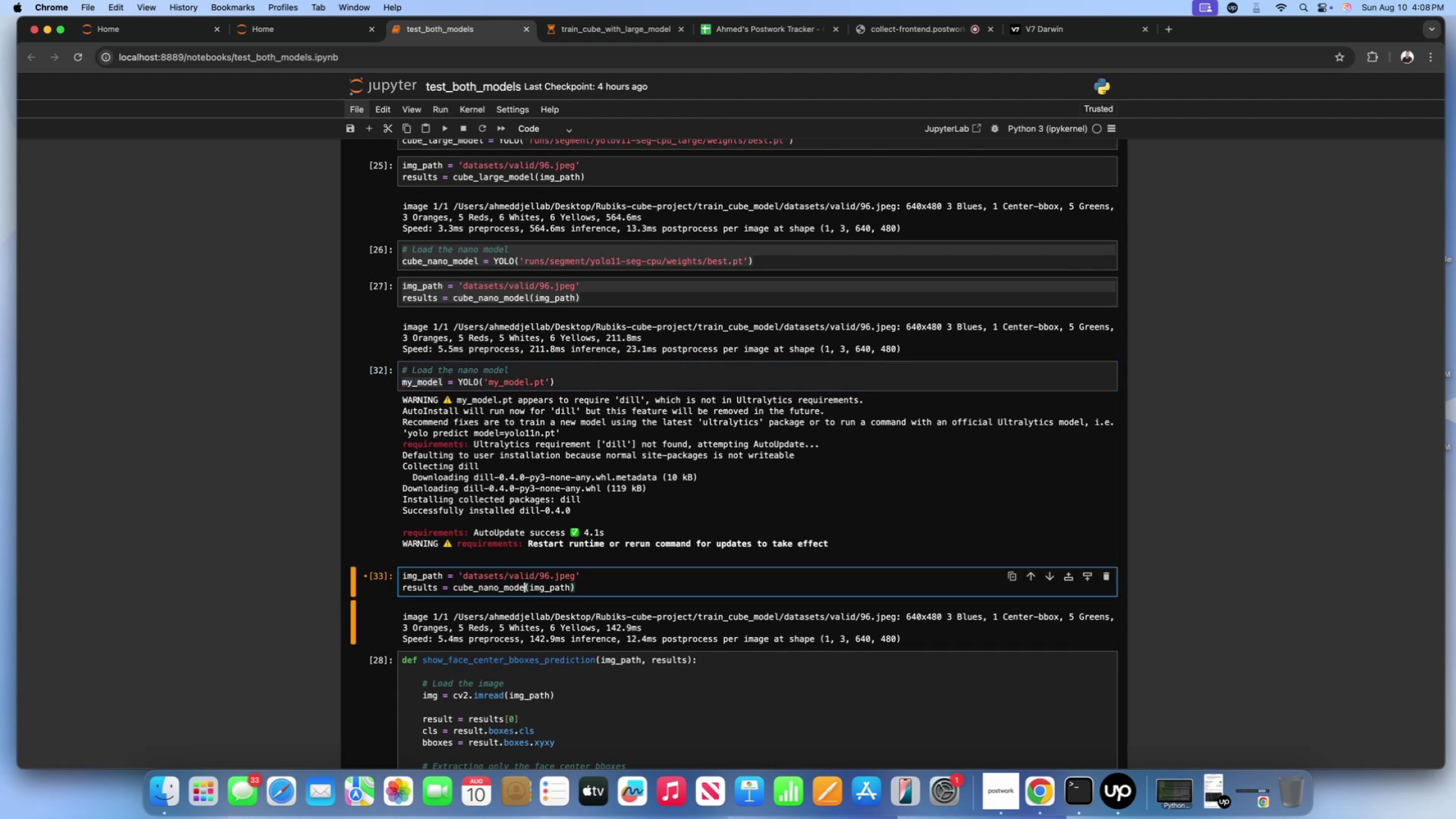 
key(Backspace)
 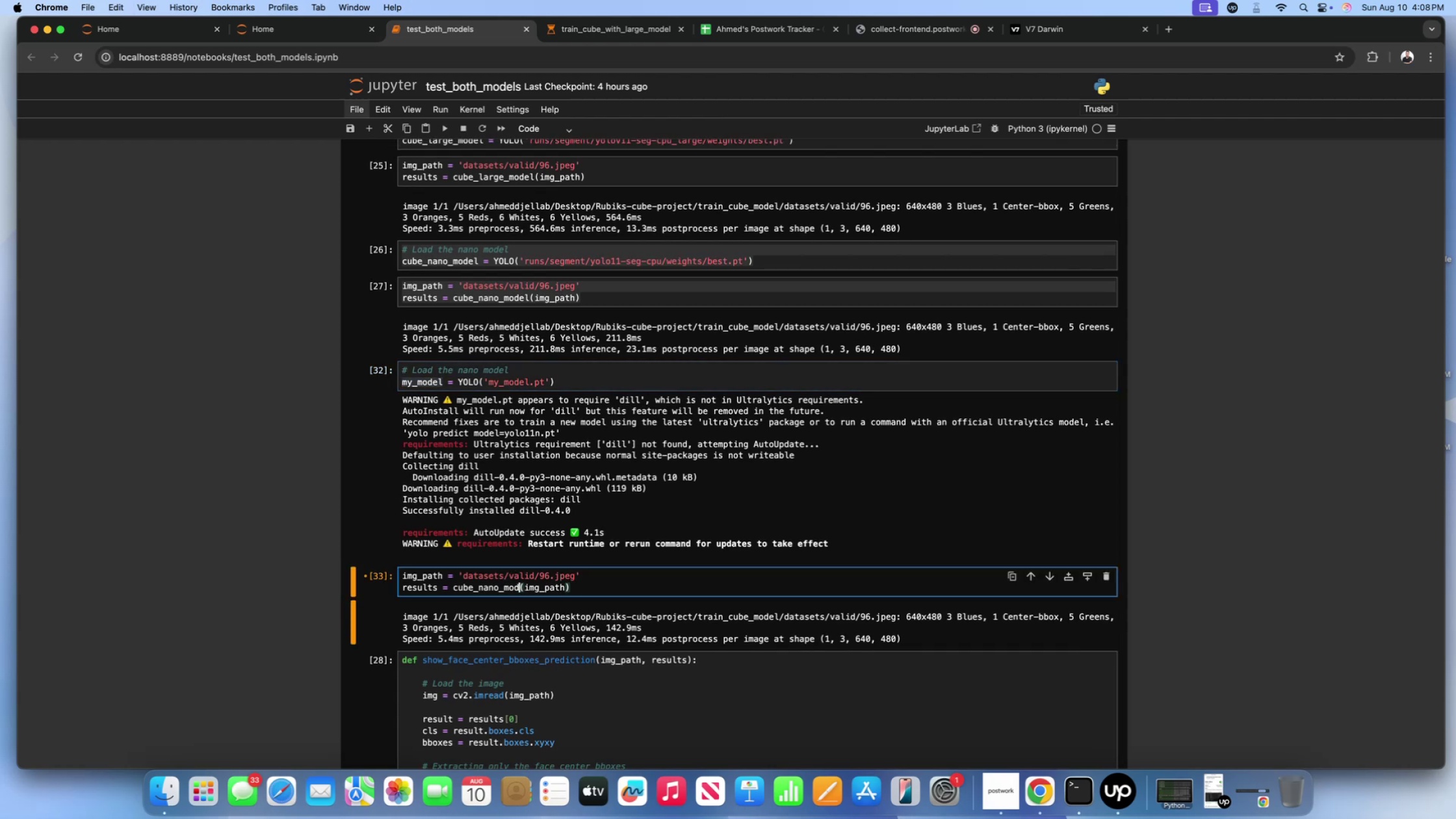 
key(Backspace)
 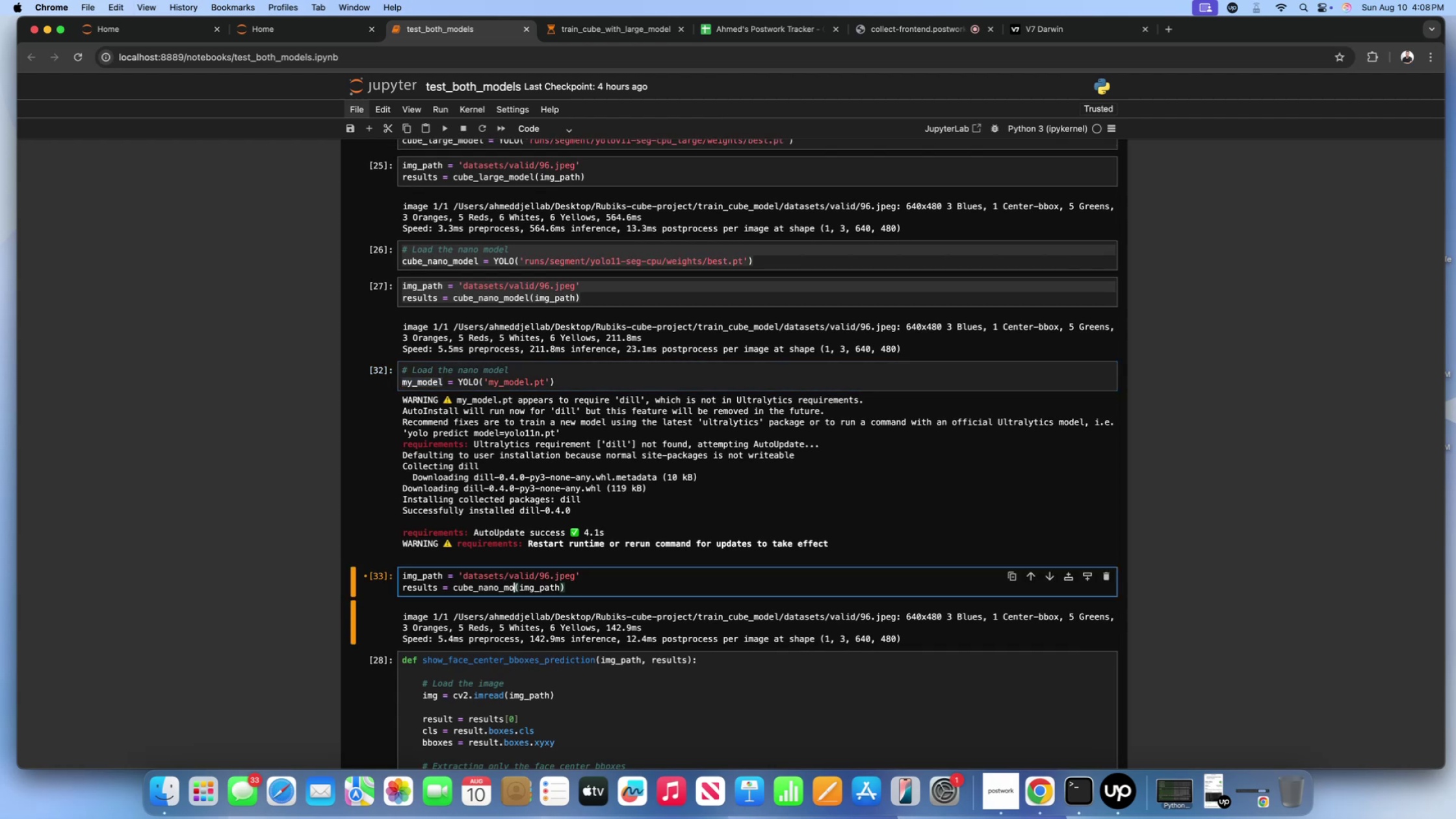 
key(Backspace)
 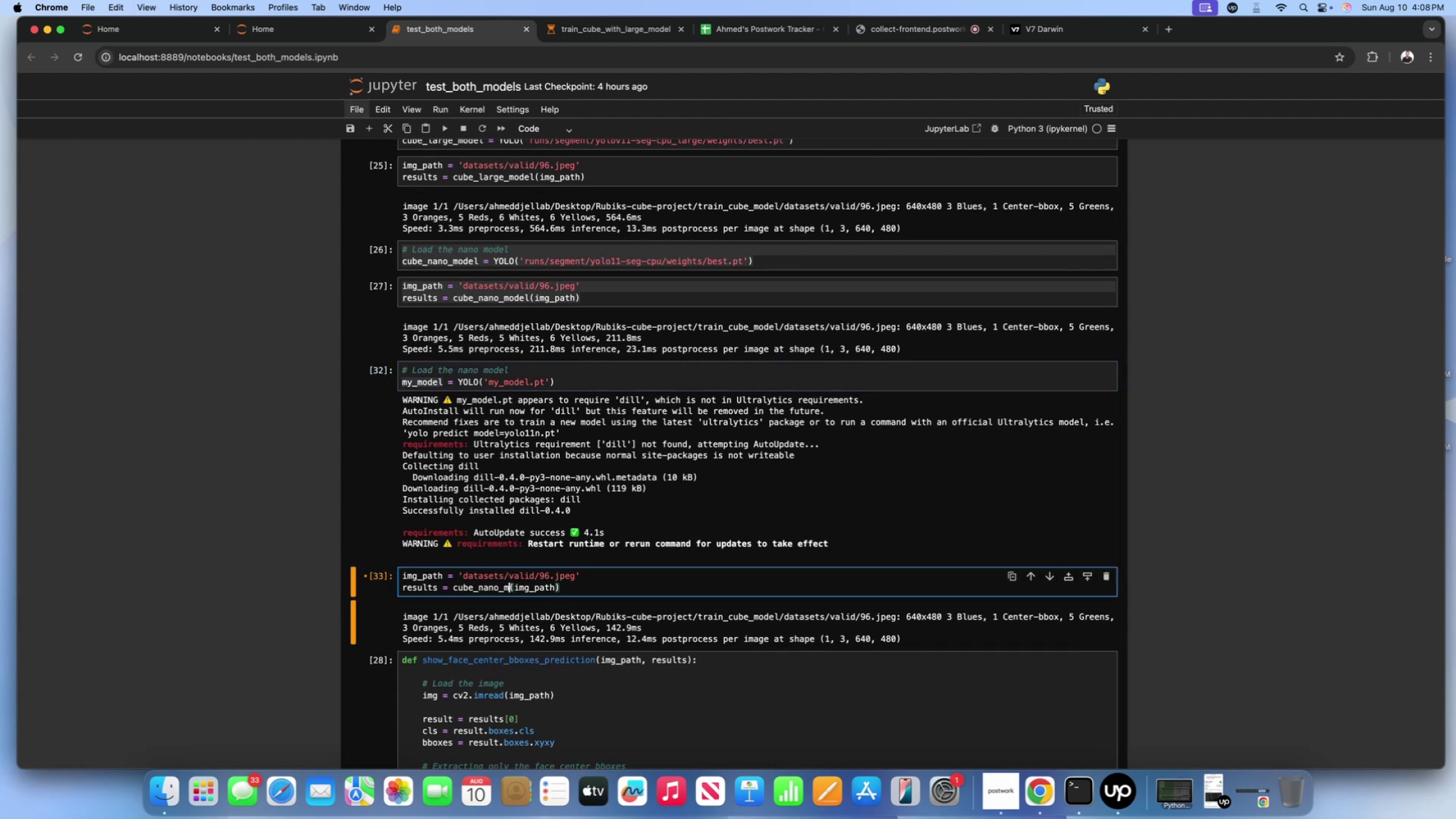 
key(Backspace)
 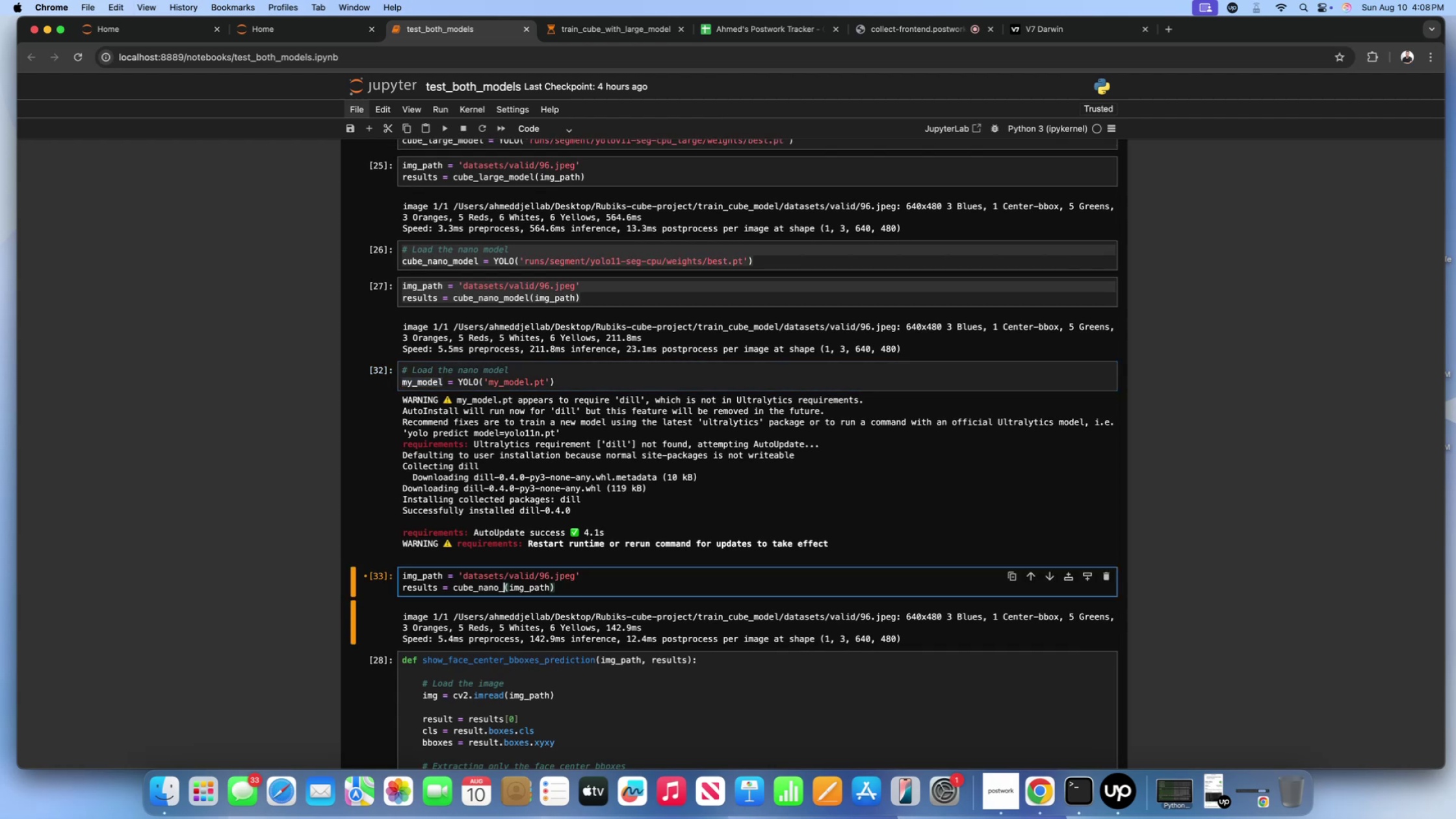 
key(Backspace)
 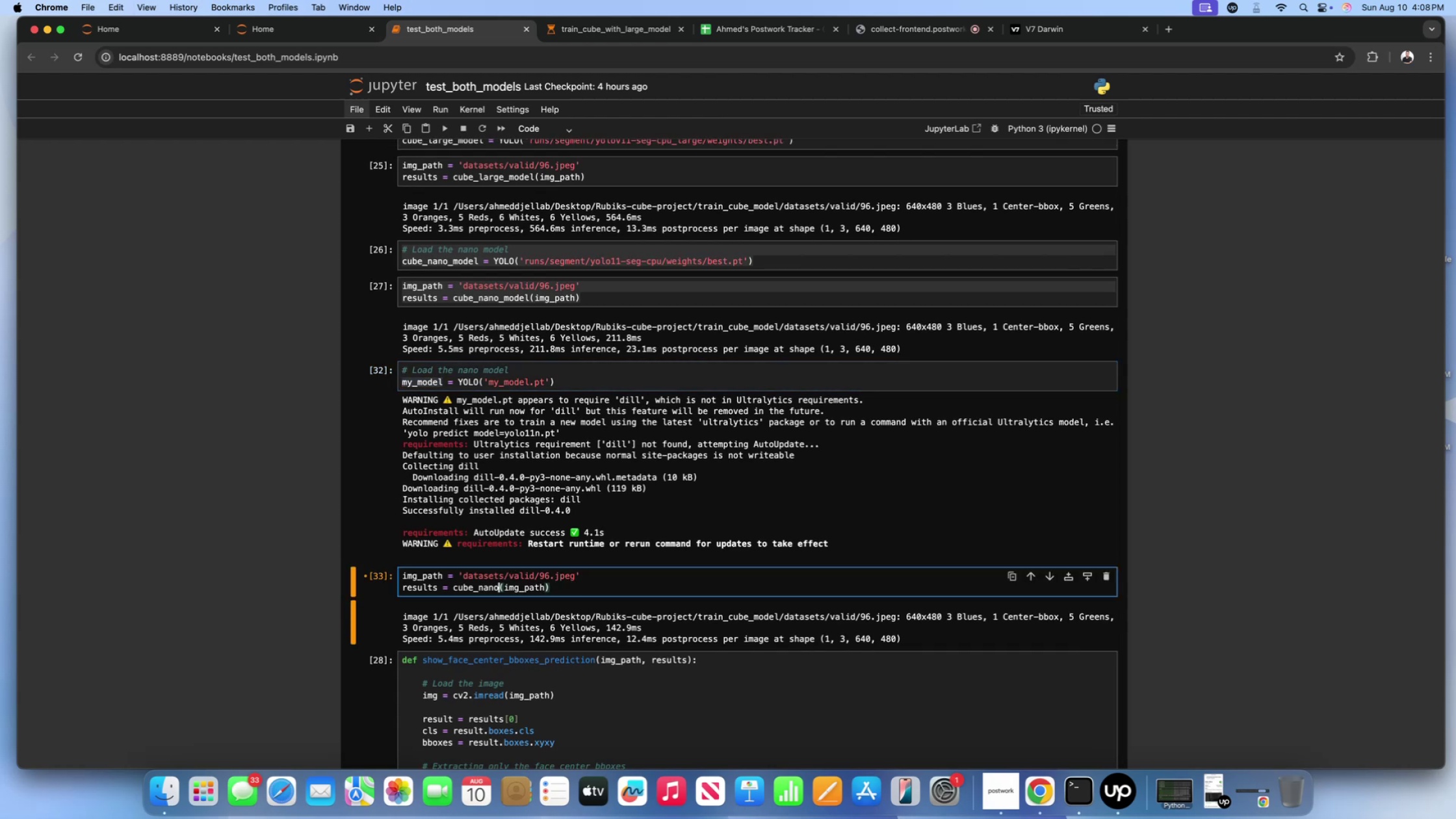 
key(Backspace)
 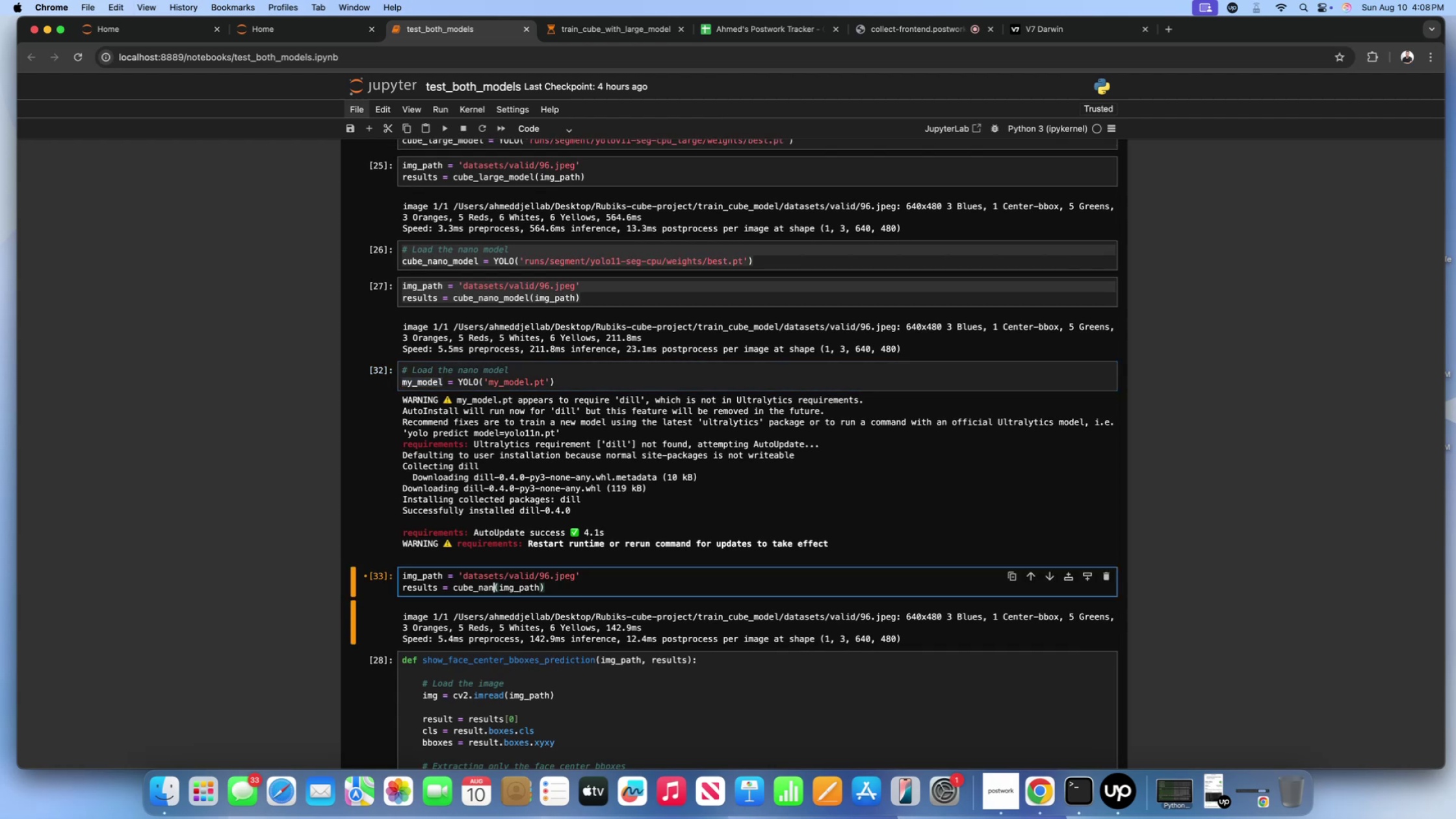 
key(Backspace)
 